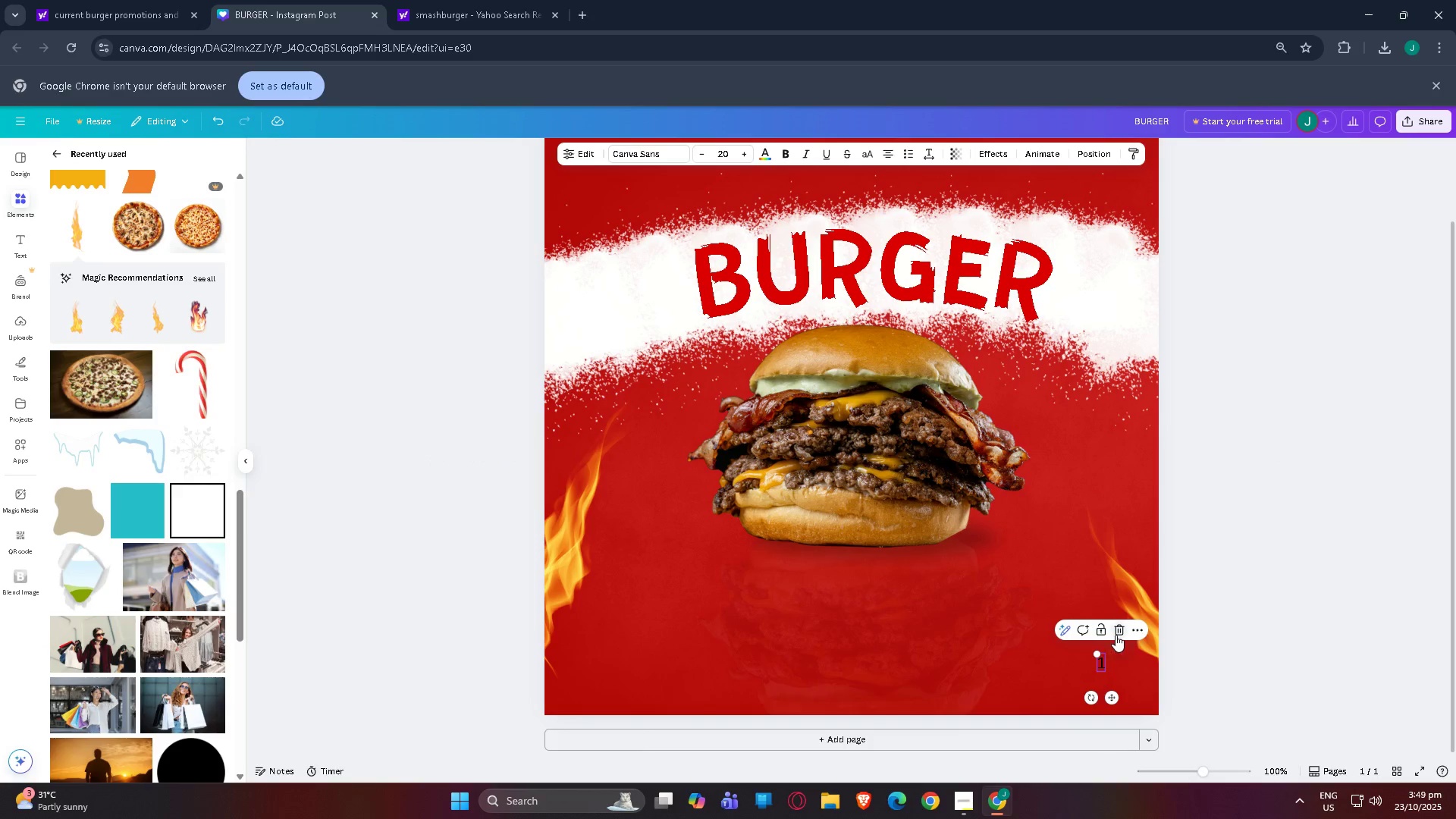 
left_click([1116, 635])
 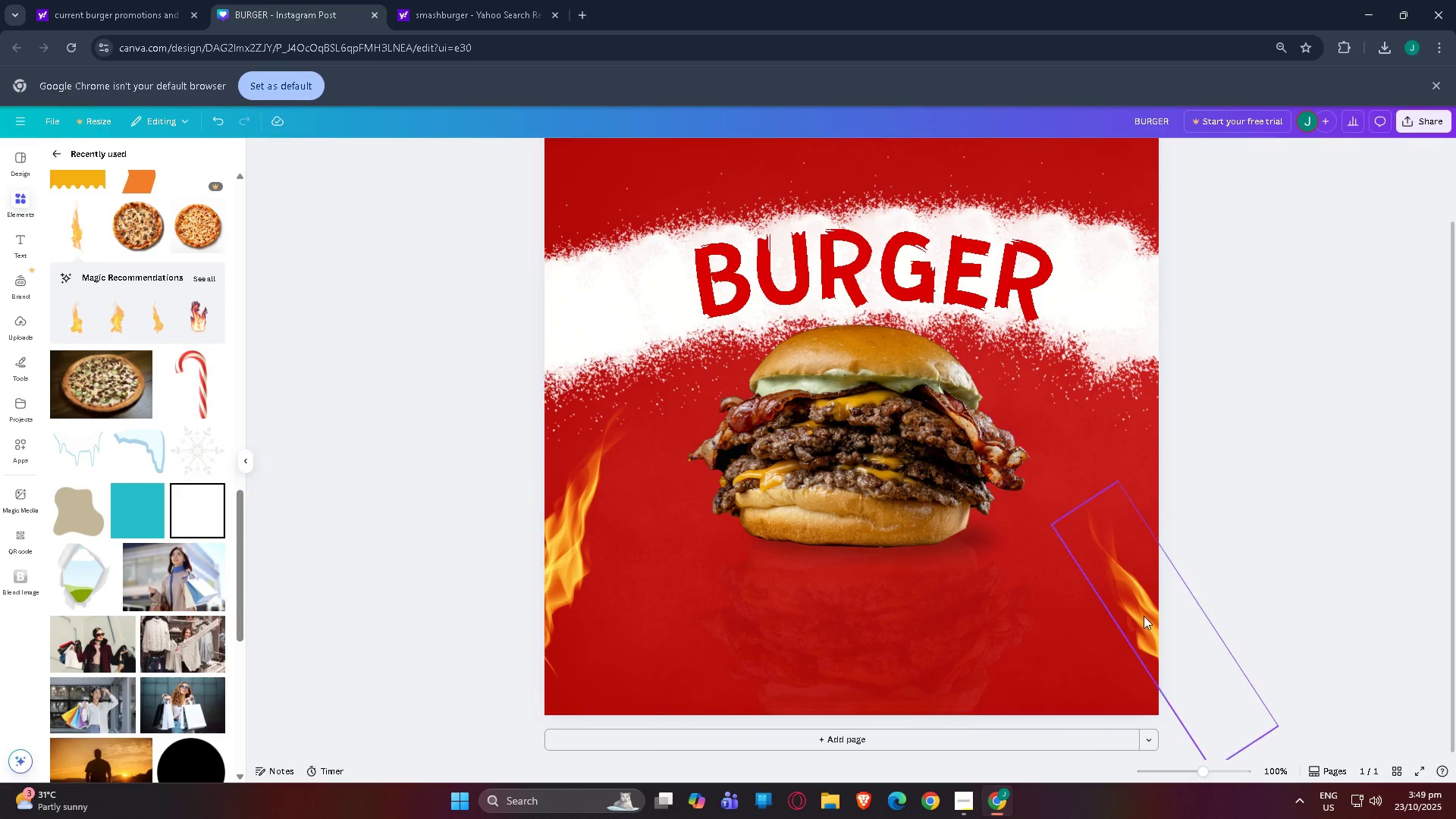 
left_click([1146, 616])
 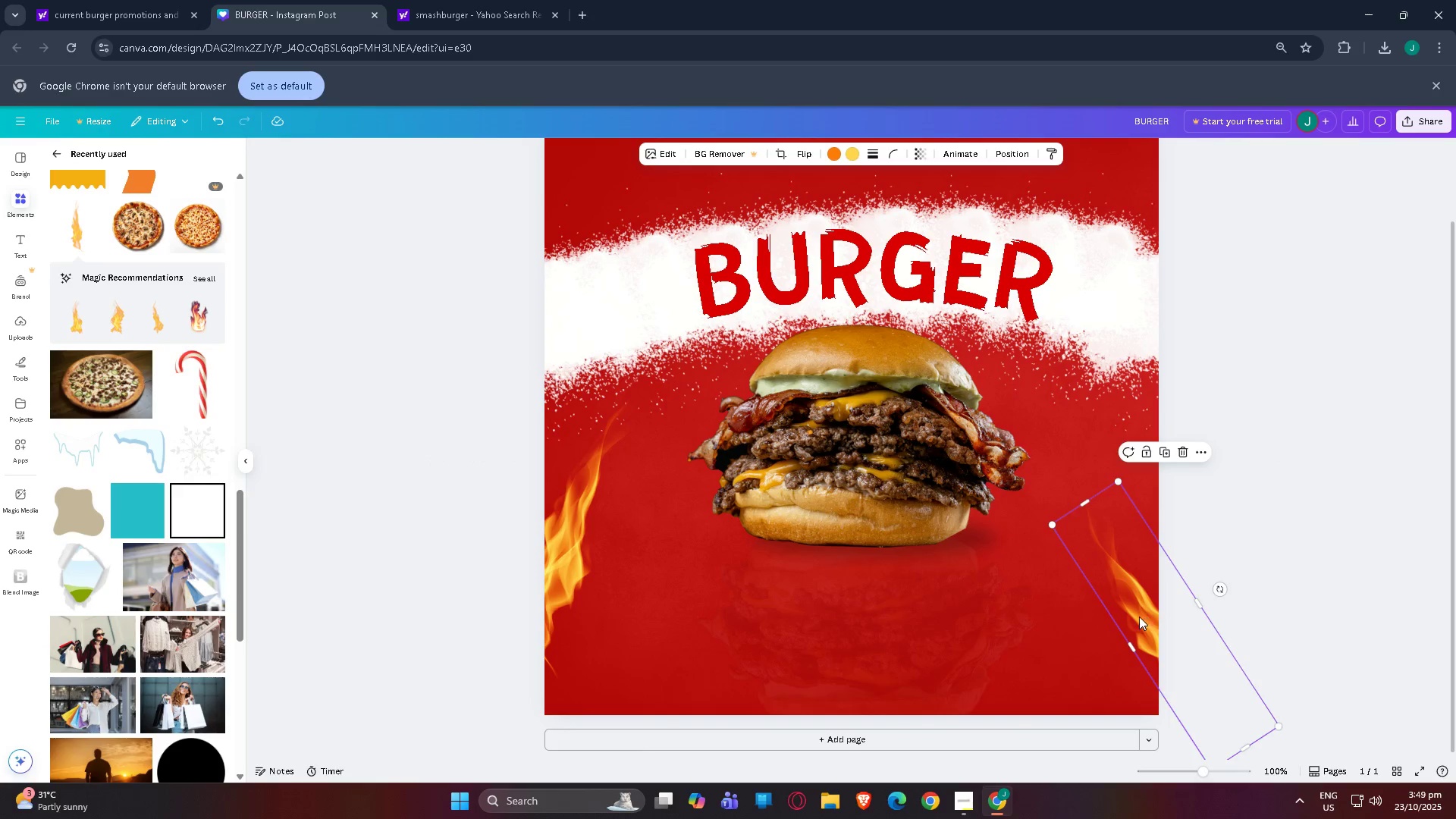 
left_click_drag(start_coordinate=[1141, 617], to_coordinate=[1076, 607])
 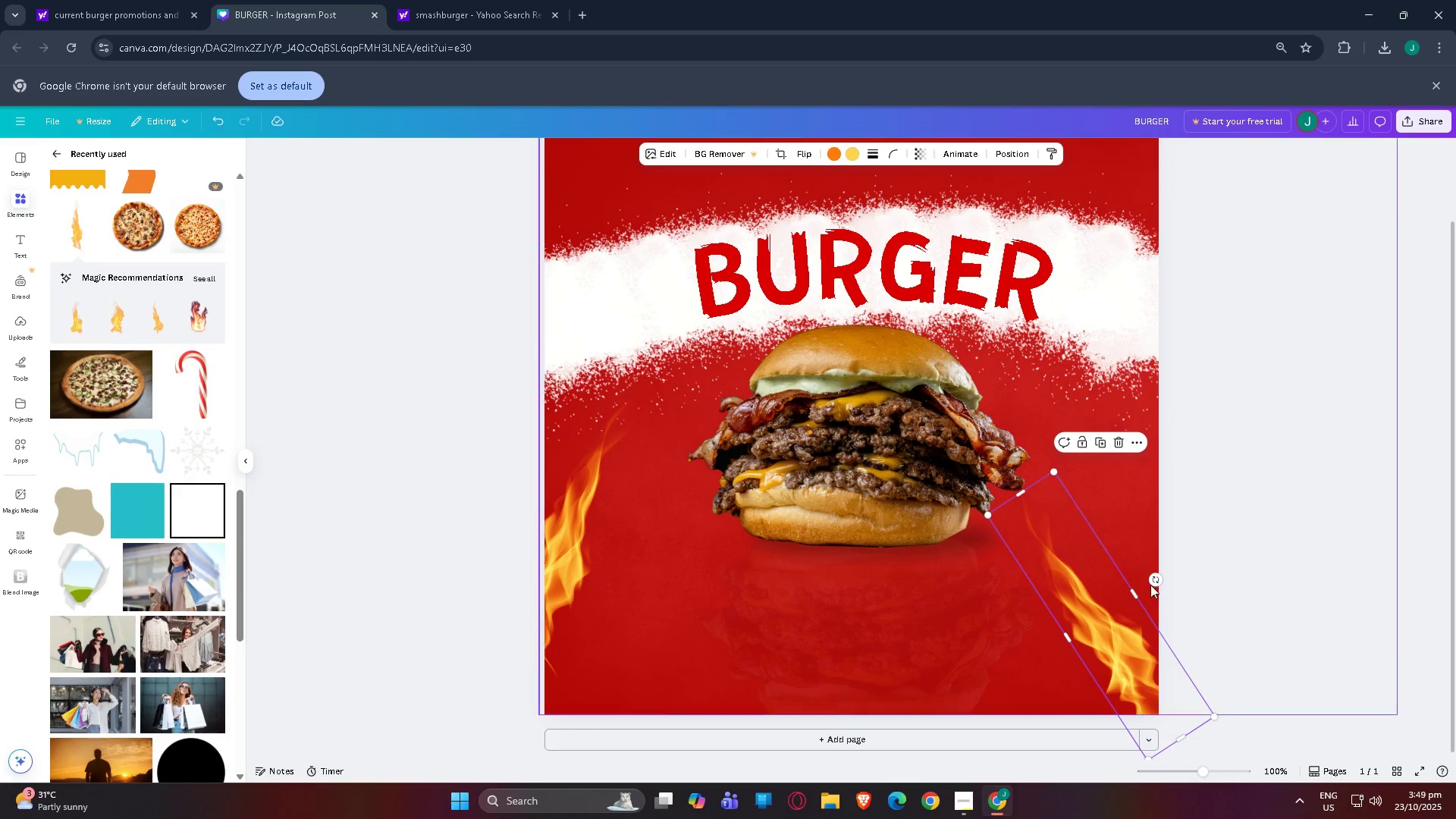 
left_click_drag(start_coordinate=[1150, 584], to_coordinate=[1150, 617])
 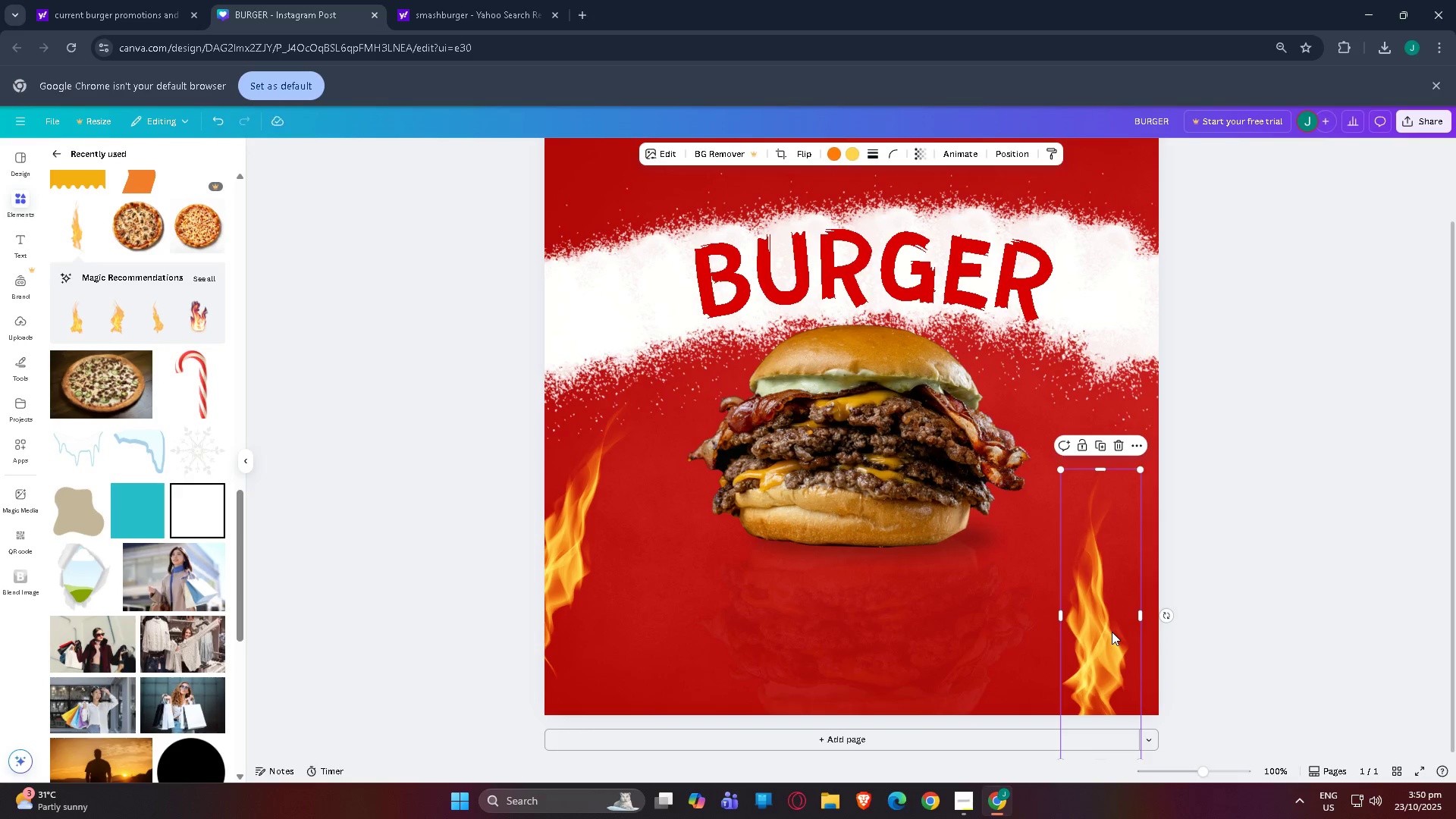 
key(Control+C)
 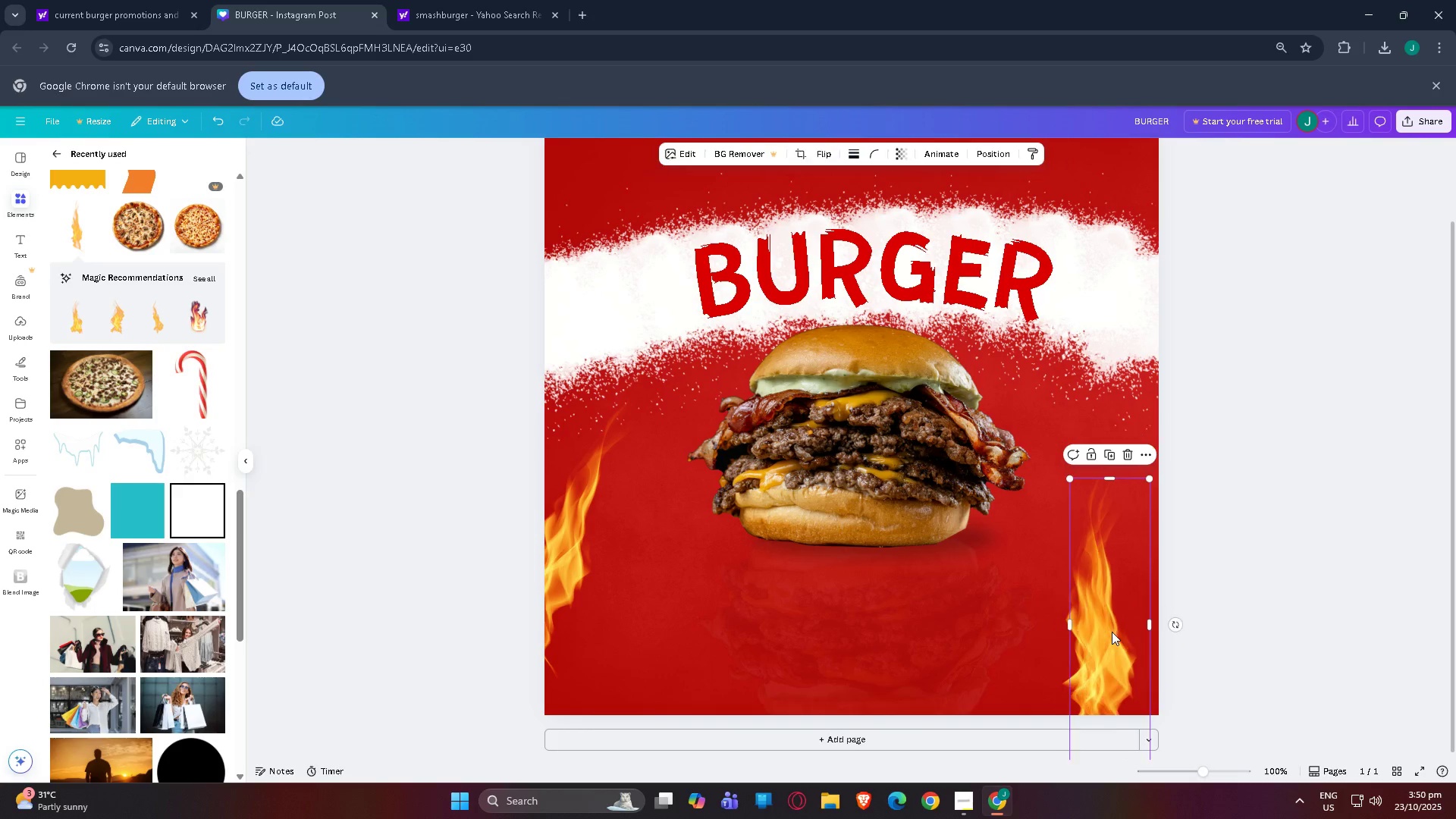 
key(Control+V)
 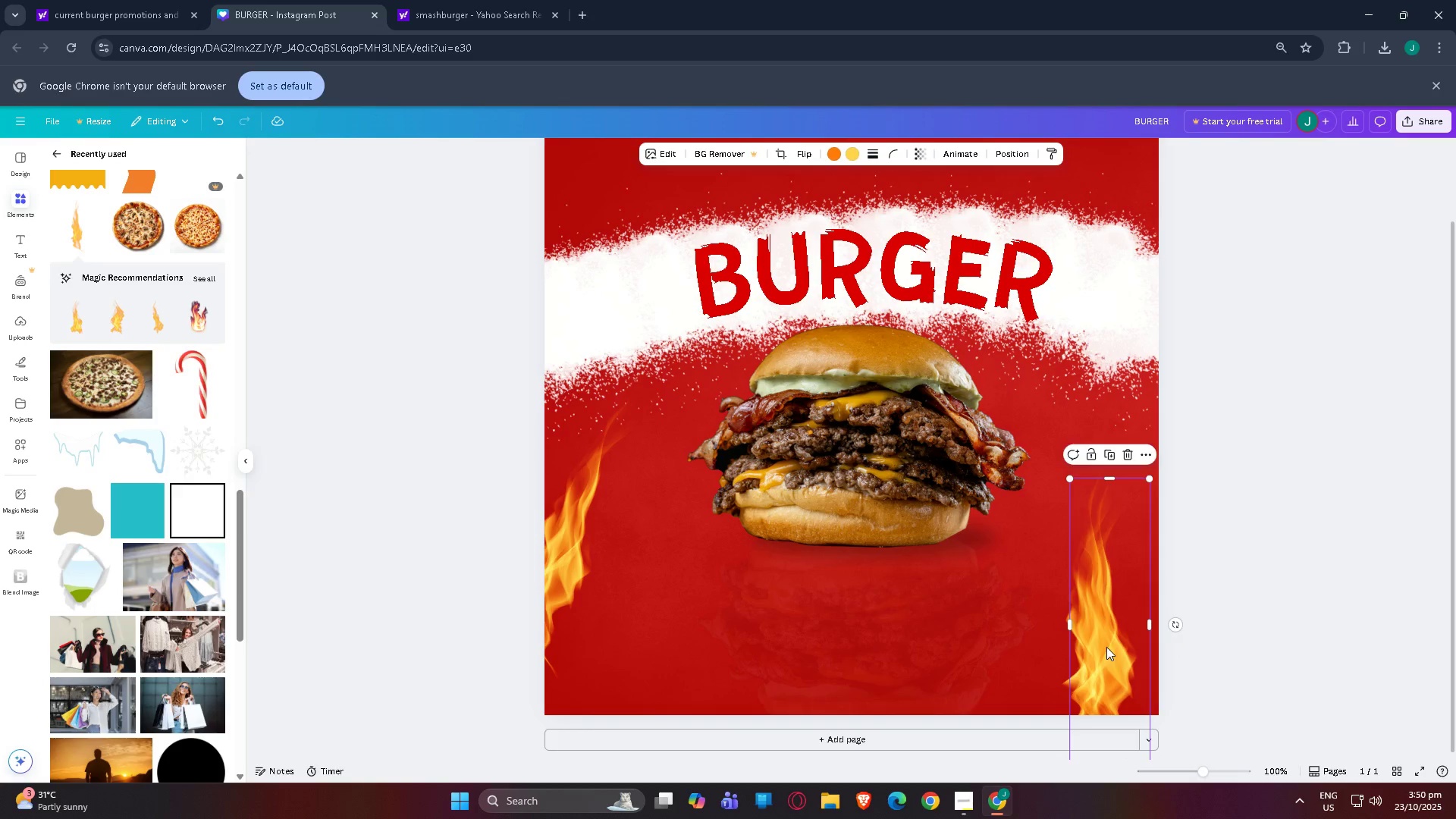 
left_click_drag(start_coordinate=[1106, 647], to_coordinate=[1122, 670])
 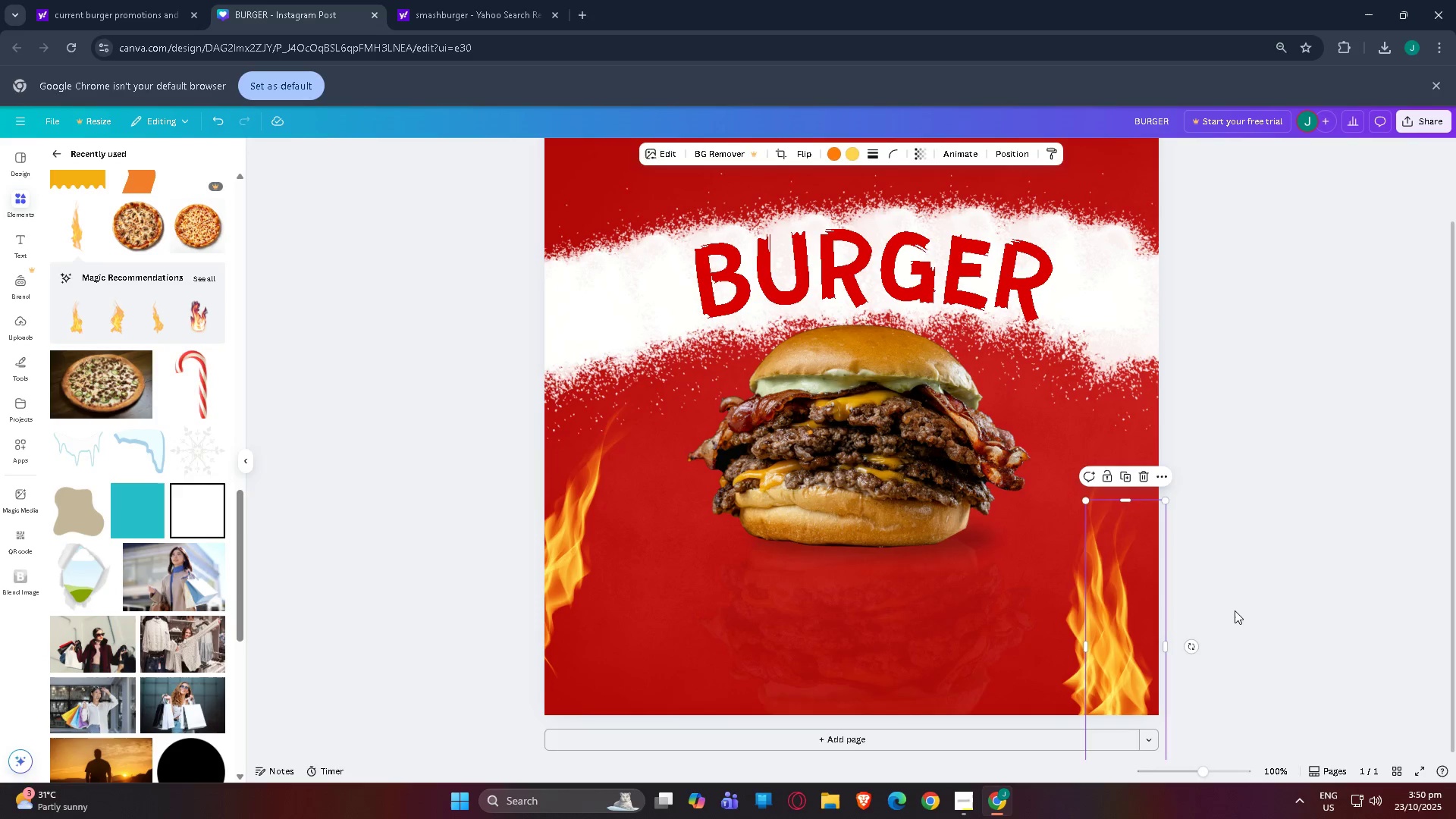 
left_click([1235, 610])
 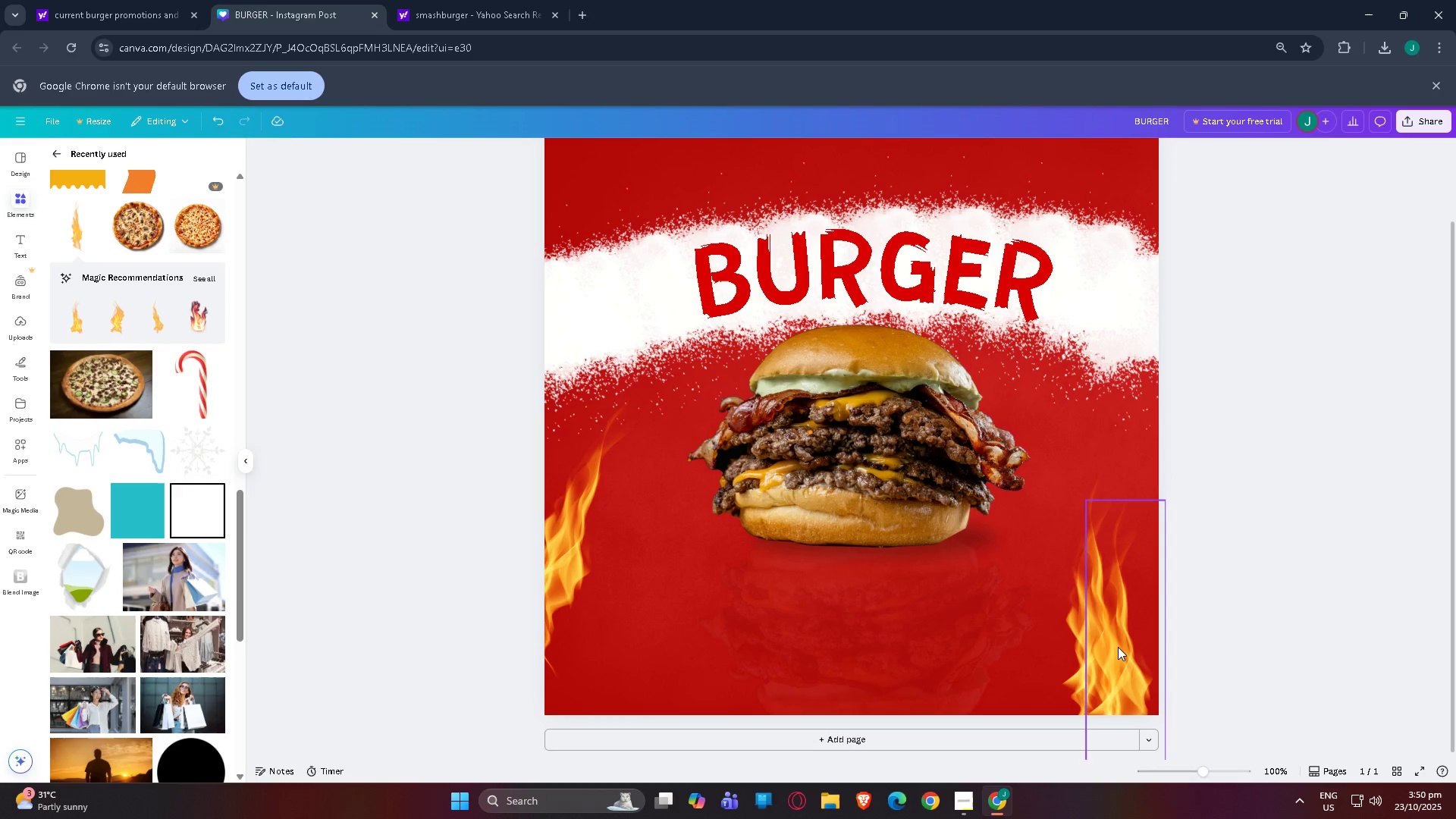 
left_click_drag(start_coordinate=[1119, 648], to_coordinate=[1114, 669])
 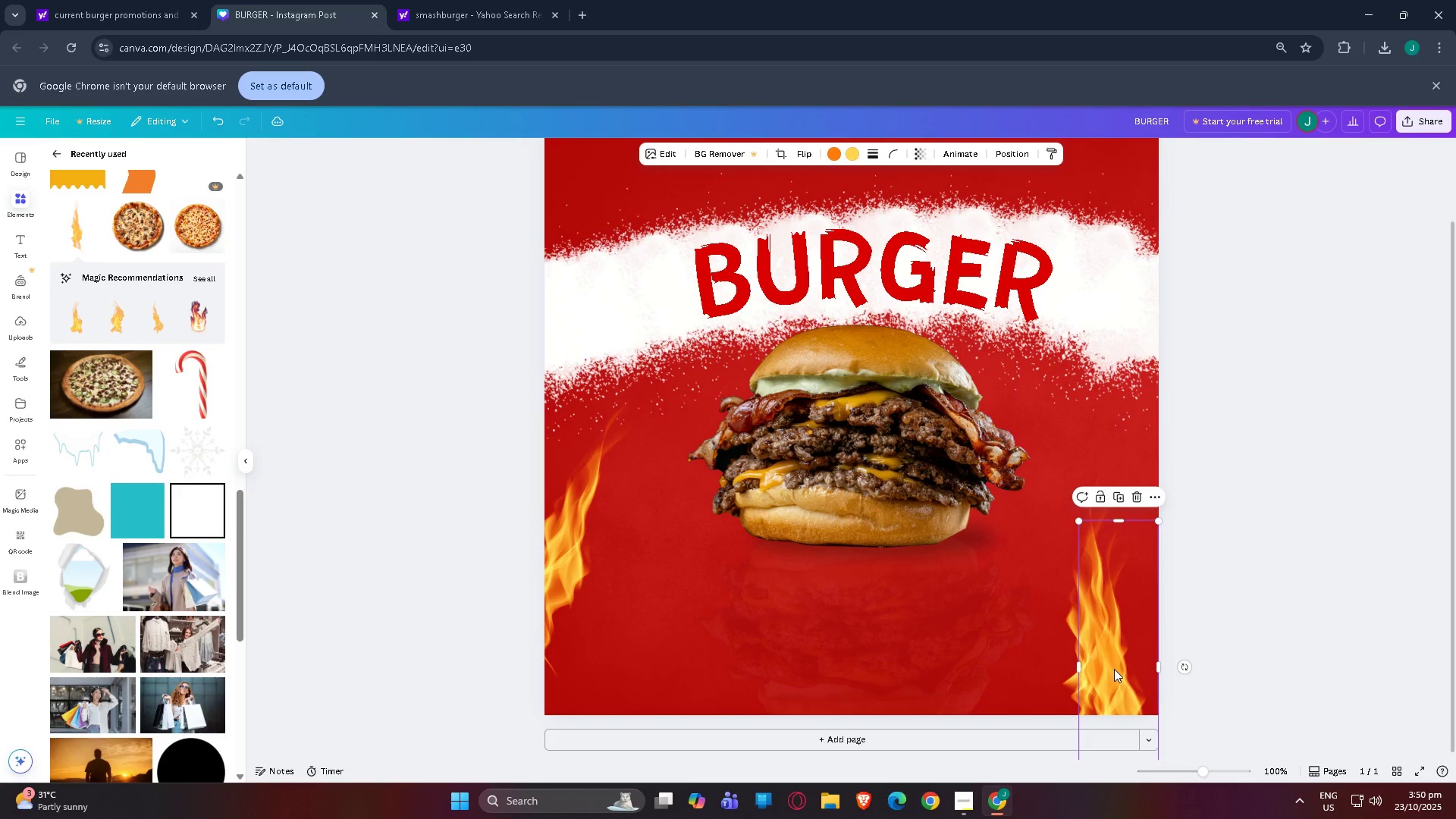 
key(Control+C)
 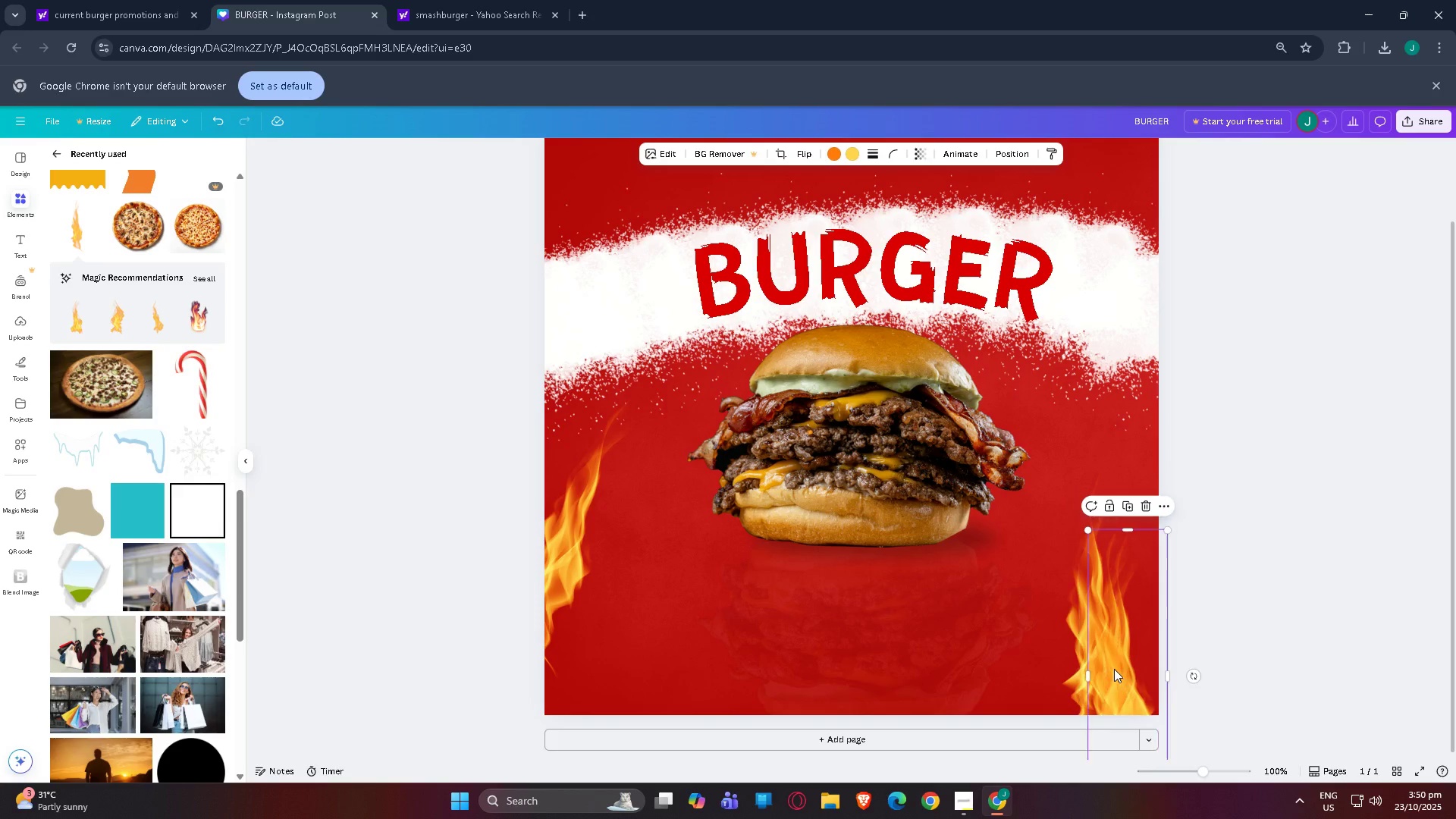 
key(Control+V)
 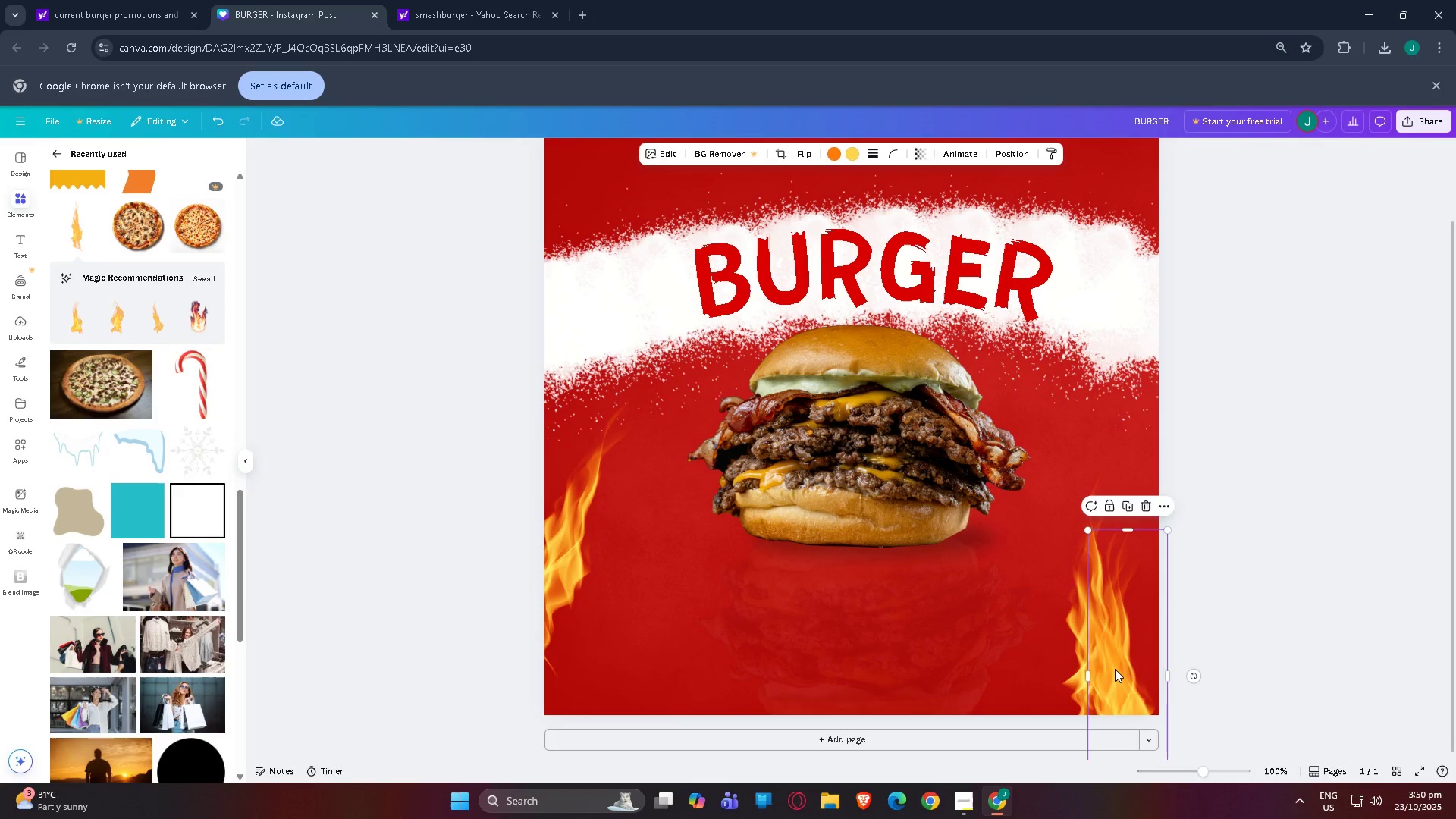 
left_click_drag(start_coordinate=[1114, 669], to_coordinate=[1112, 701])
 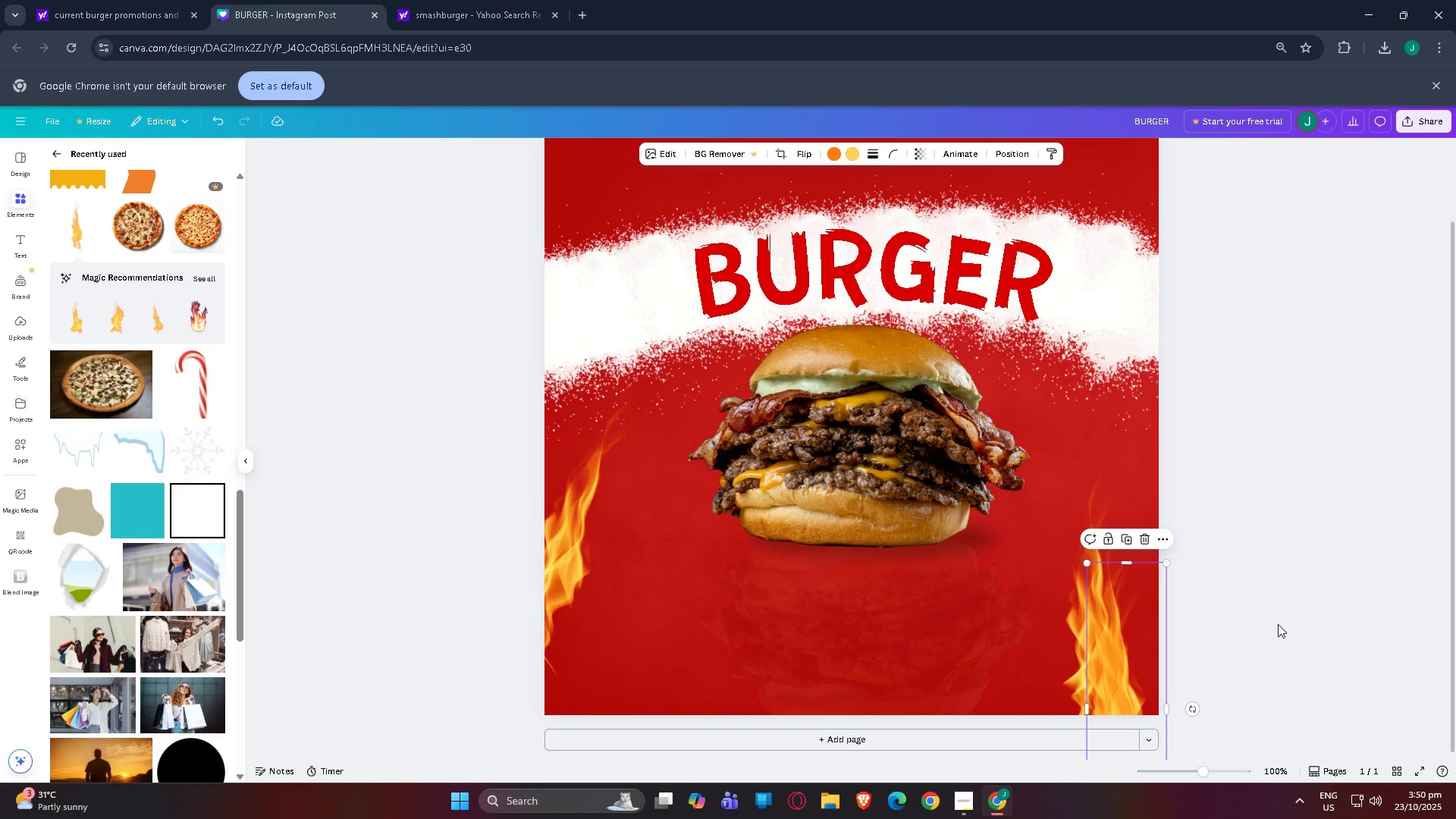 
left_click([1278, 624])
 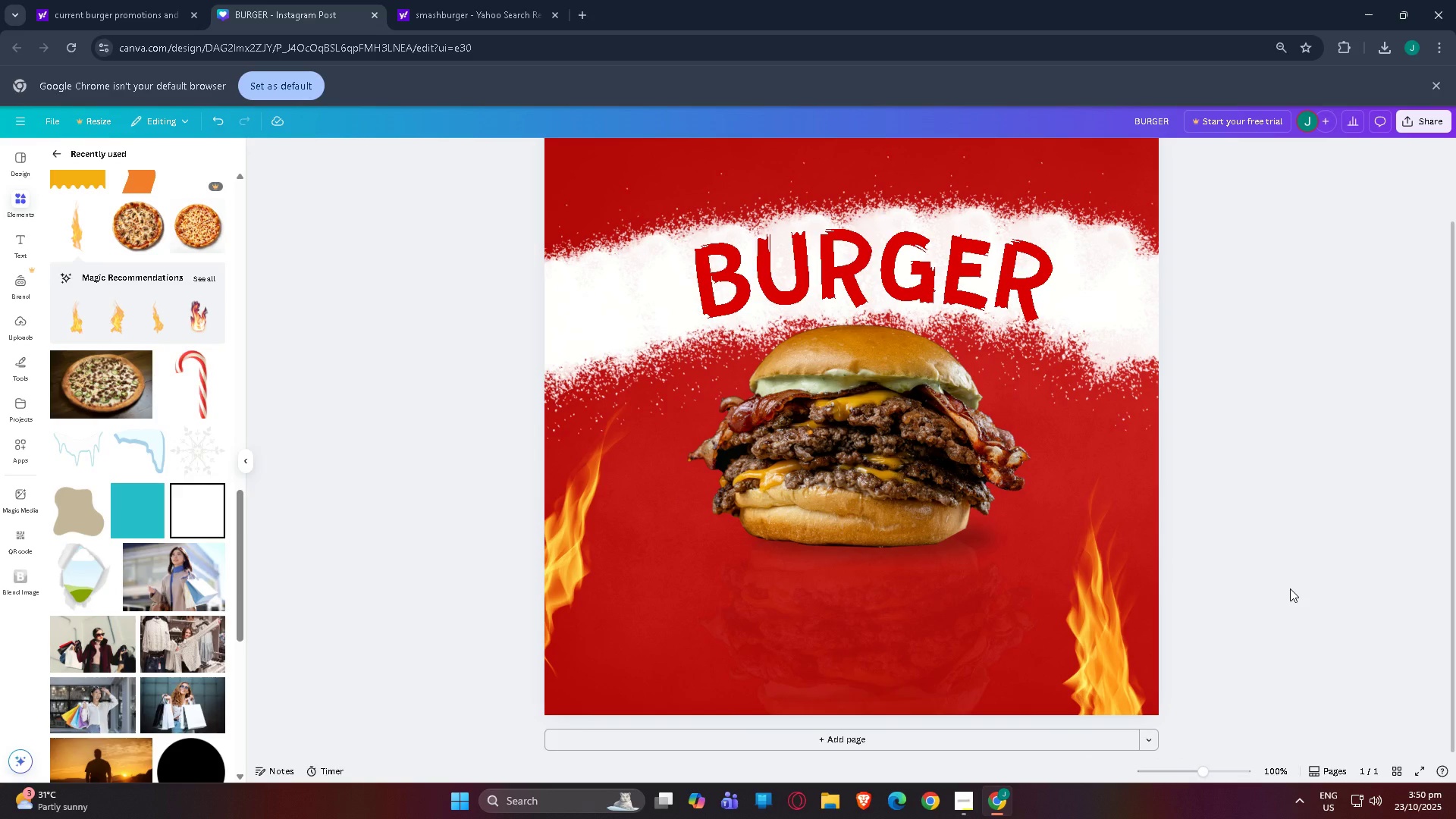 
left_click([1290, 588])
 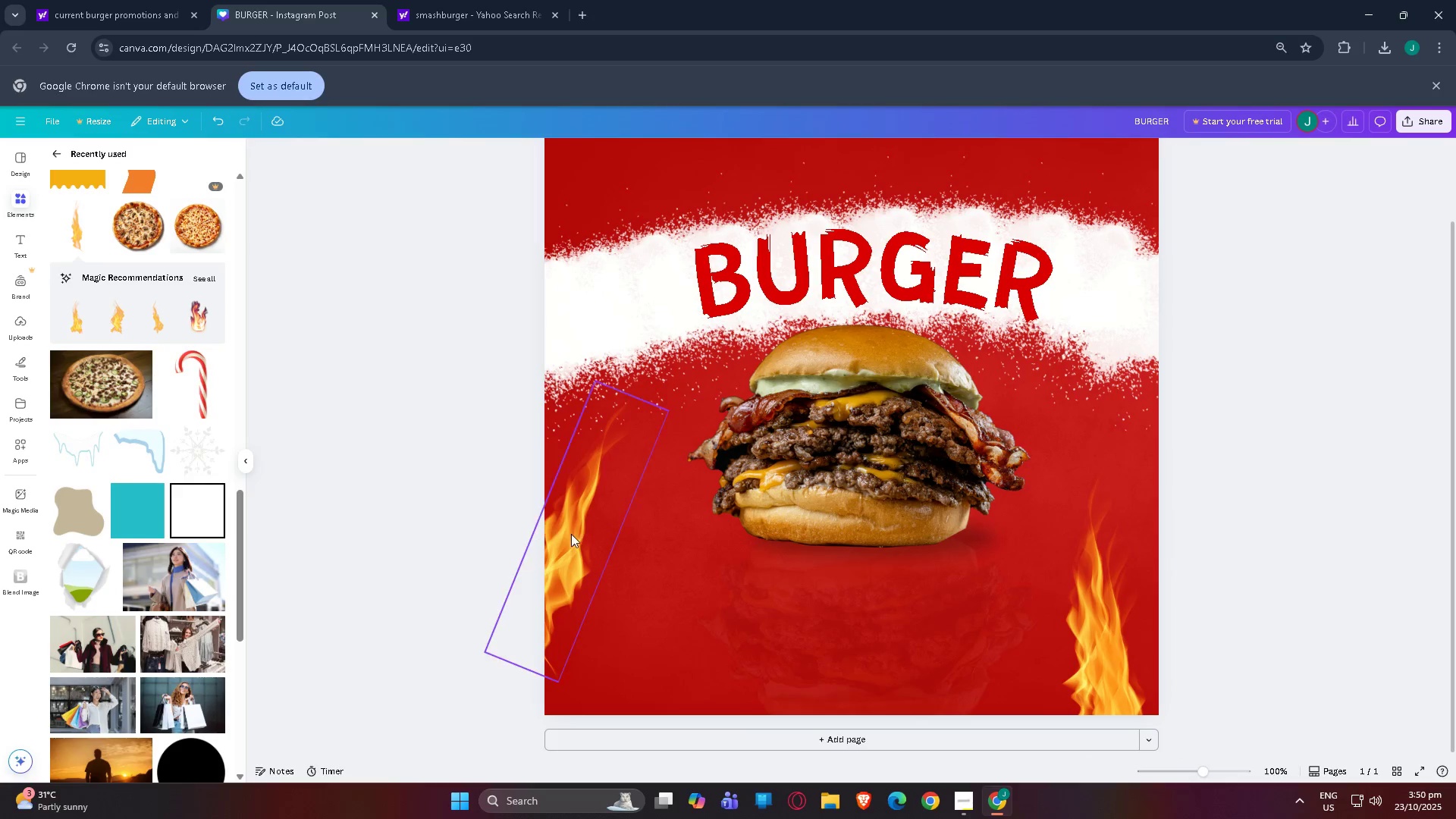 
left_click([573, 535])
 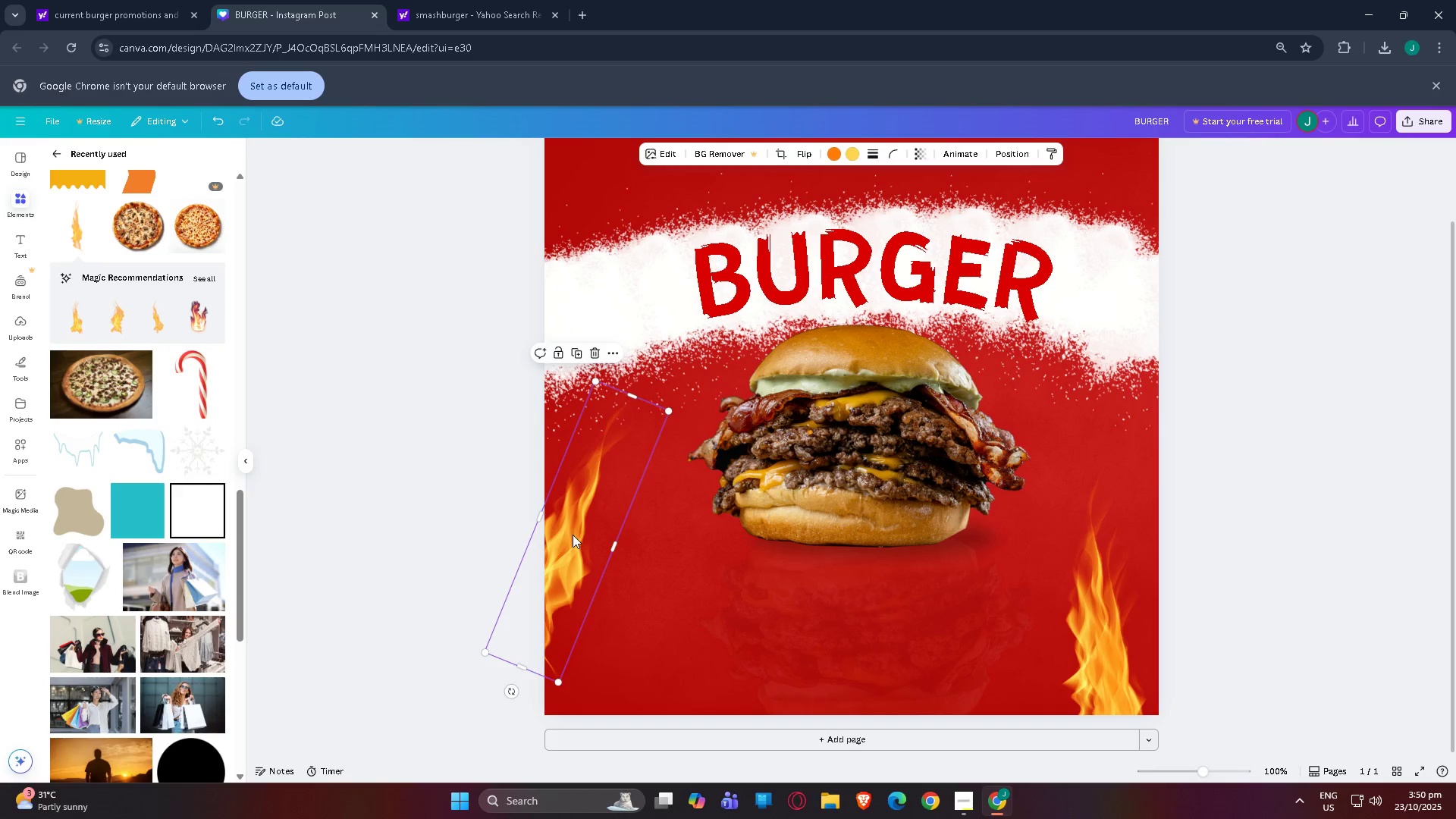 
key(Control+C)
 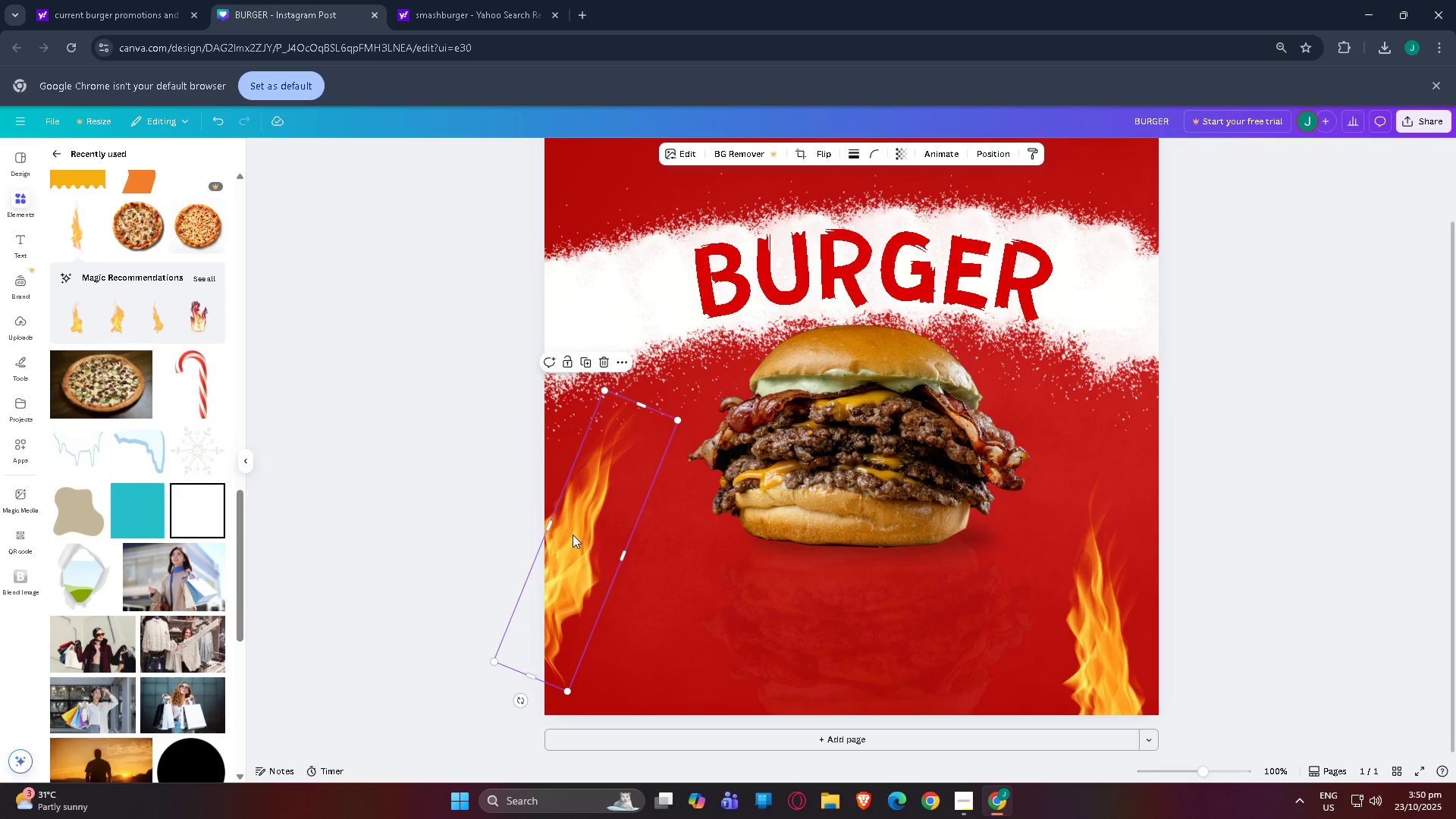 
key(Control+V)
 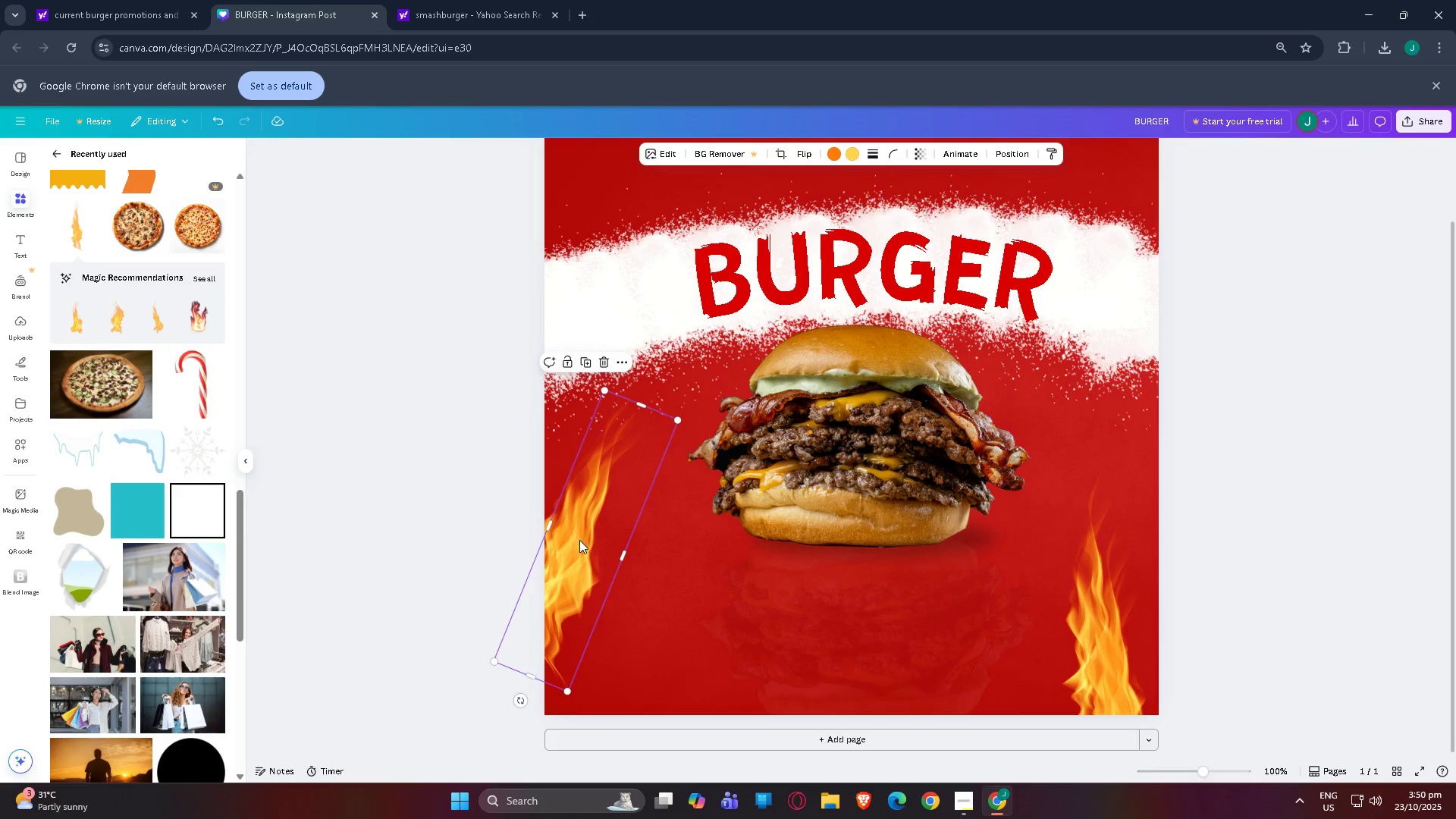 
left_click_drag(start_coordinate=[579, 546], to_coordinate=[555, 604])
 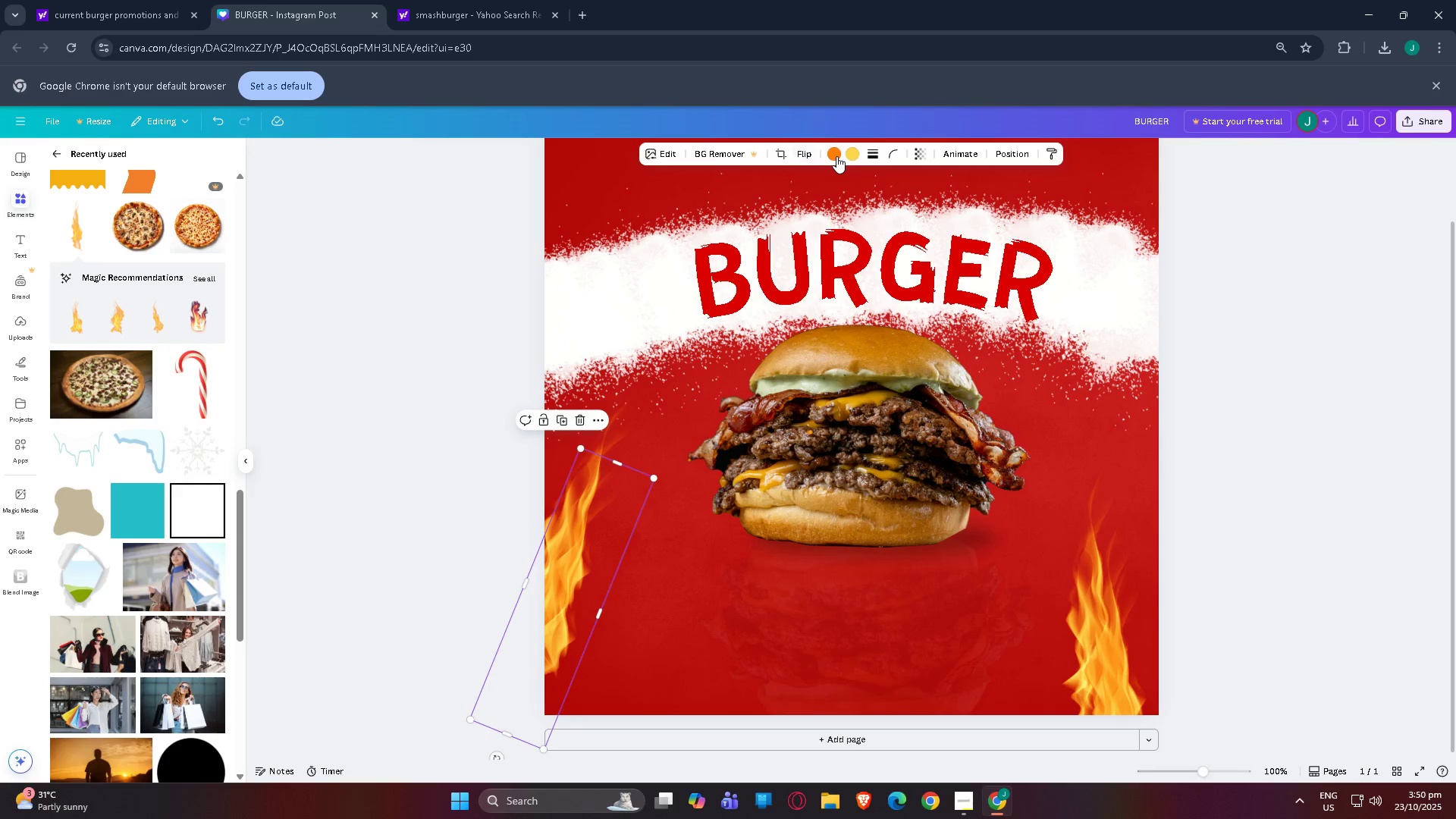 
left_click([836, 156])
 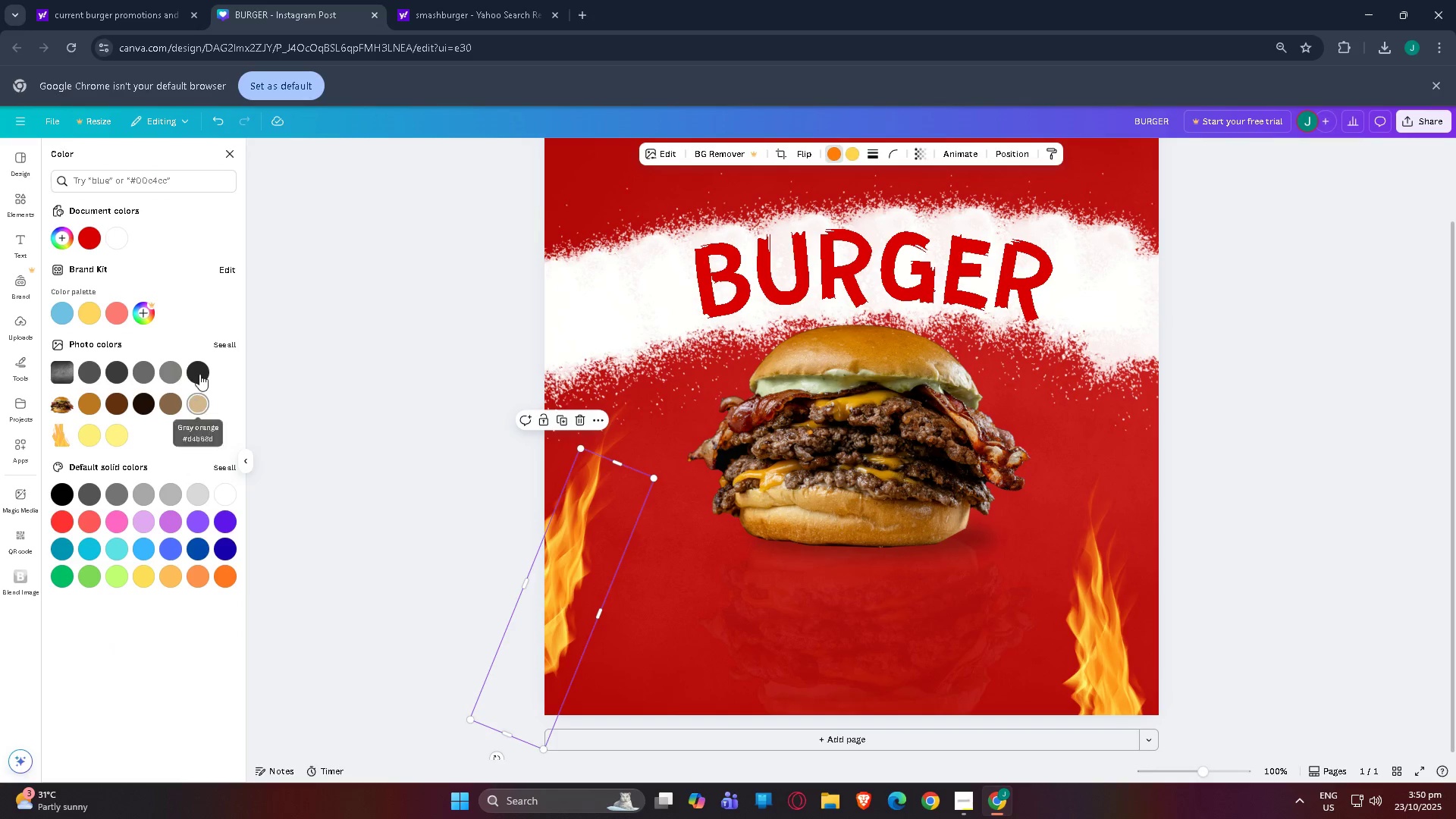 
left_click([200, 372])
 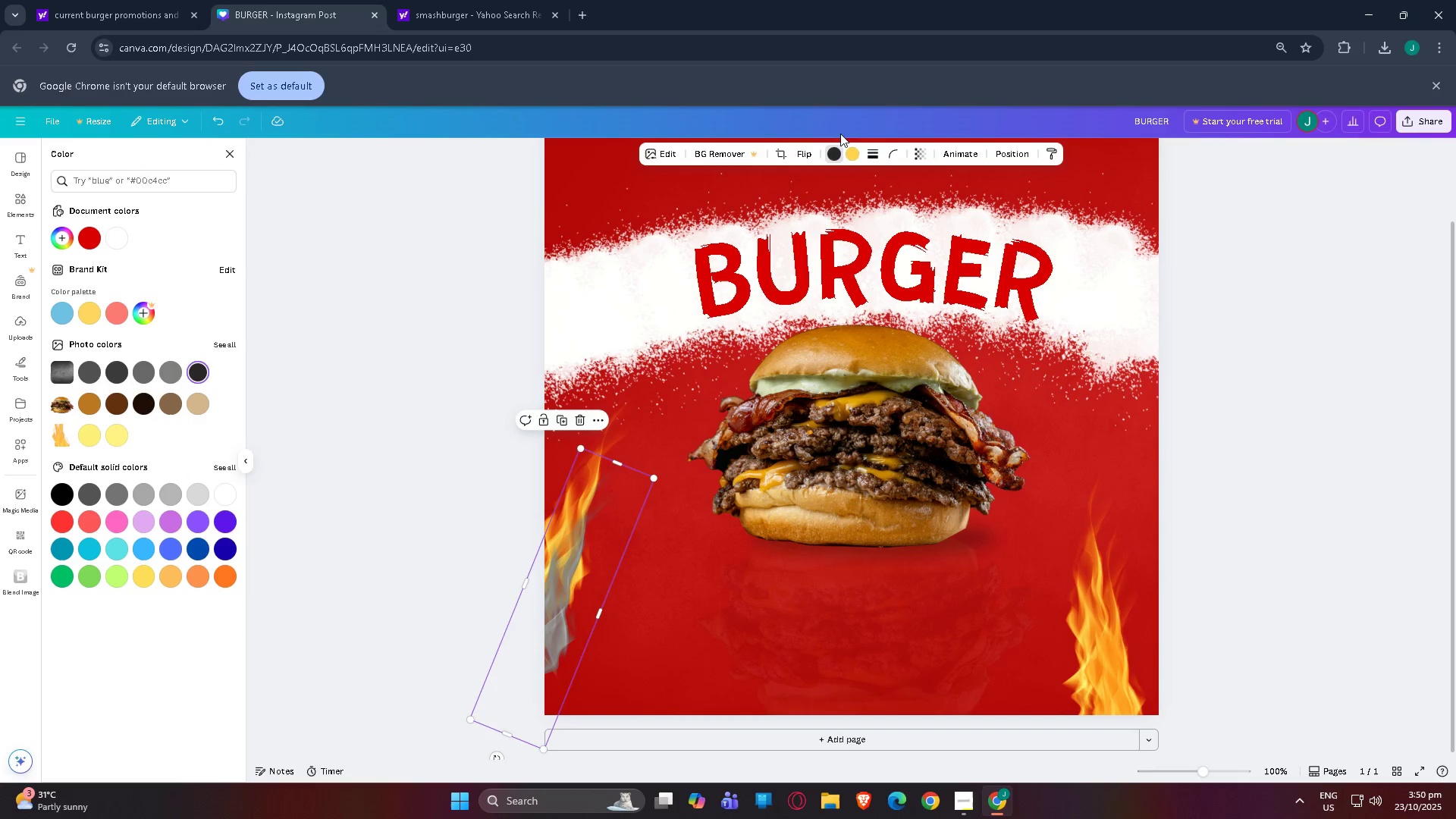 
left_click([852, 158])
 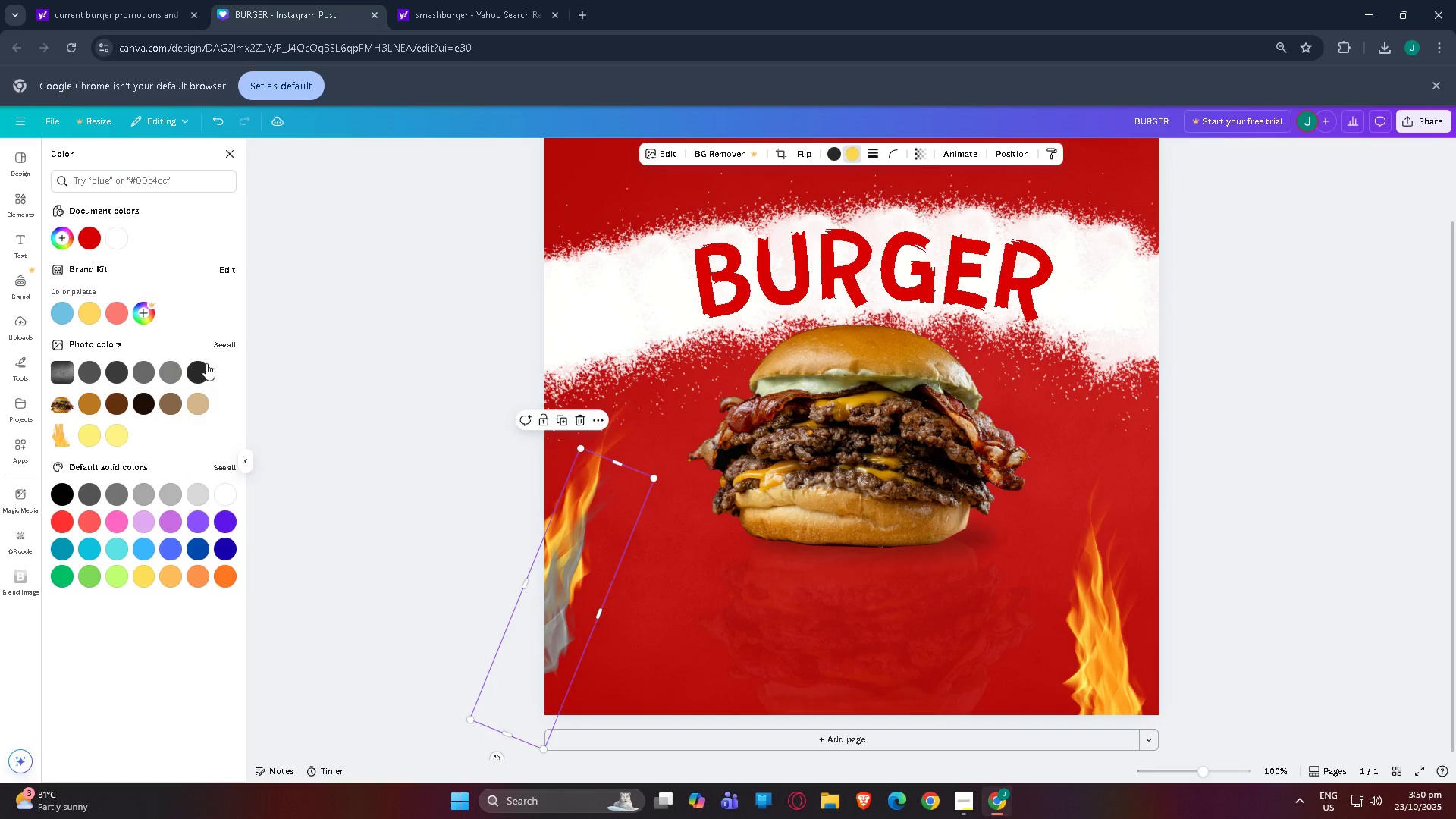 
left_click([196, 369])
 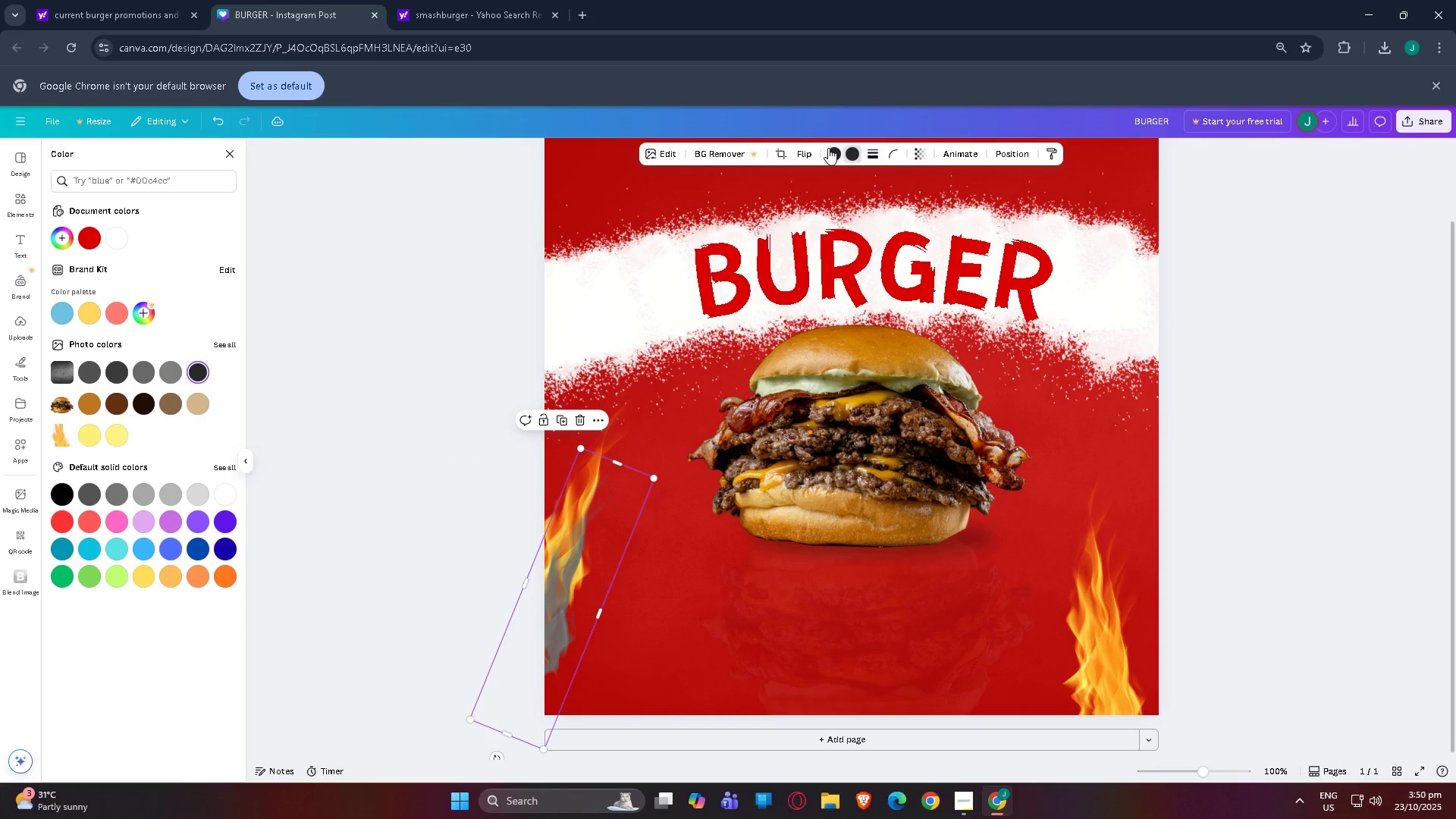 
key(Control+Z)
 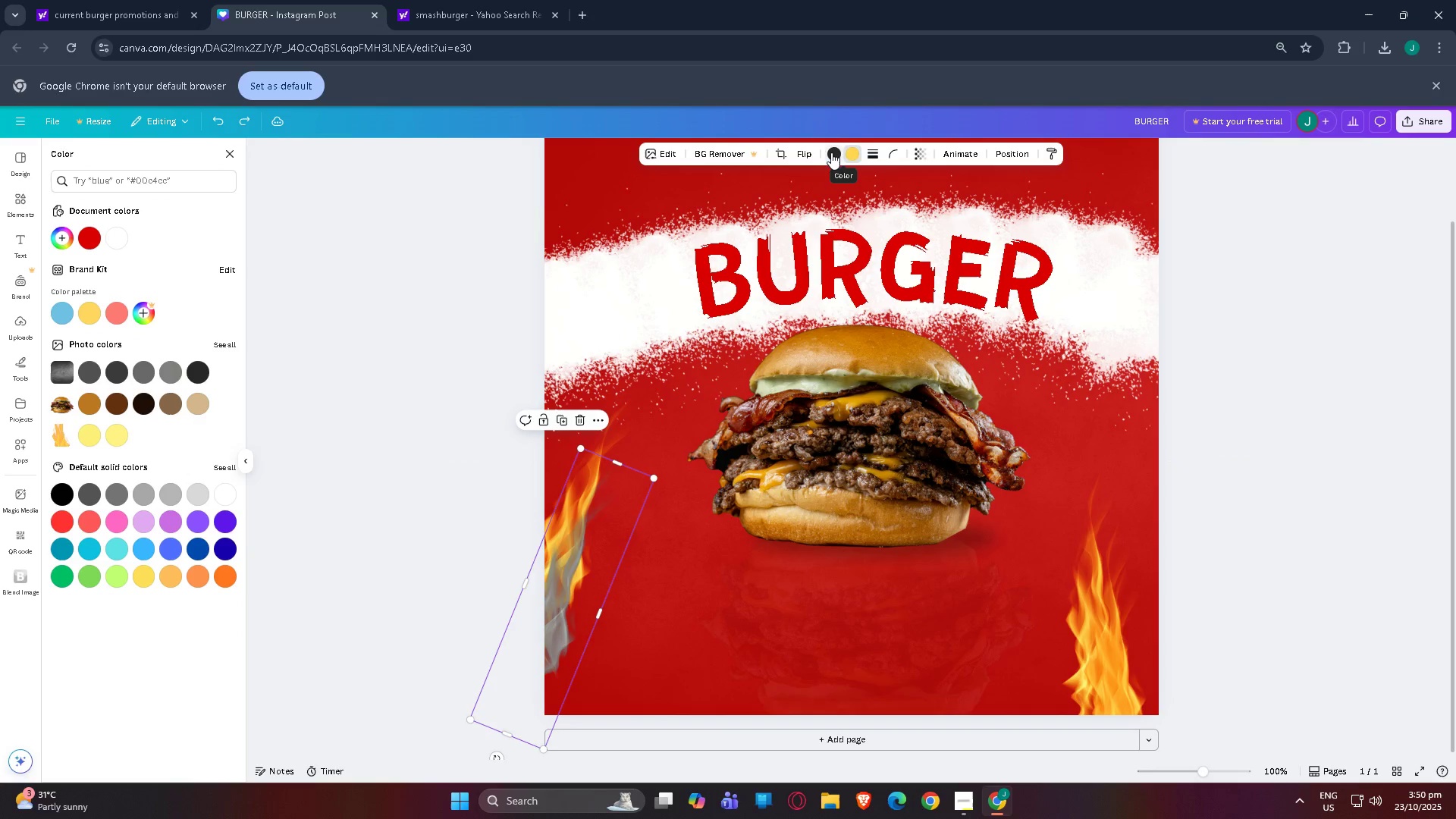 
key(Control+Z)
 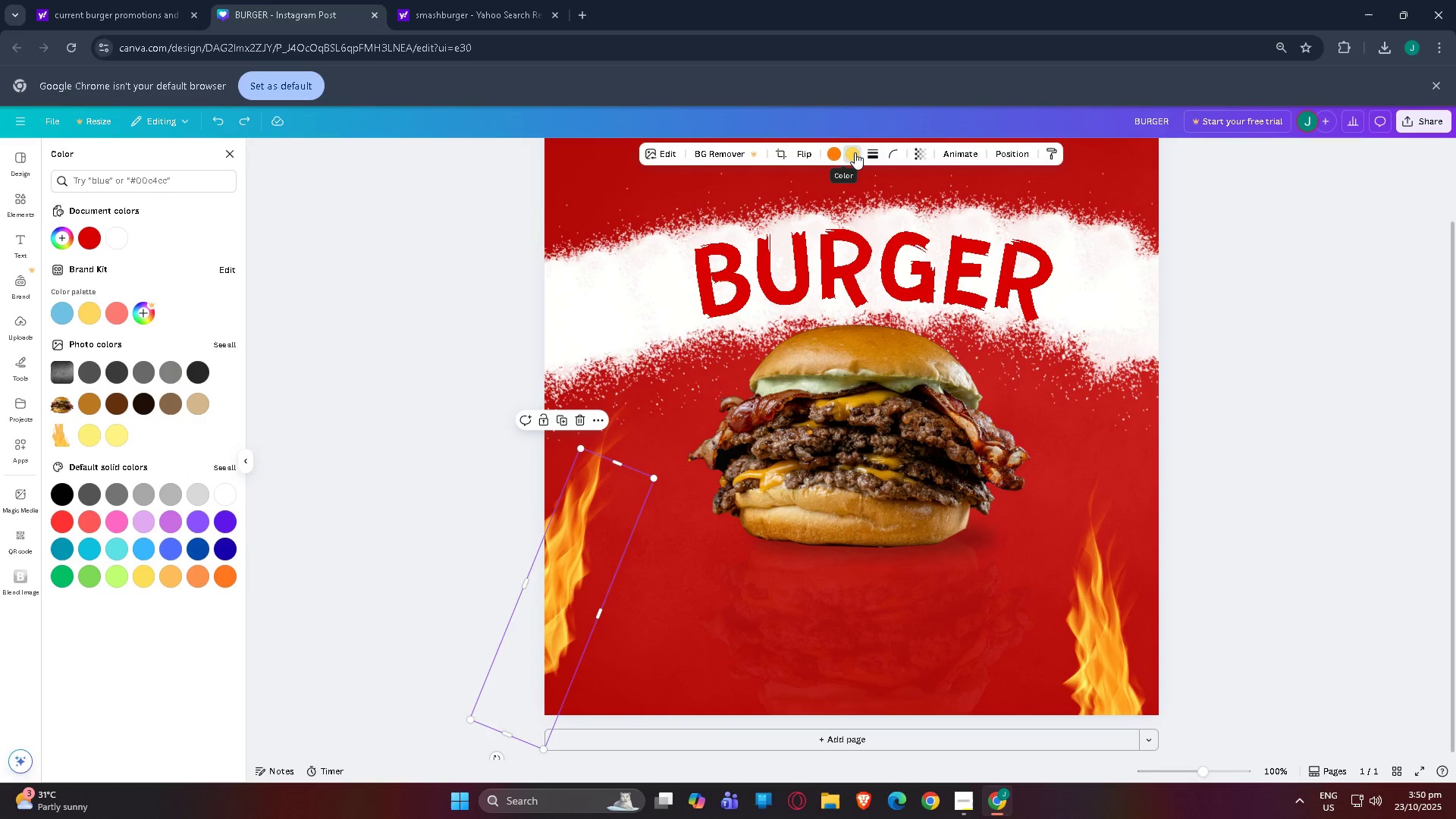 
left_click([855, 152])
 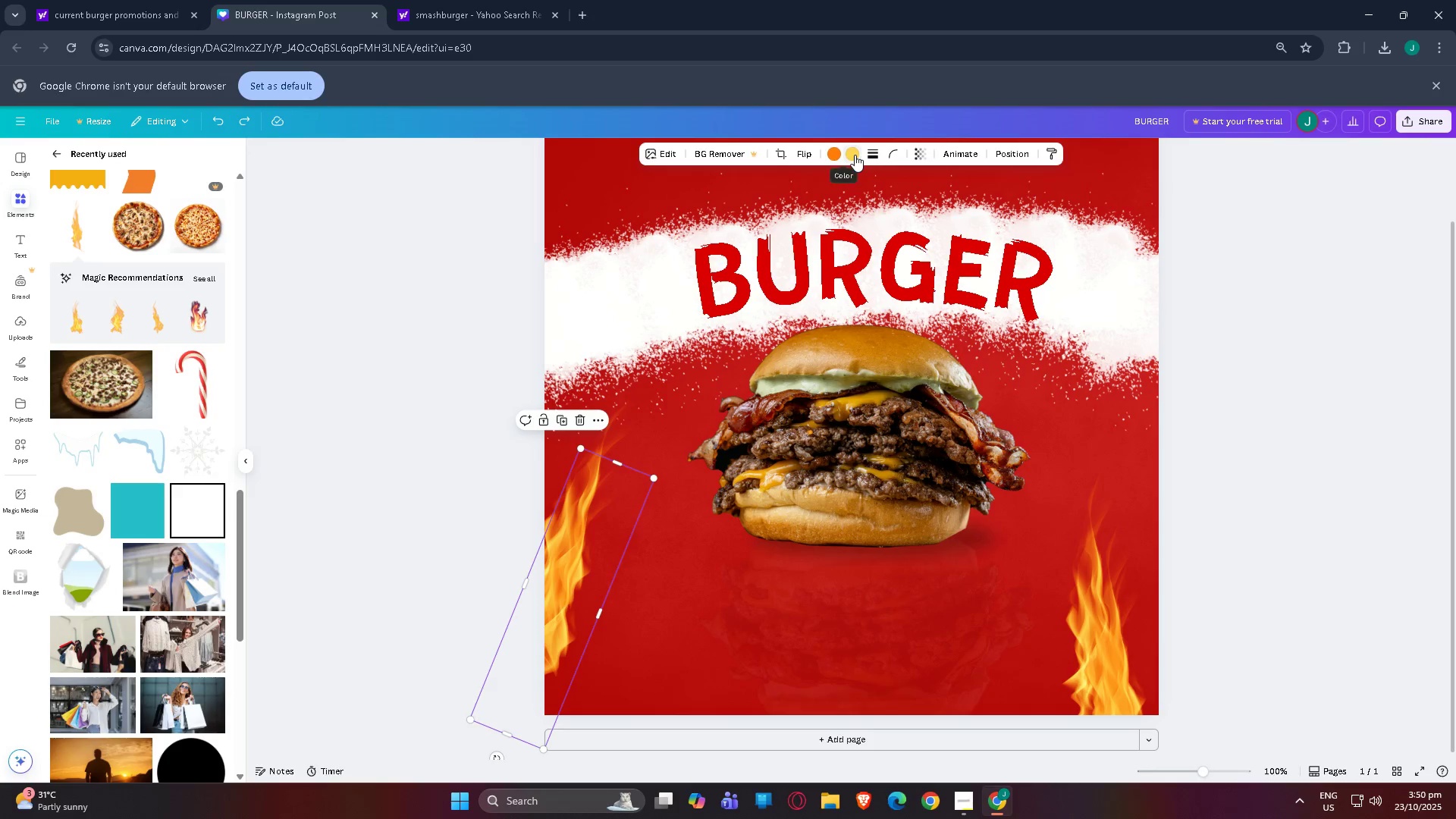 
left_click([855, 155])
 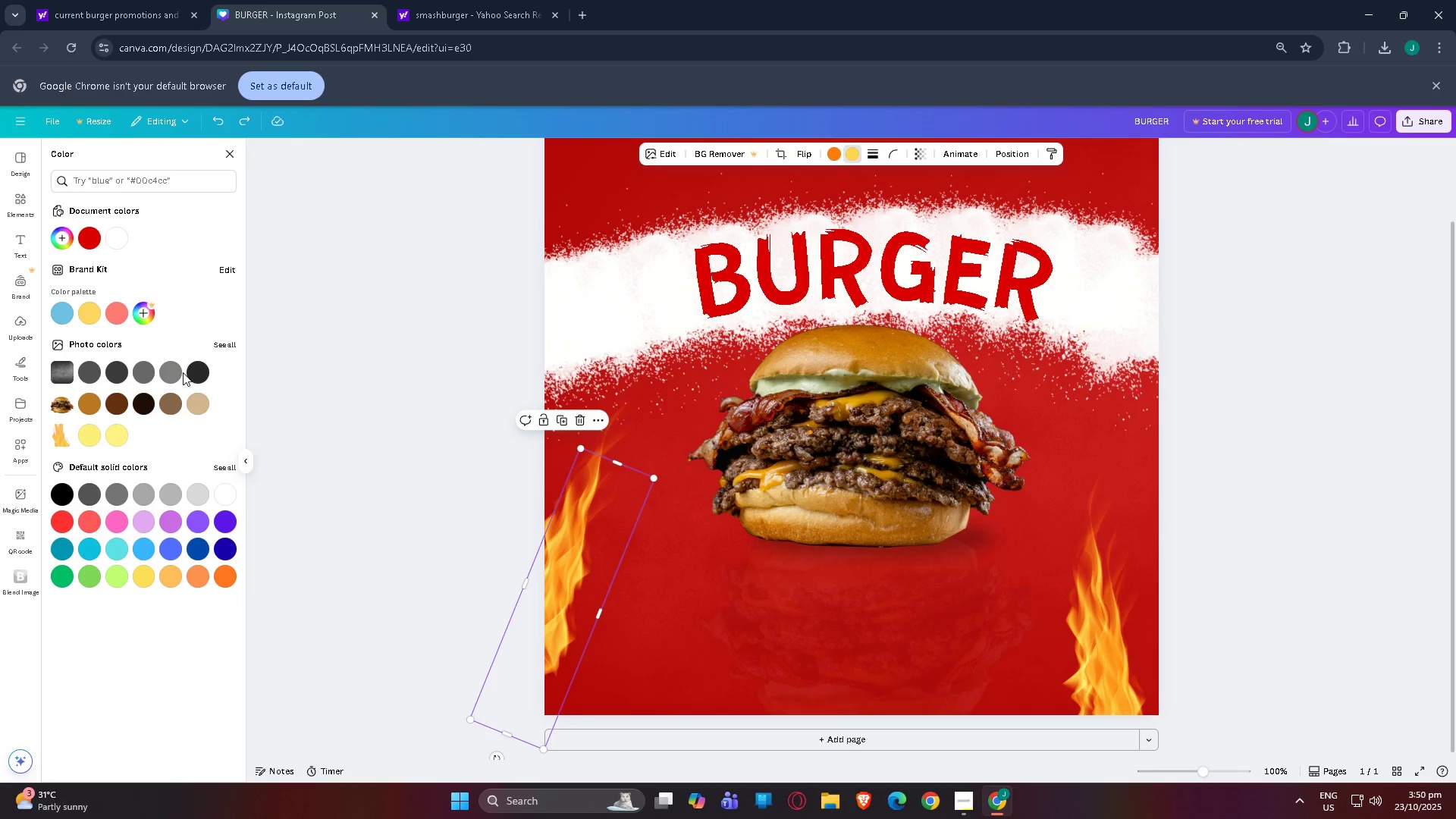 
left_click([196, 372])
 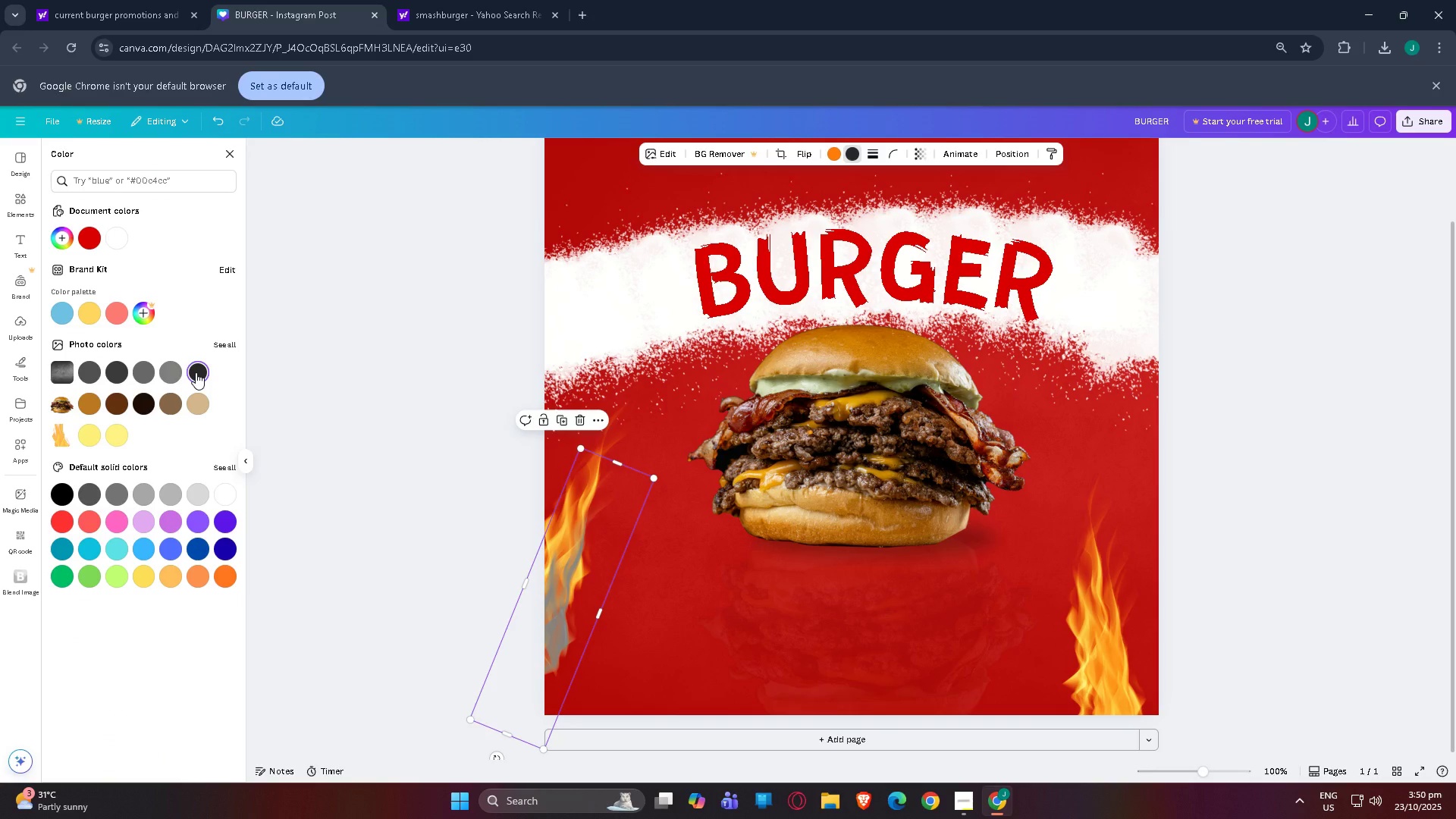 
key(Control+Z)
 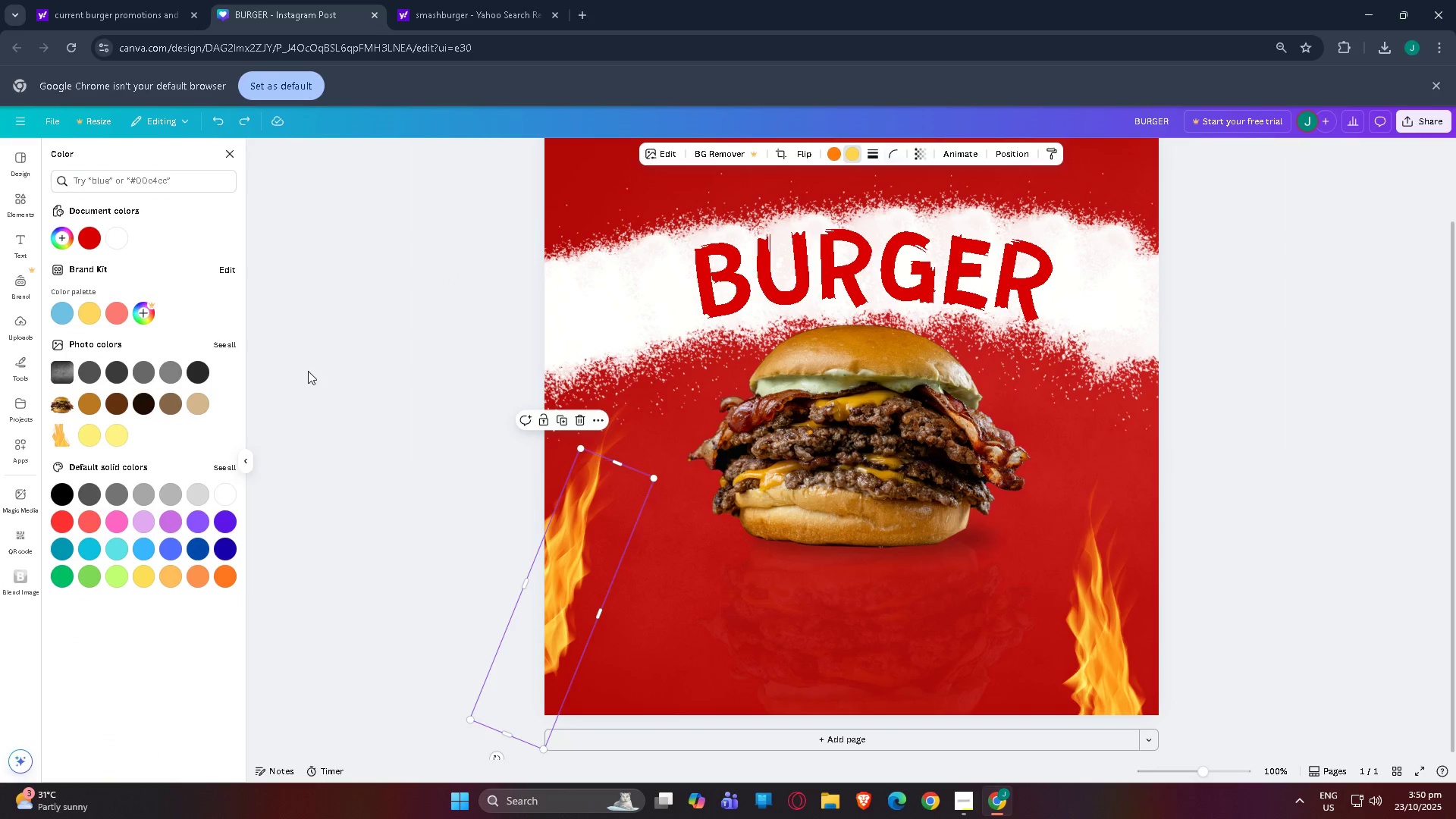 
double_click([305, 369])
 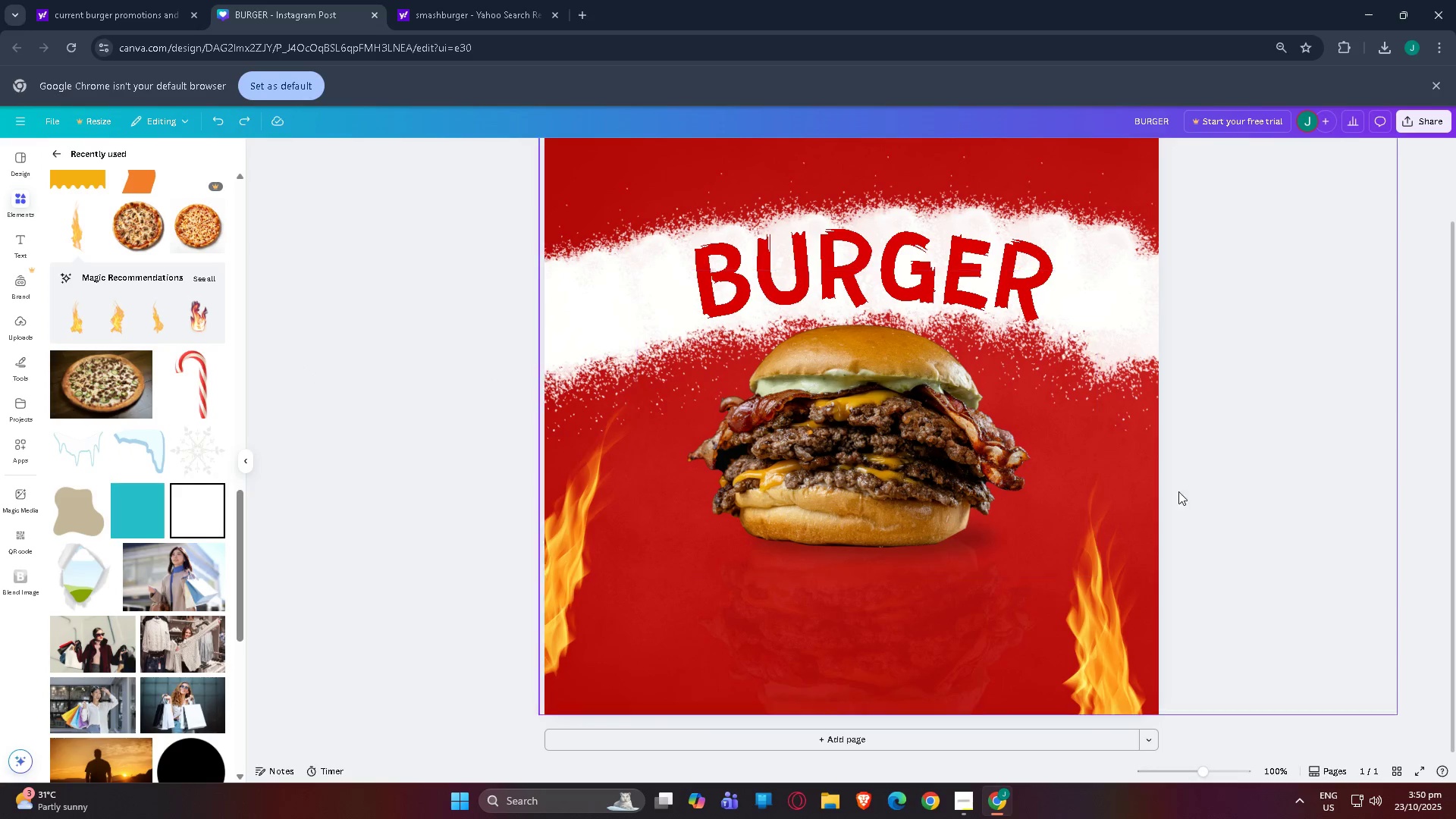 
scroll: coordinate [1082, 529], scroll_direction: up, amount: 1.0
 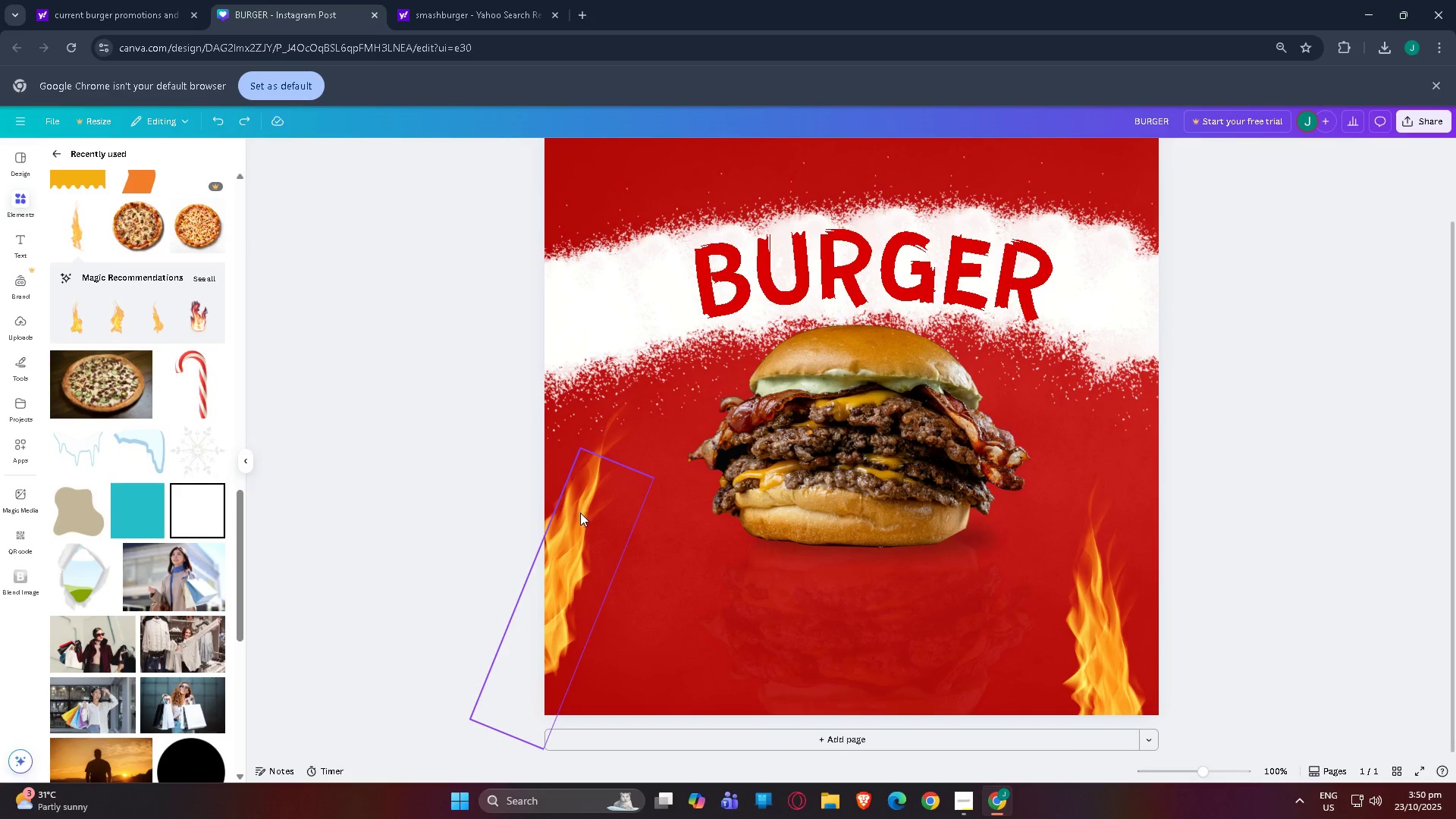 
left_click([576, 544])
 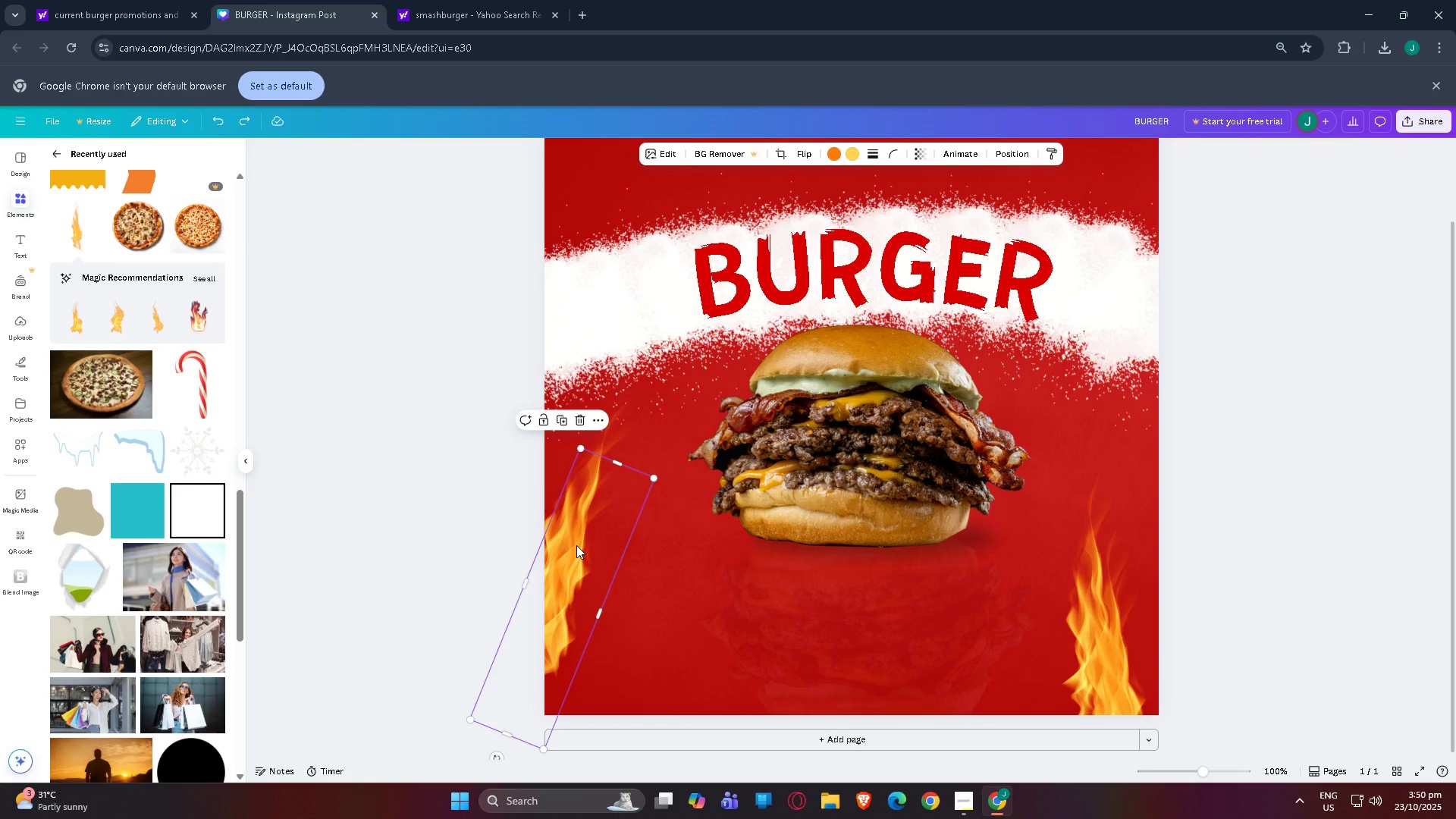 
key(Control+C)
 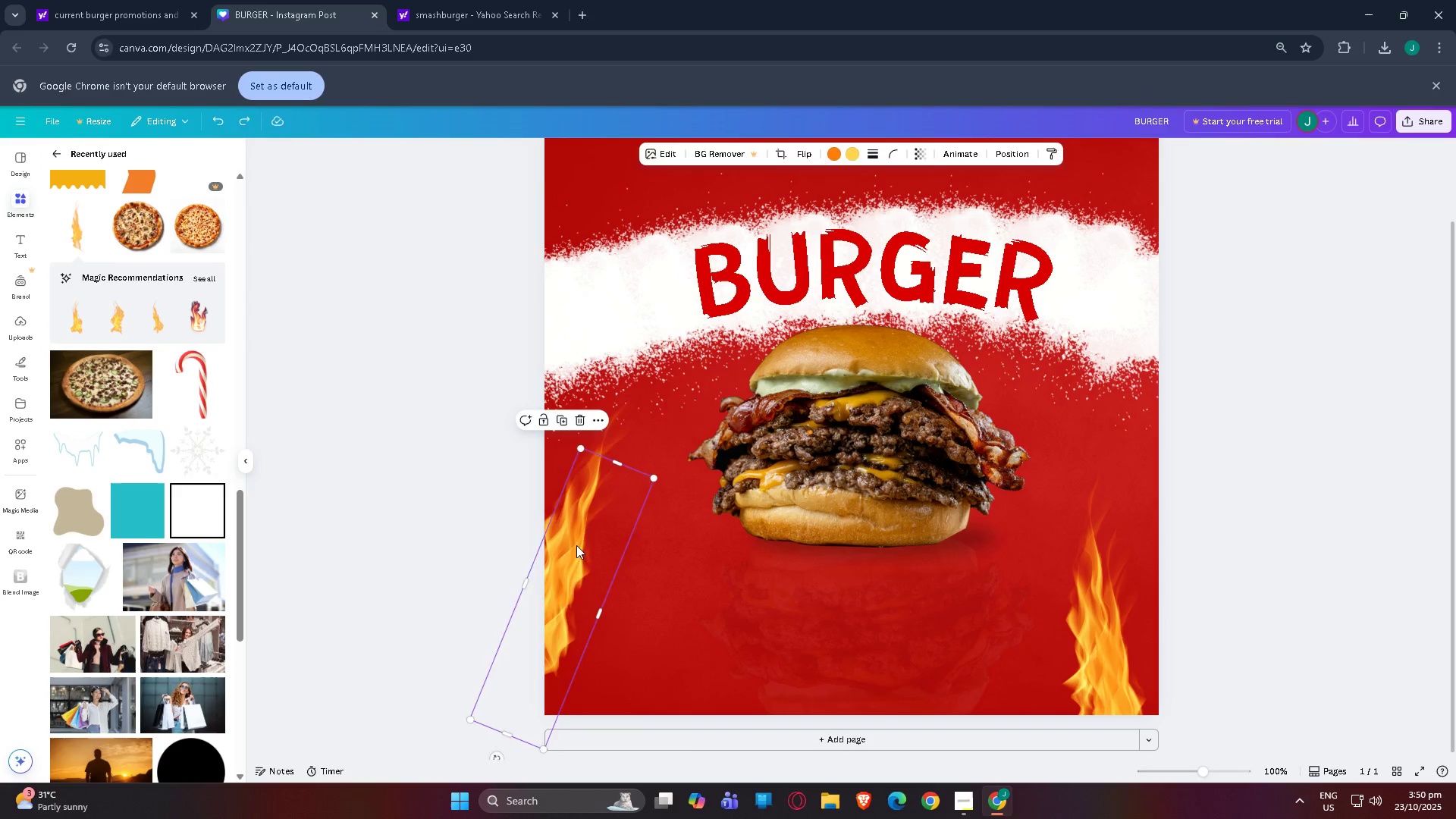 
key(Control+V)
 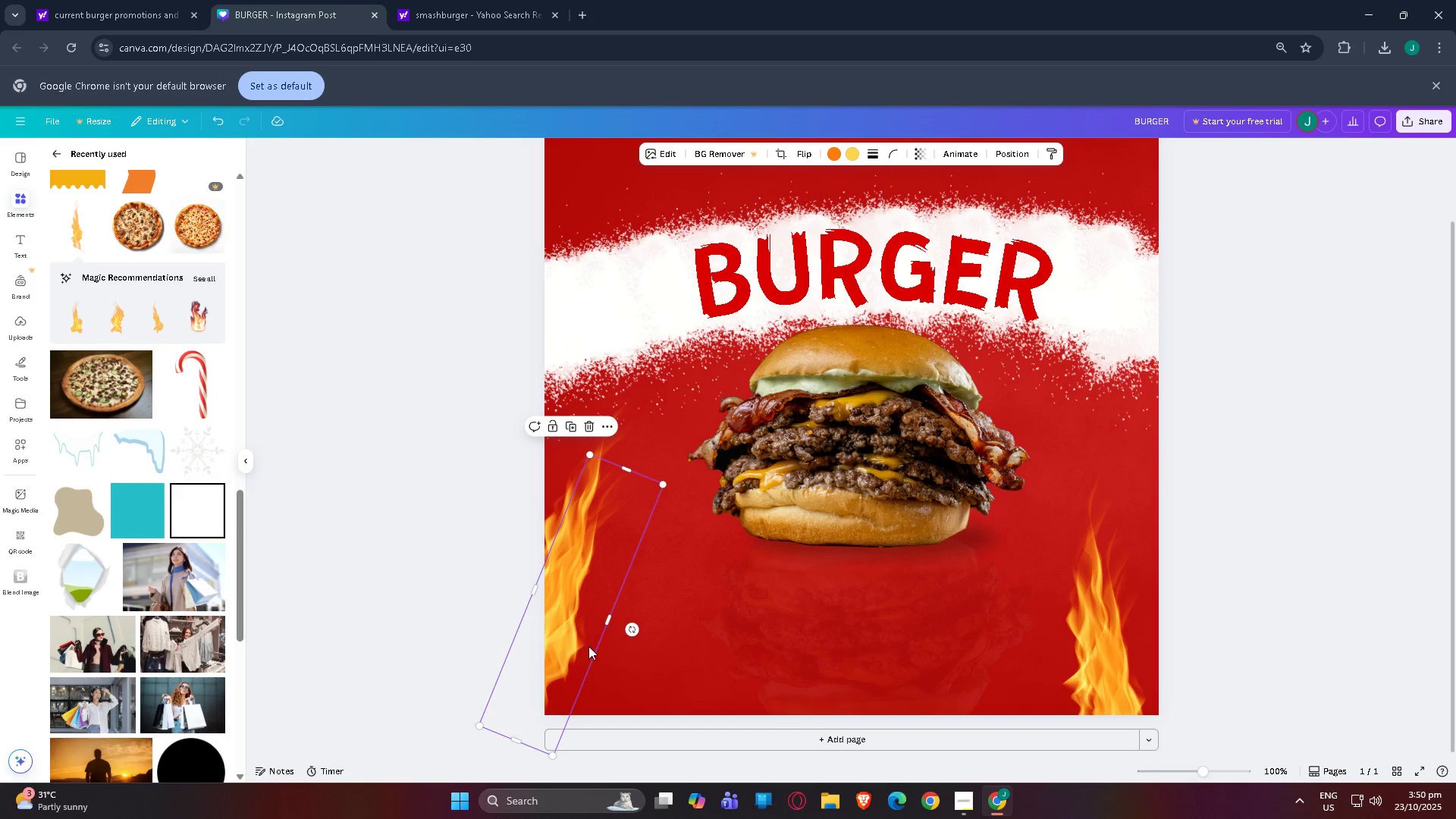 
left_click_drag(start_coordinate=[632, 632], to_coordinate=[595, 674])
 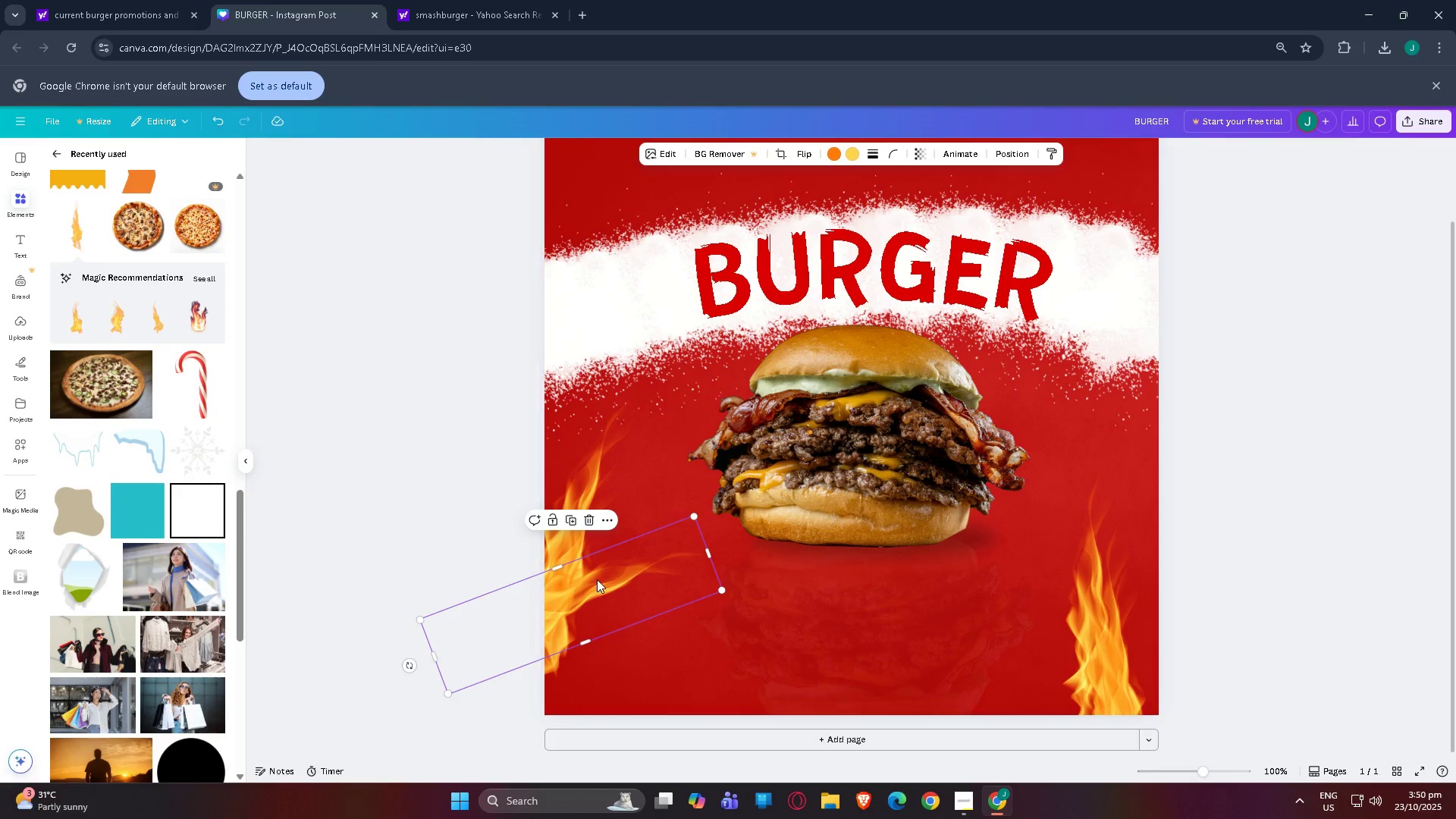 
left_click_drag(start_coordinate=[597, 579], to_coordinate=[560, 604])
 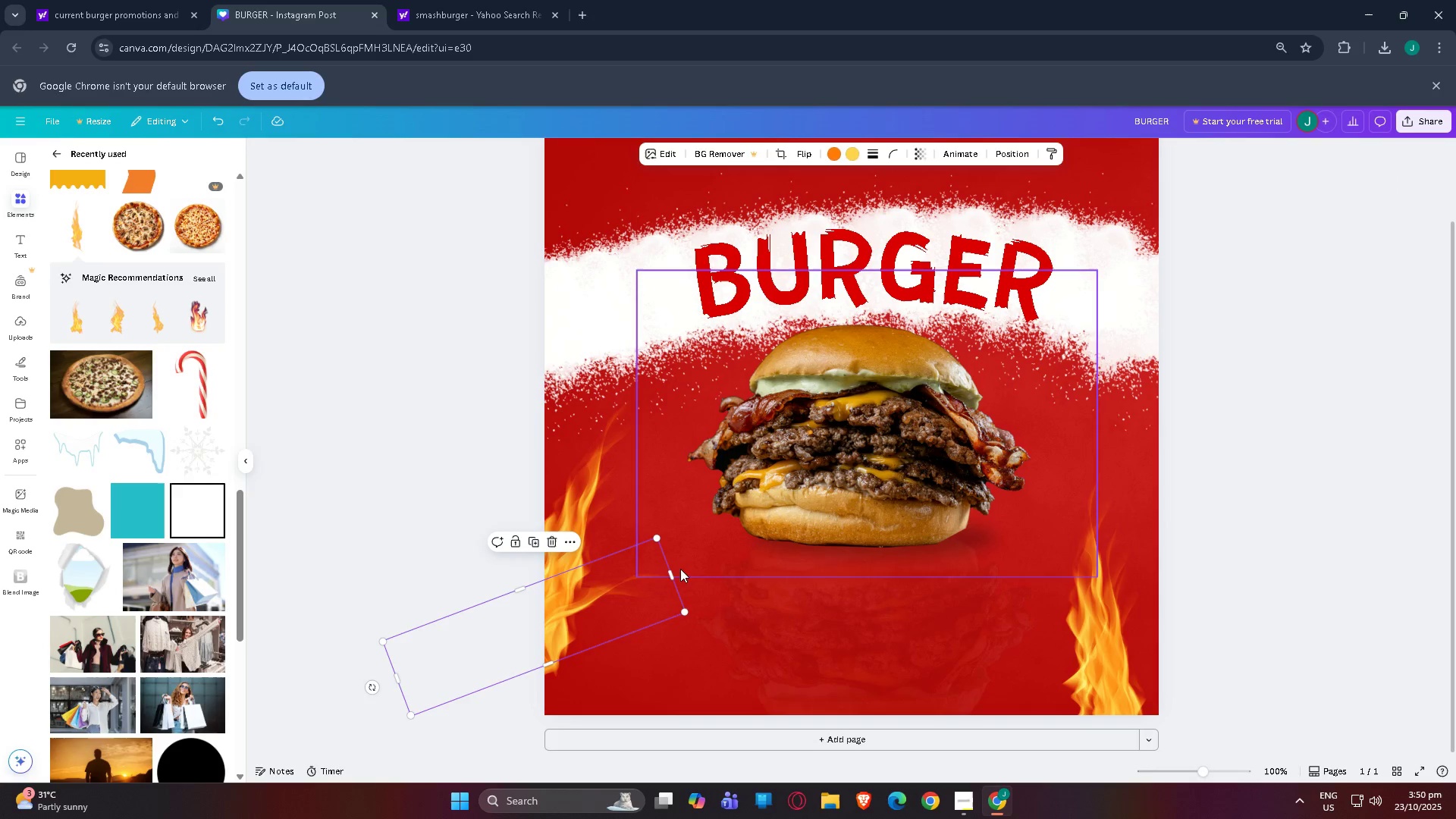 
left_click_drag(start_coordinate=[673, 573], to_coordinate=[601, 592])
 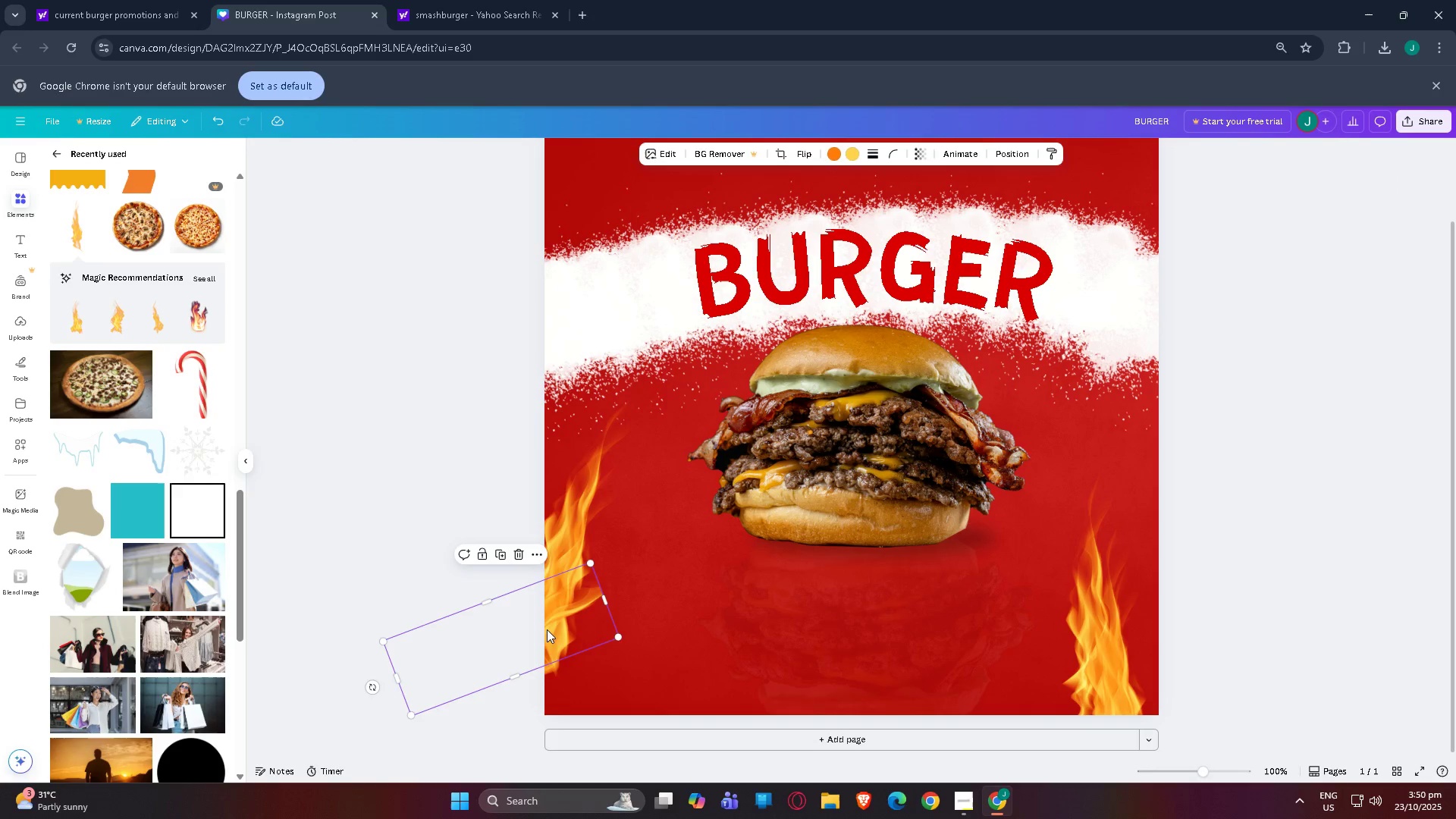 
left_click_drag(start_coordinate=[547, 630], to_coordinate=[610, 522])
 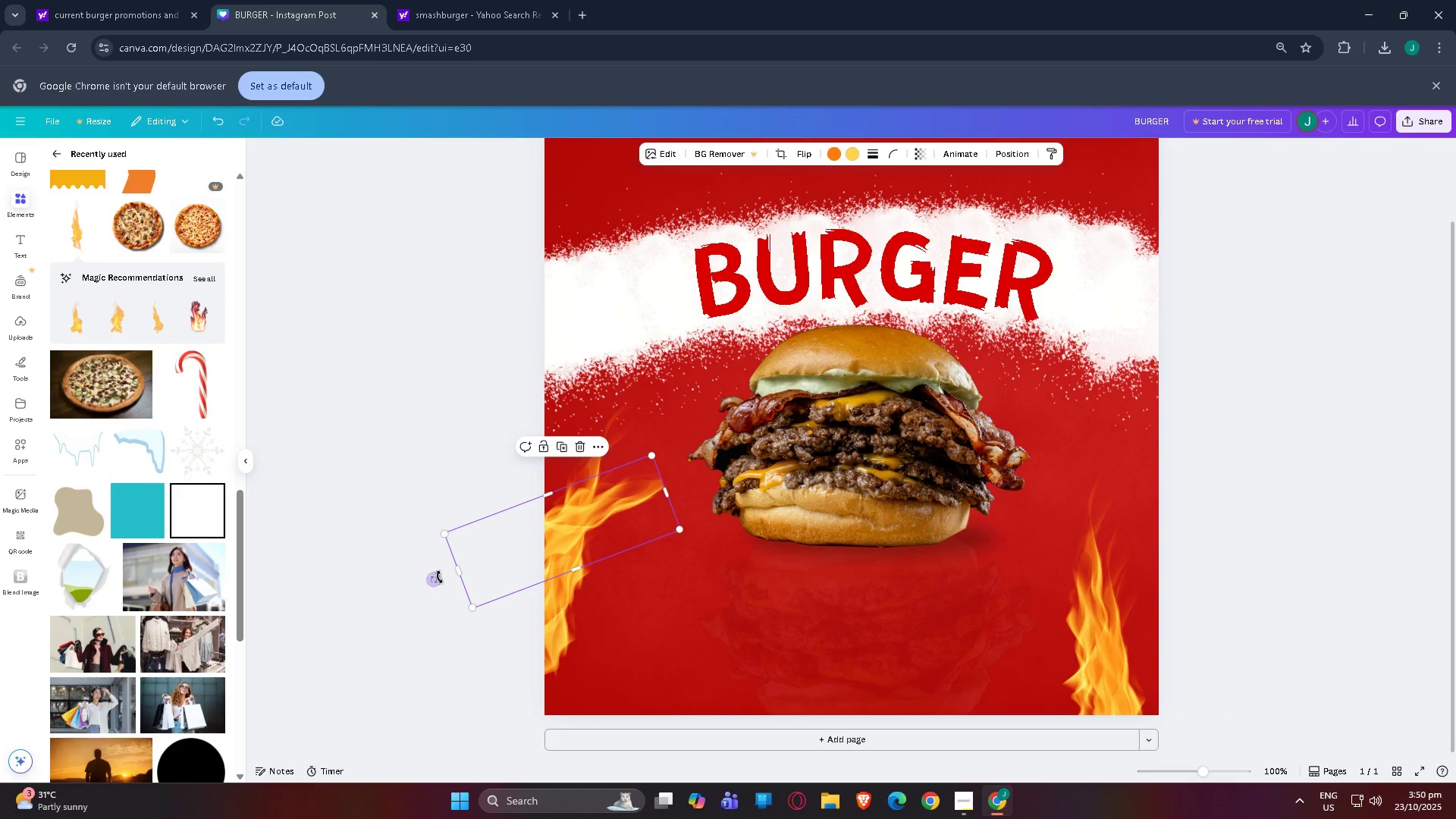 
left_click_drag(start_coordinate=[438, 577], to_coordinate=[535, 601])
 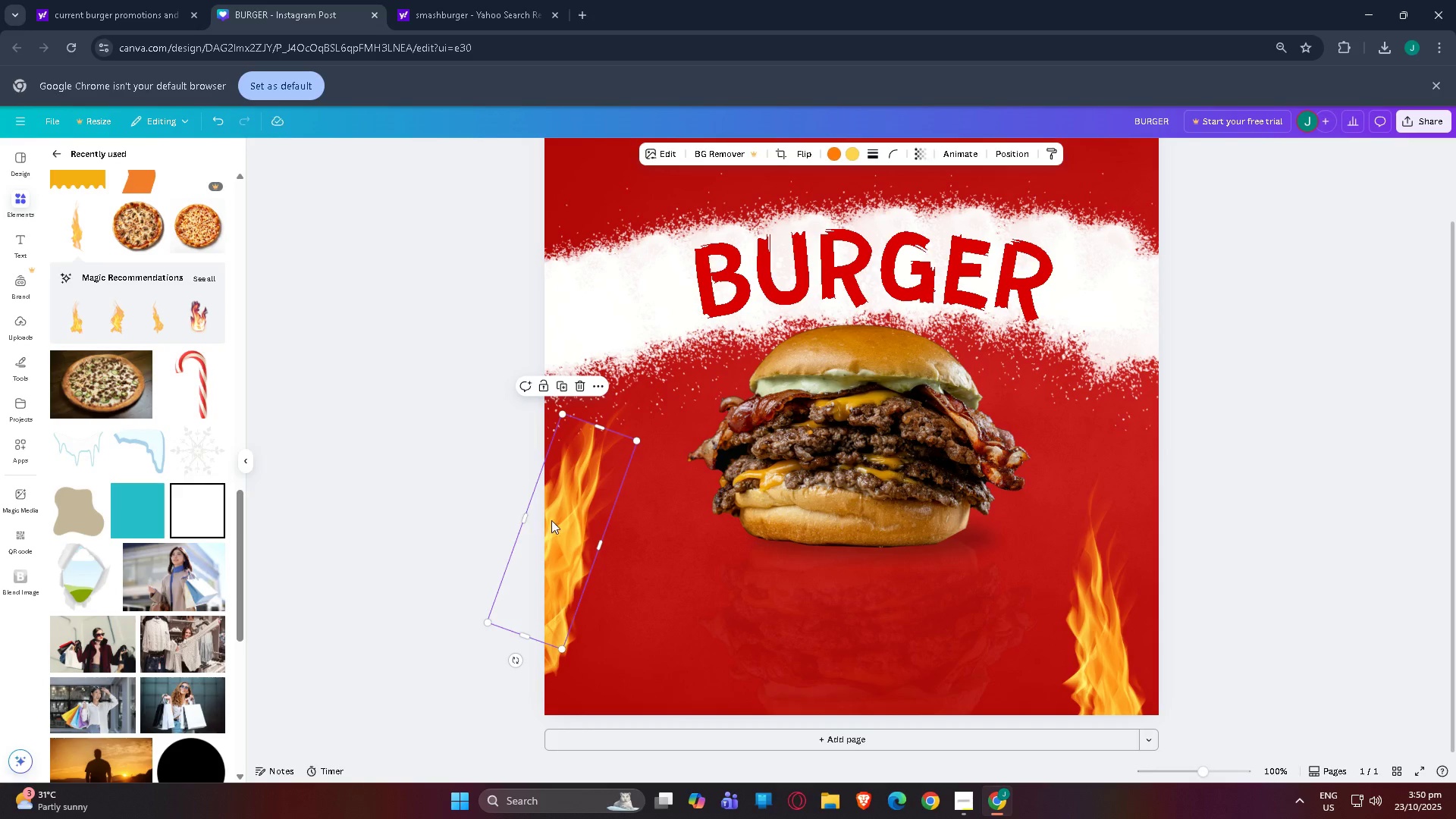 
left_click_drag(start_coordinate=[559, 529], to_coordinate=[599, 540])
 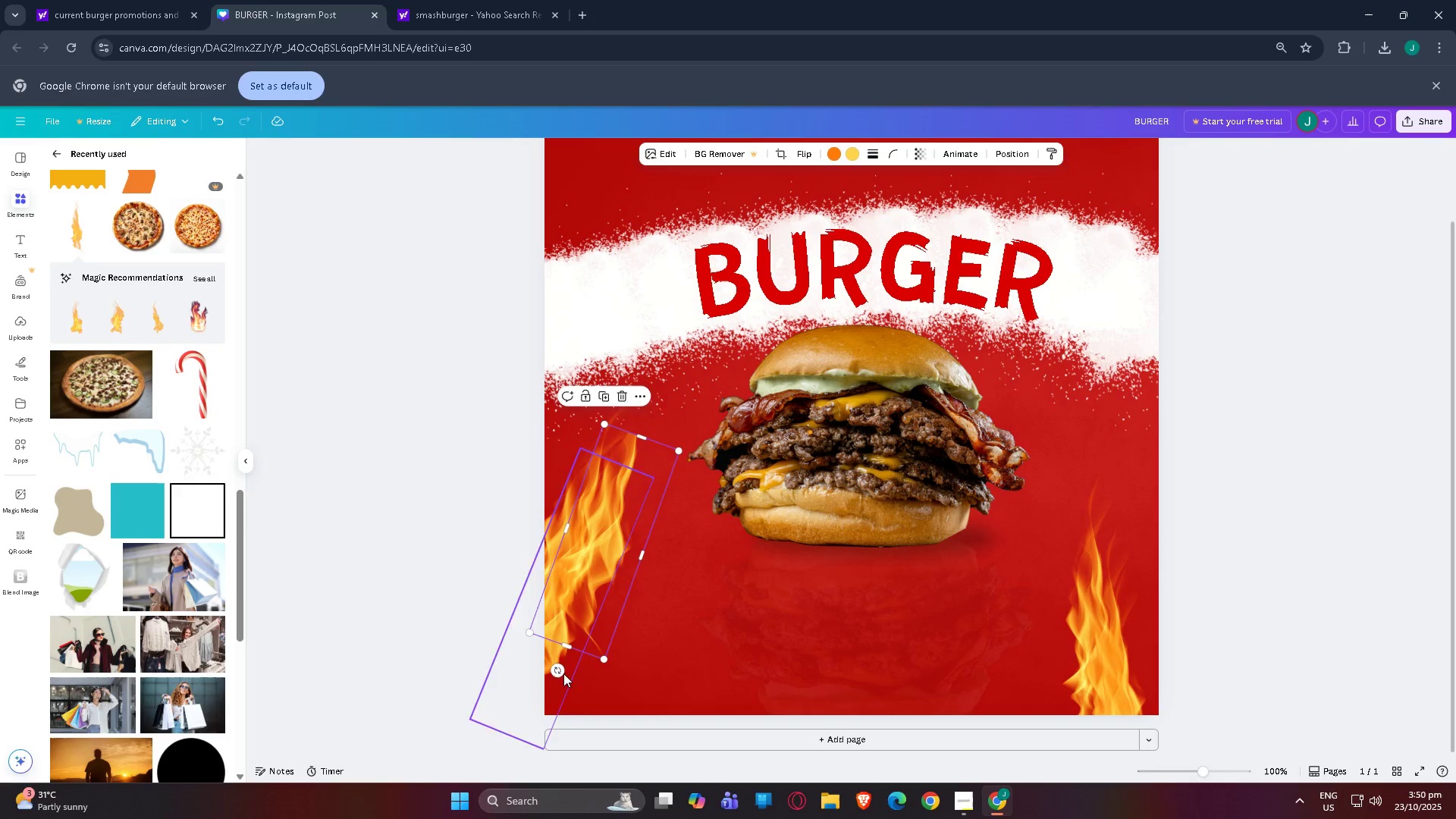 
left_click_drag(start_coordinate=[558, 673], to_coordinate=[512, 666])
 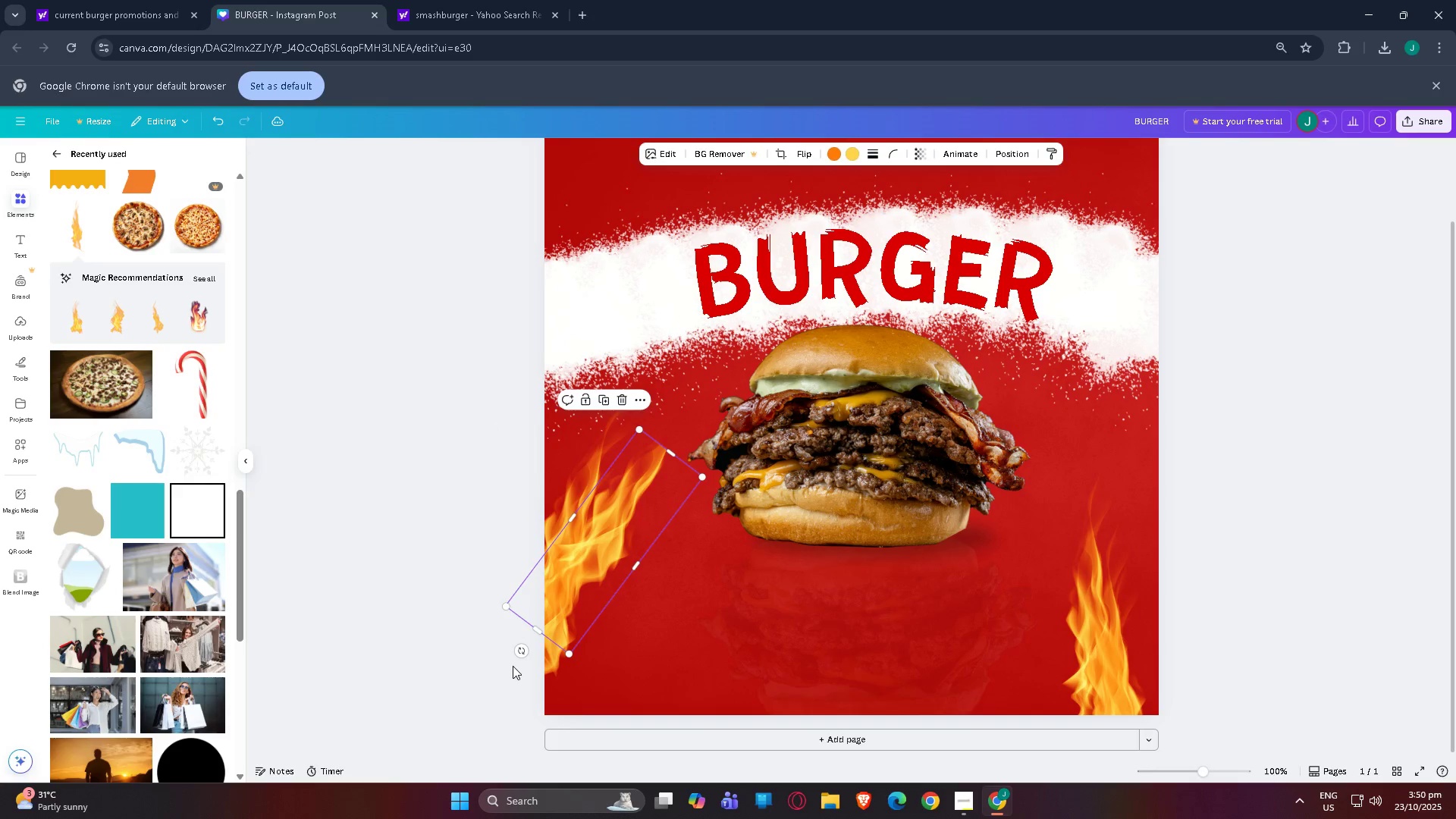 
key(Control+C)
 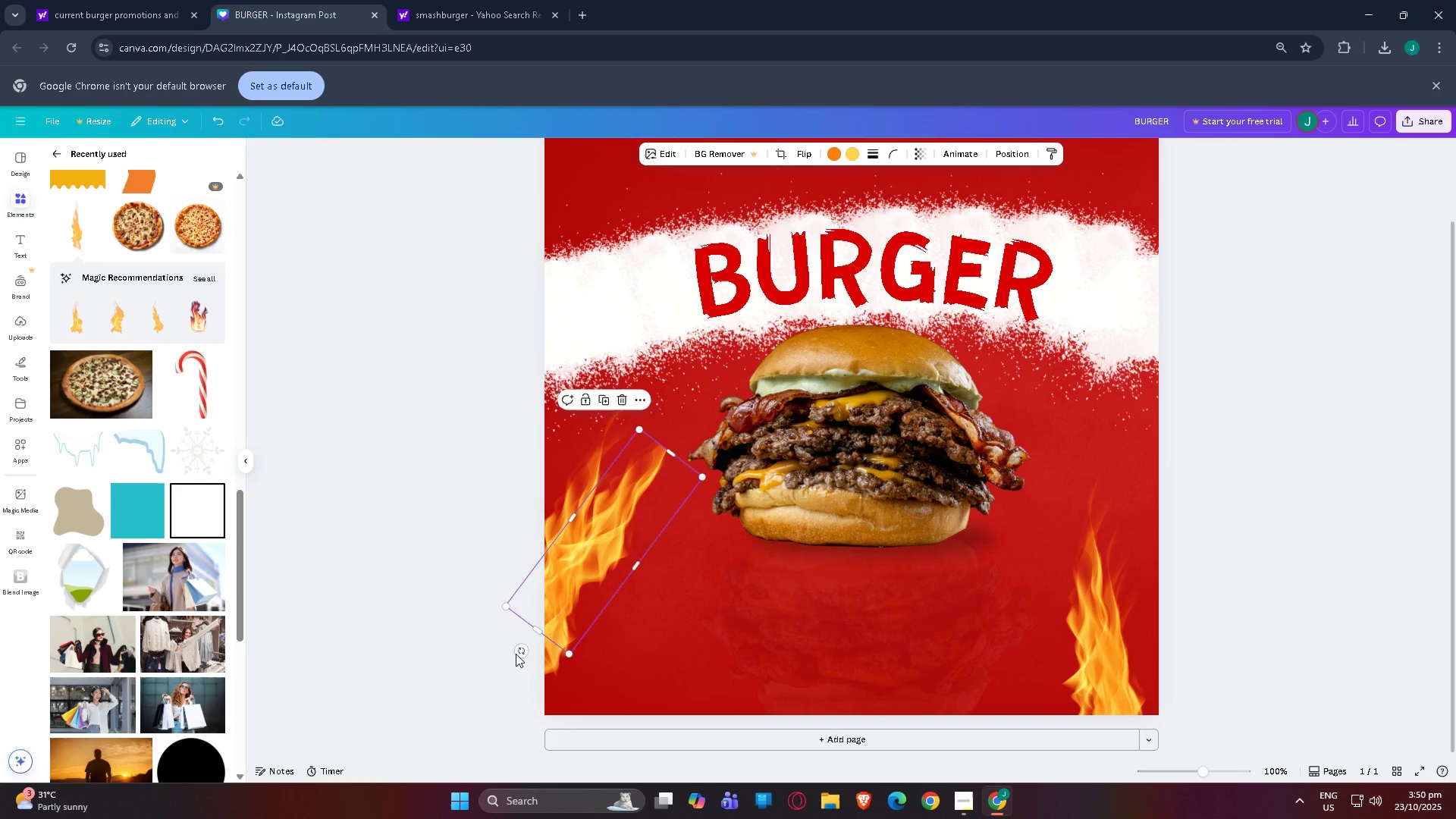 
key(Control+V)
 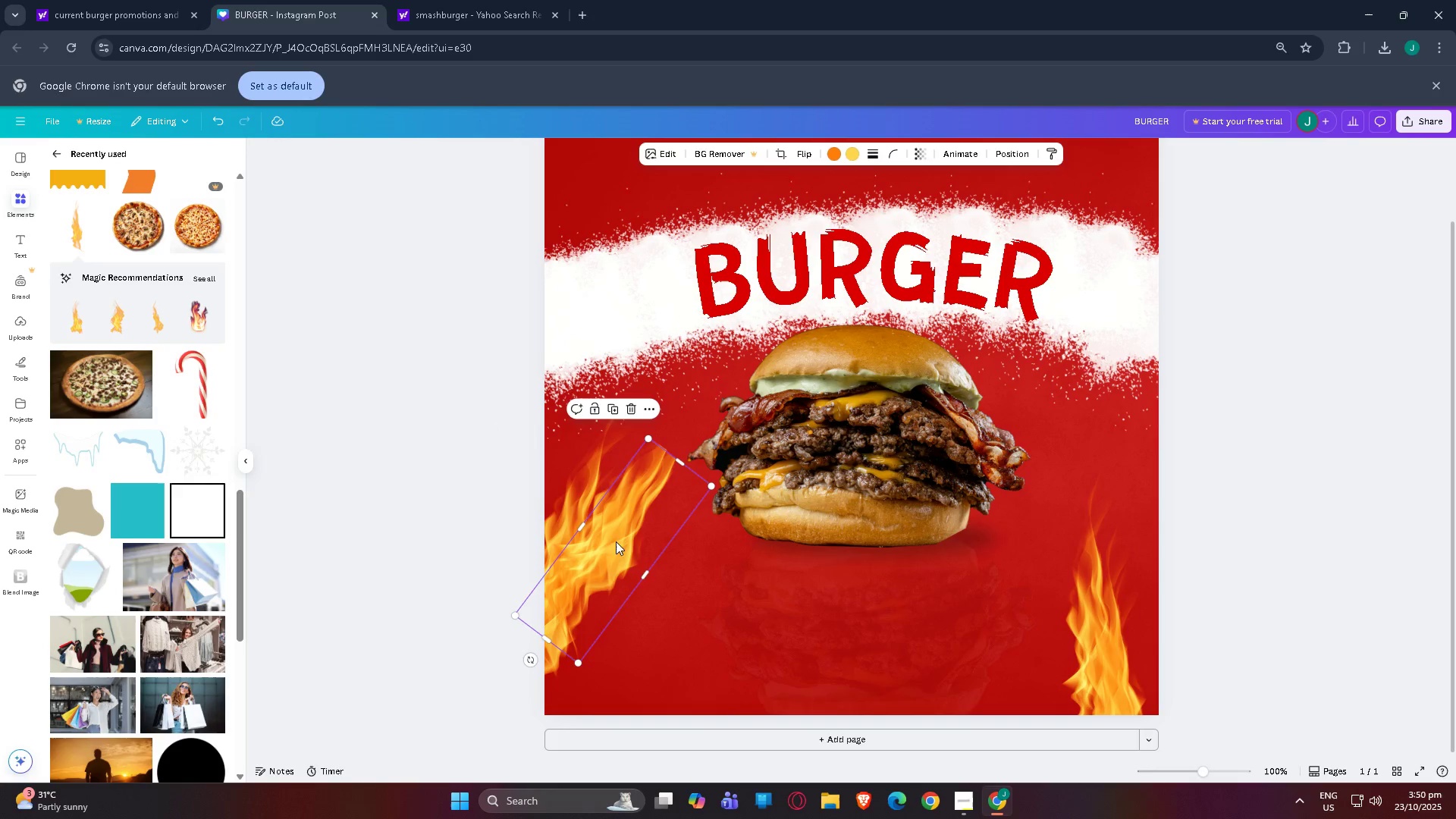 
left_click_drag(start_coordinate=[610, 570], to_coordinate=[607, 515])
 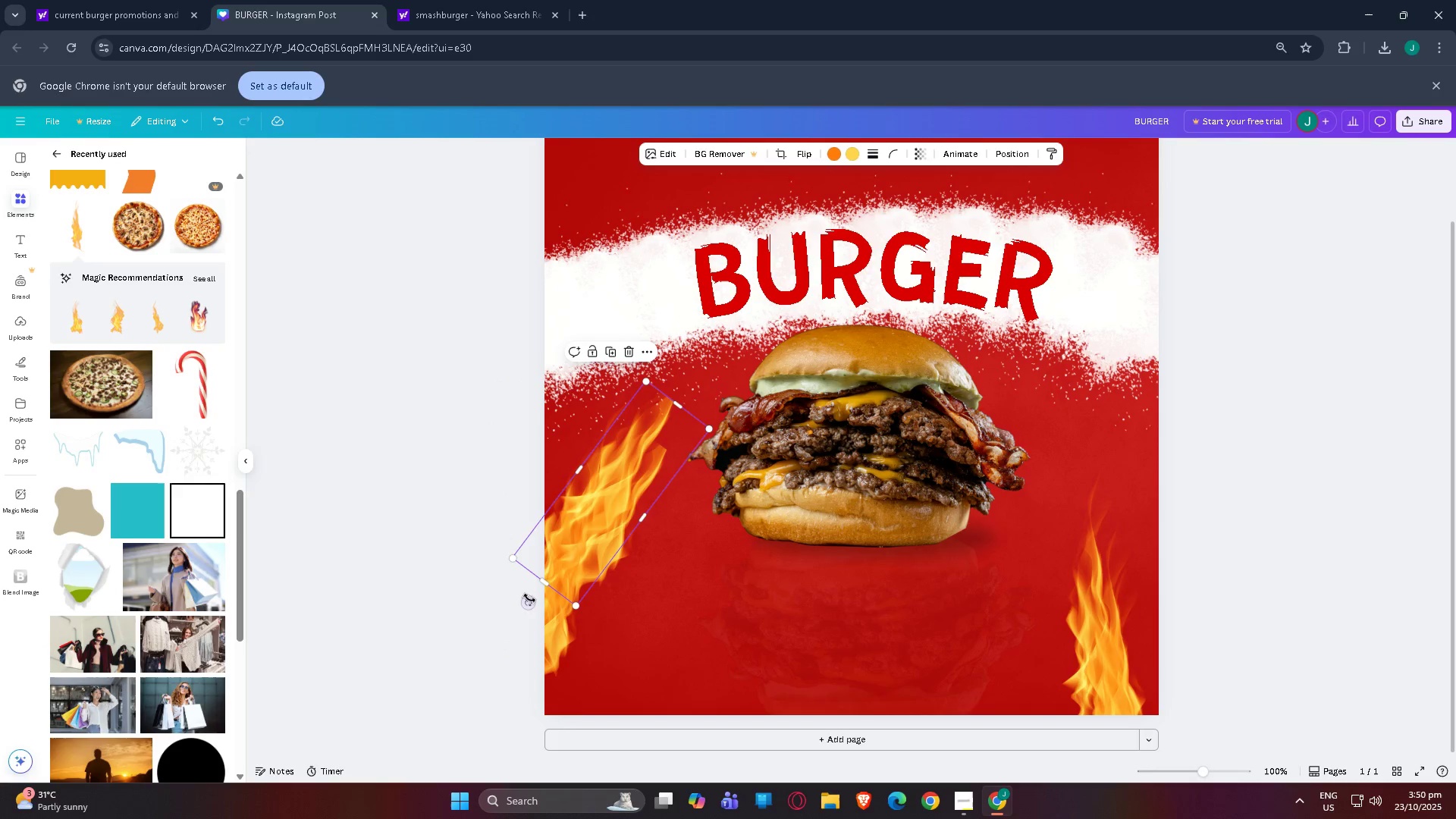 
left_click_drag(start_coordinate=[529, 601], to_coordinate=[554, 607])
 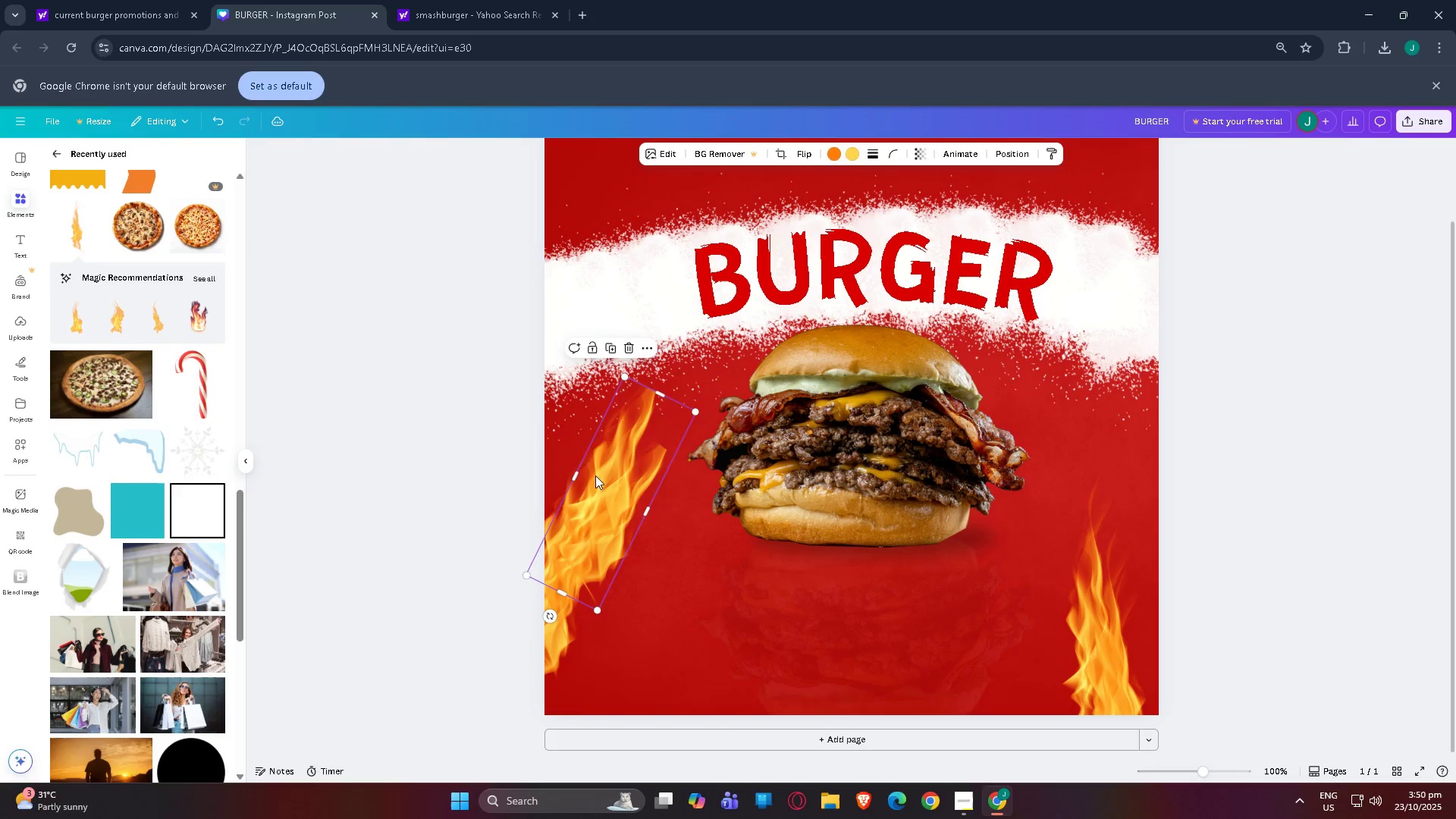 
left_click_drag(start_coordinate=[595, 475], to_coordinate=[607, 478])
 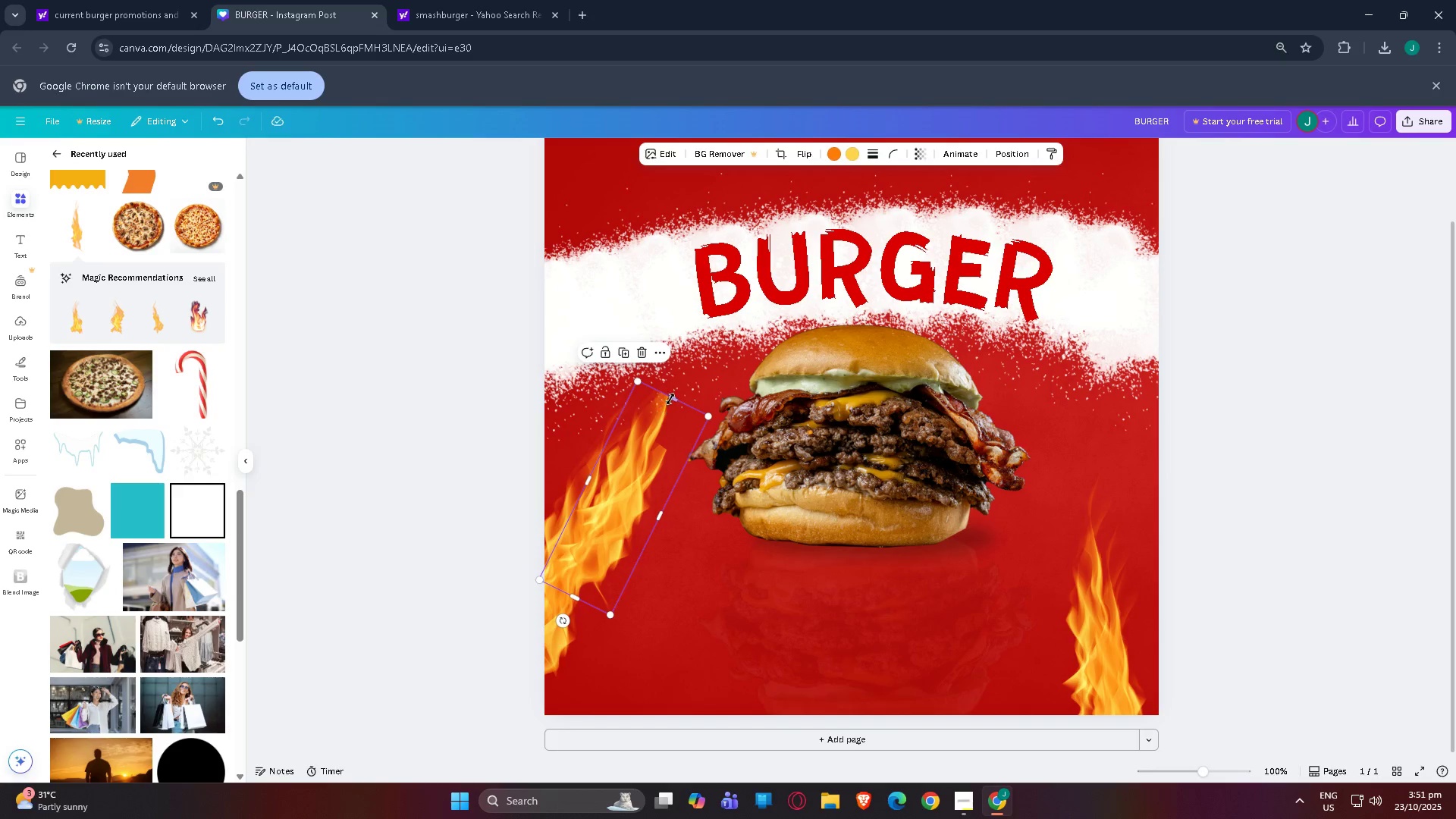 
left_click_drag(start_coordinate=[671, 398], to_coordinate=[716, 348])
 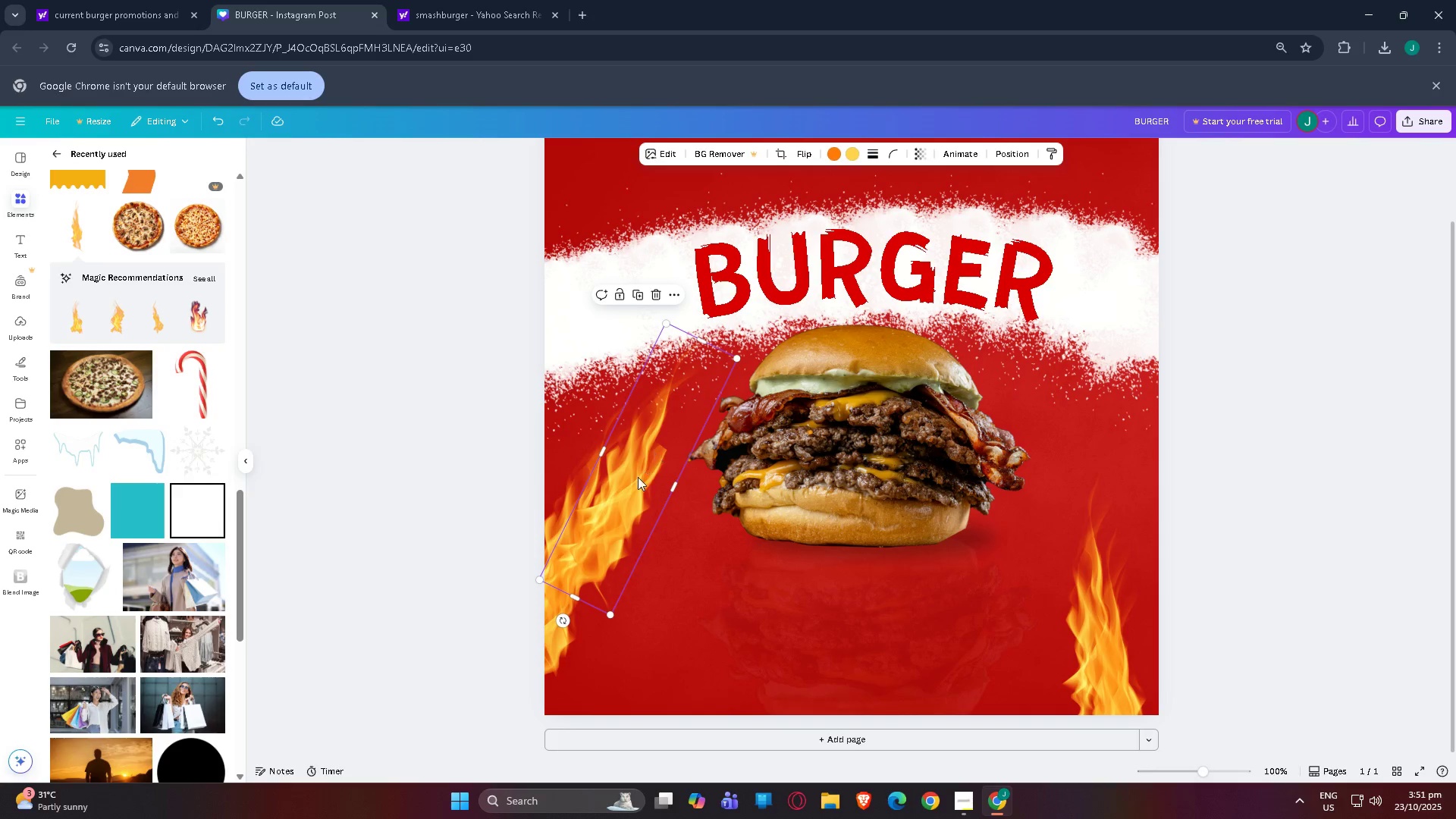 
left_click_drag(start_coordinate=[624, 485], to_coordinate=[610, 496])
 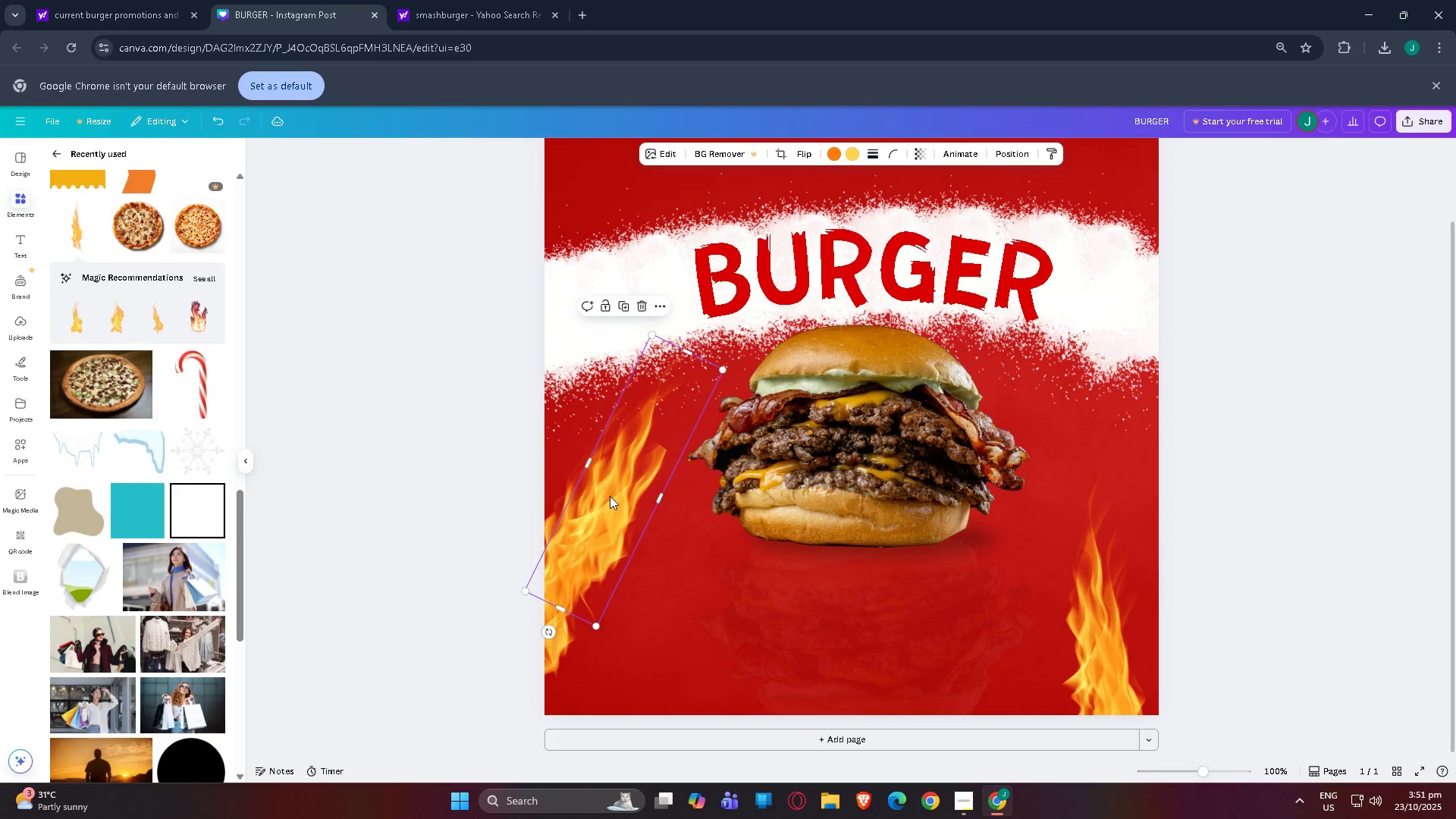 
key(Tab)
 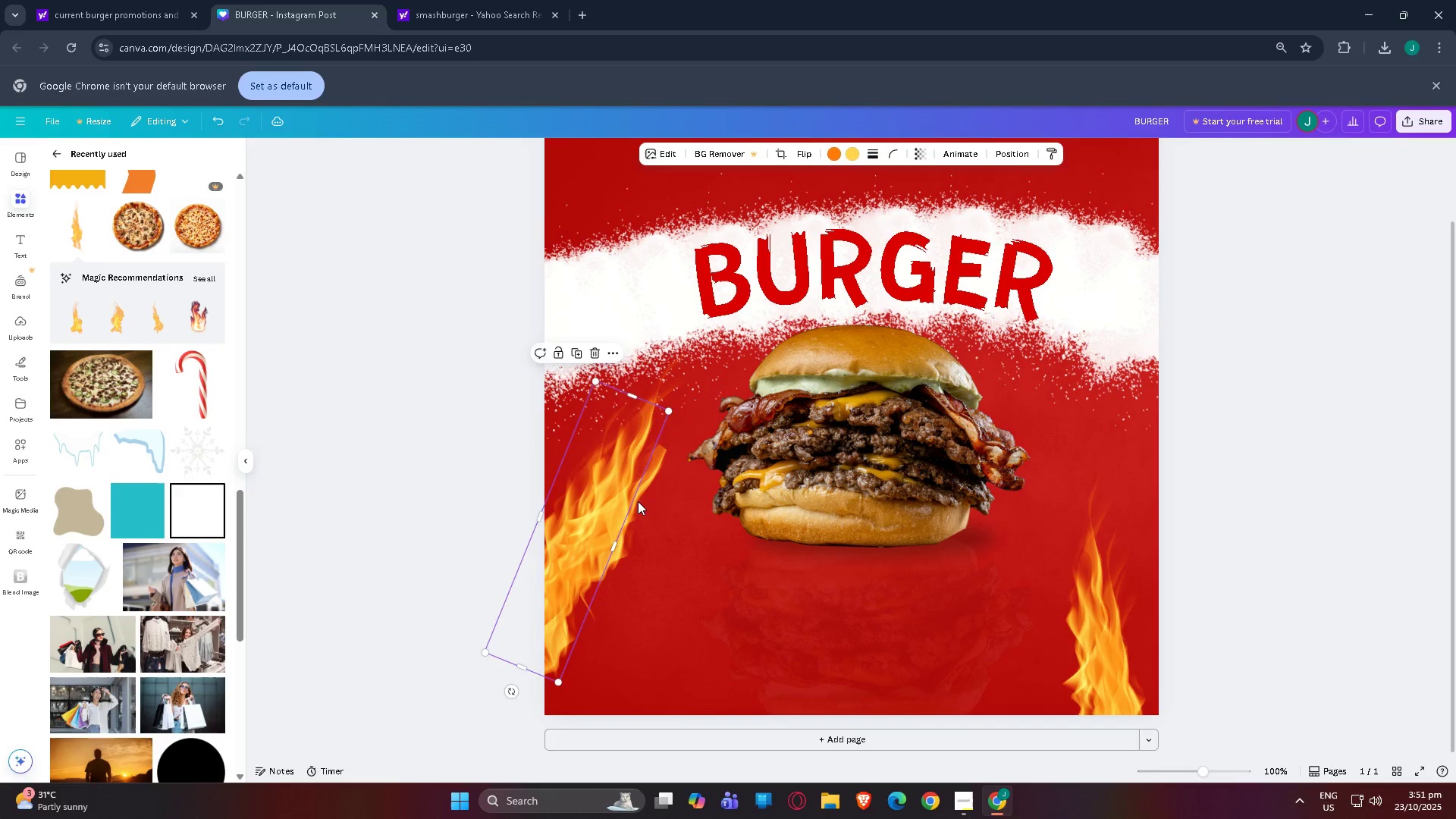 
key(Tab)
 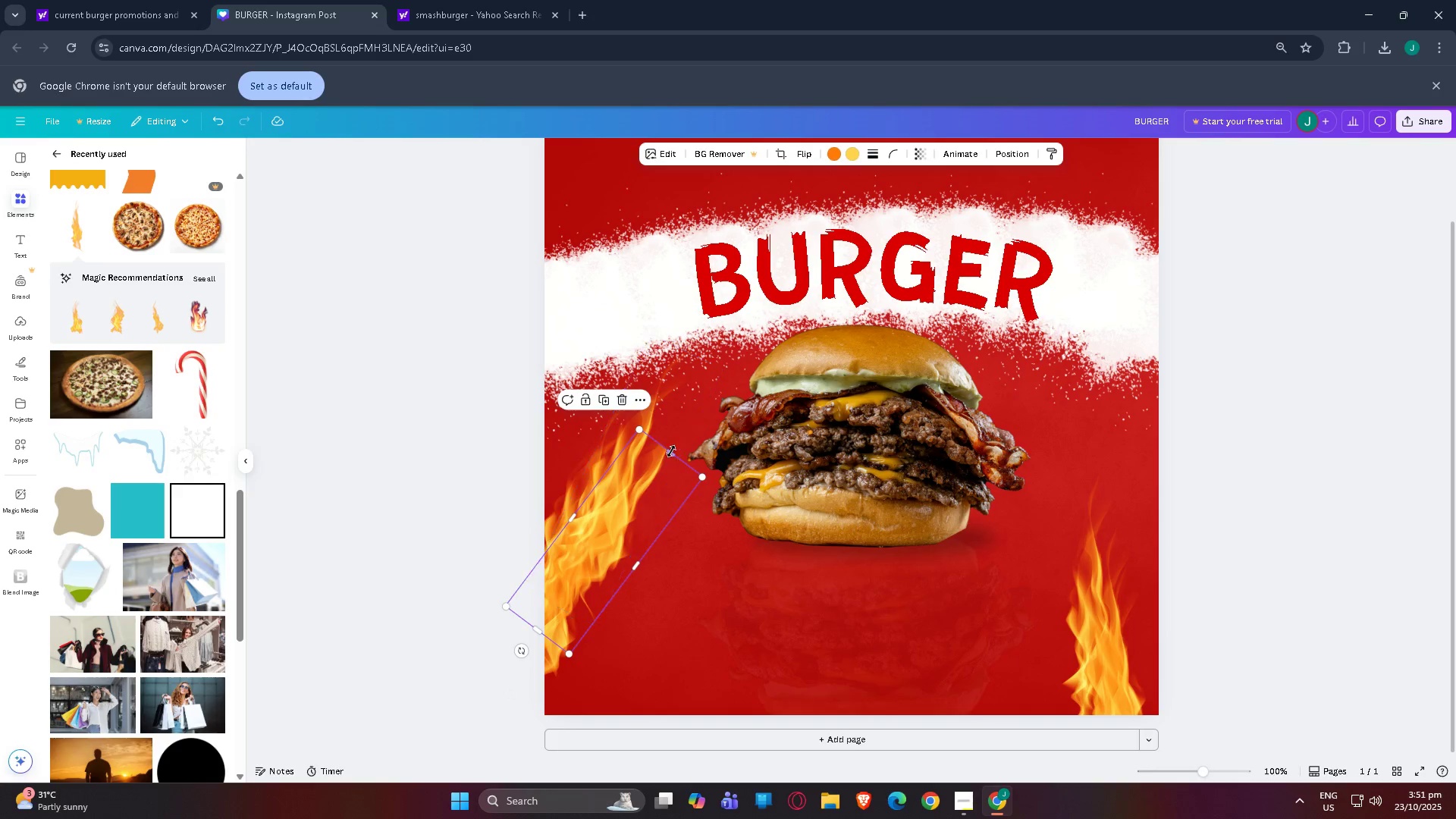 
left_click_drag(start_coordinate=[672, 453], to_coordinate=[698, 407])
 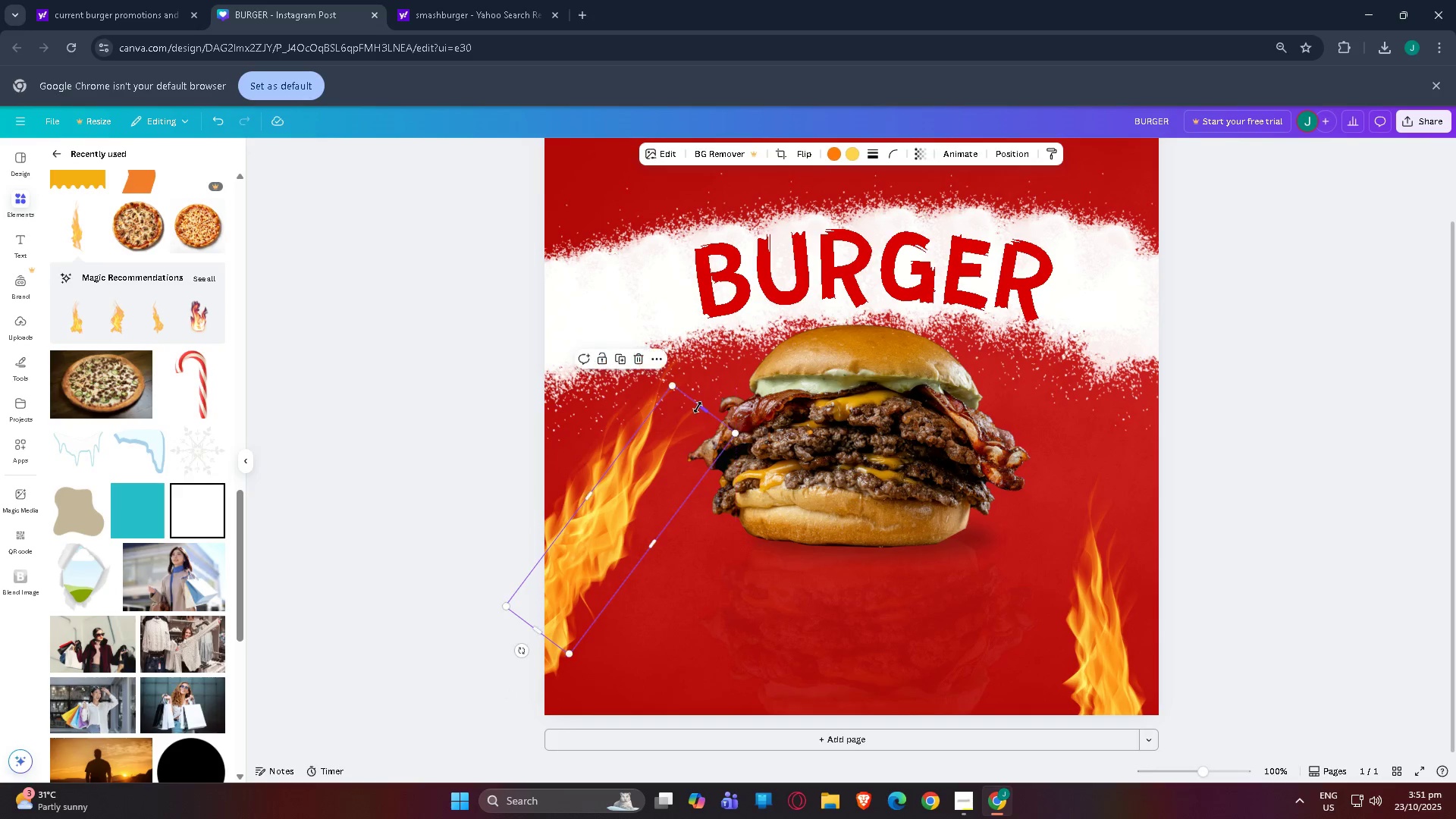 
left_click_drag(start_coordinate=[698, 407], to_coordinate=[715, 391])
 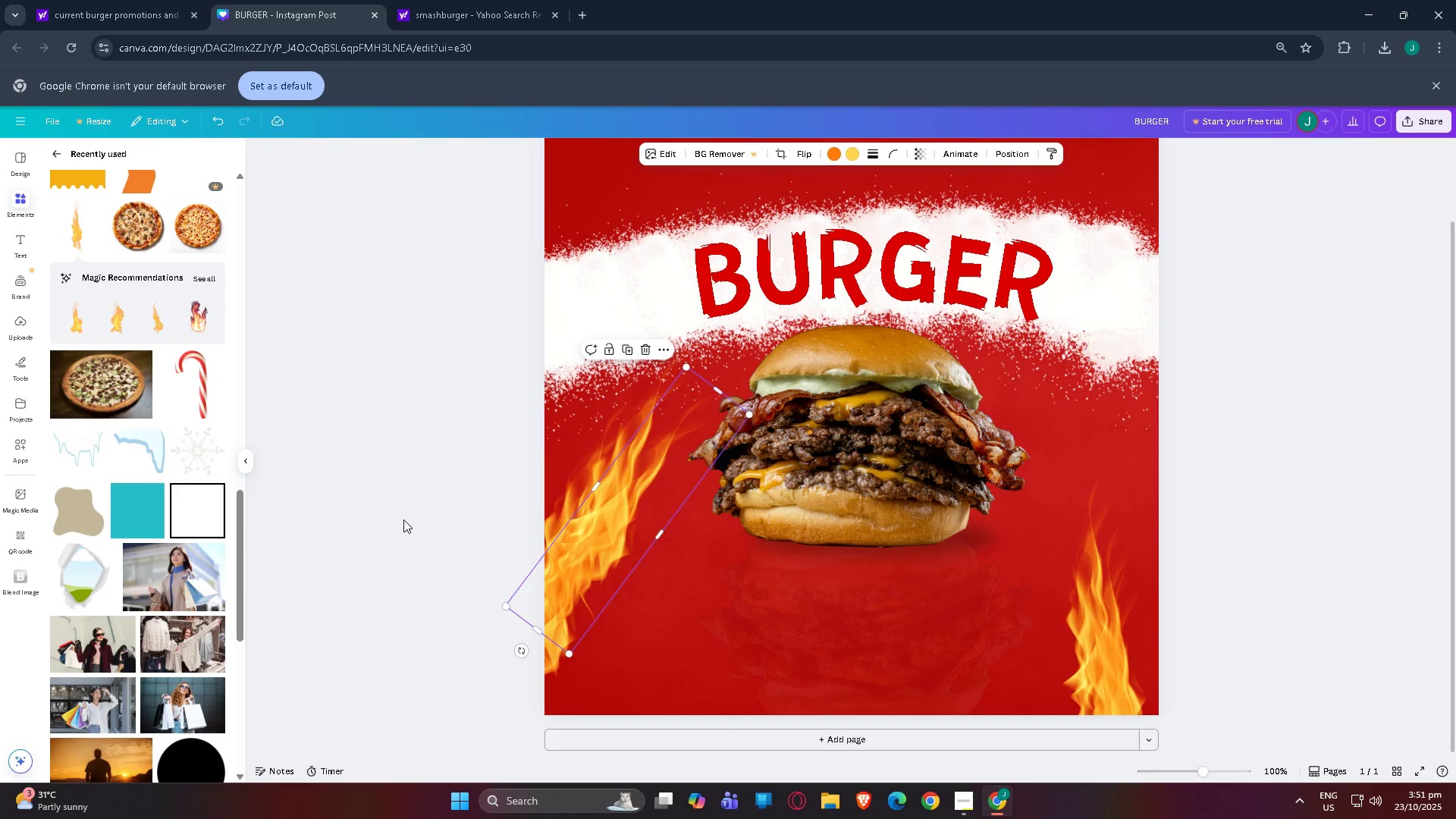 
left_click([403, 520])
 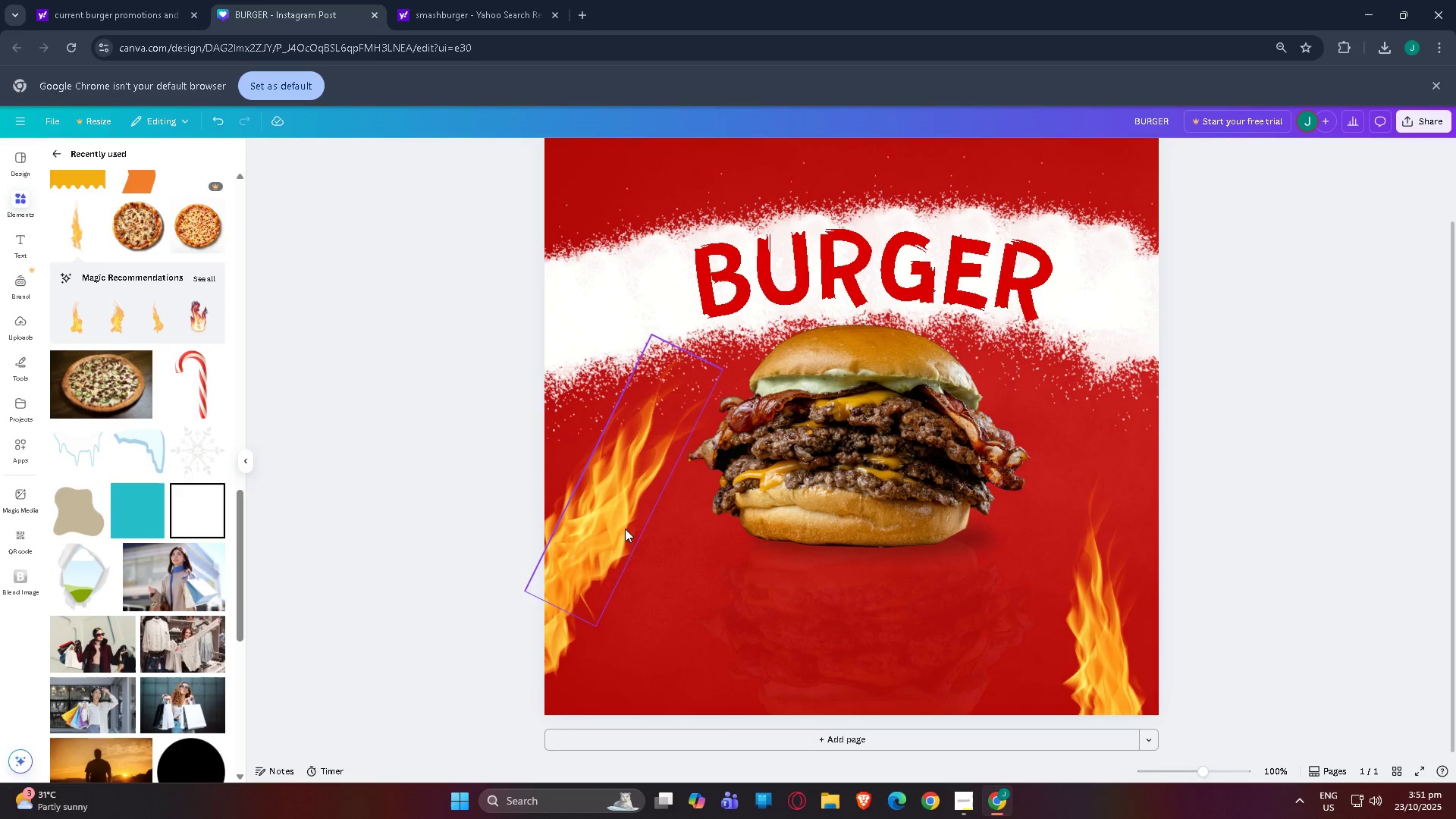 
left_click_drag(start_coordinate=[629, 529], to_coordinate=[588, 626])
 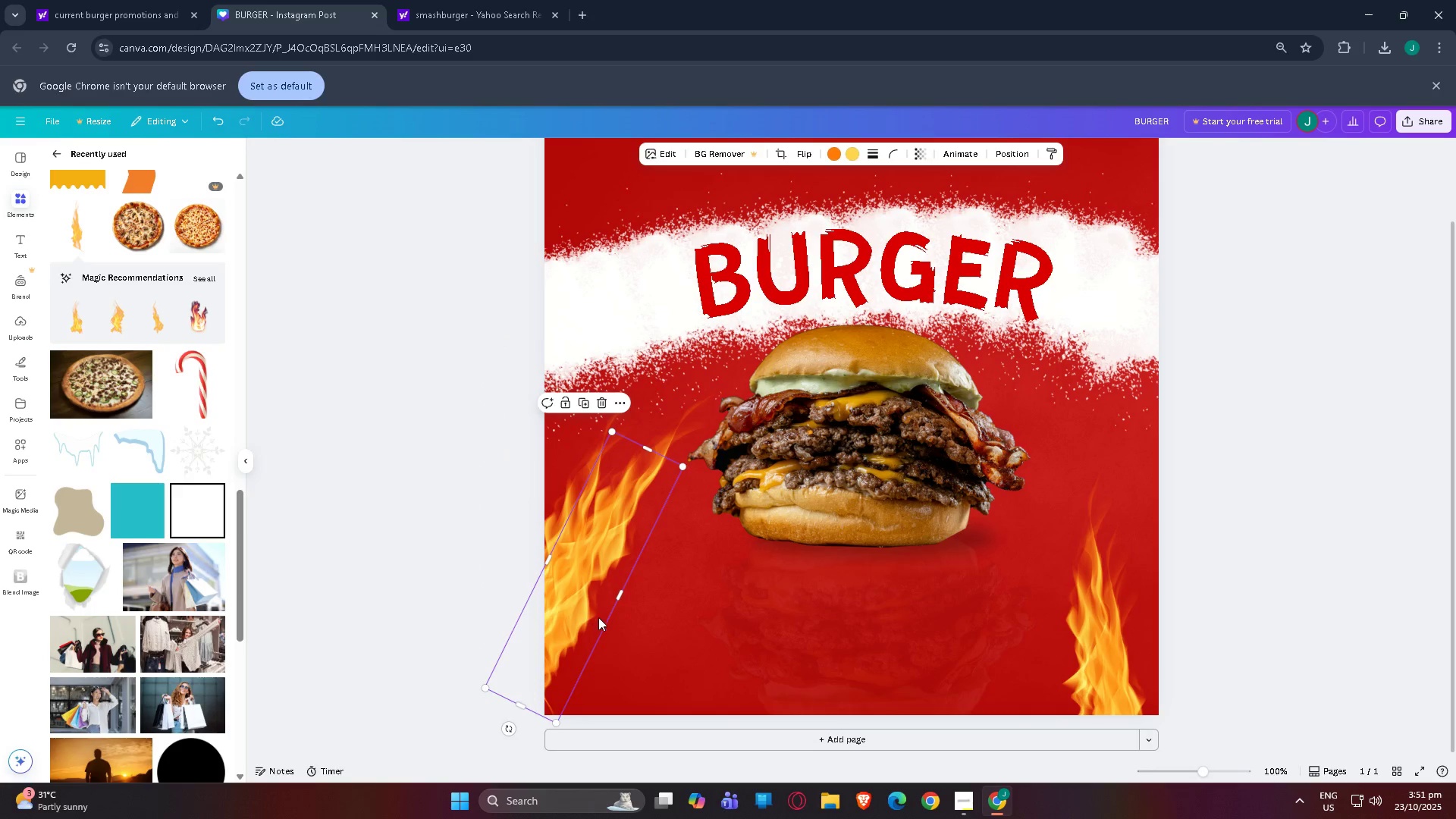 
key(Control+C)
 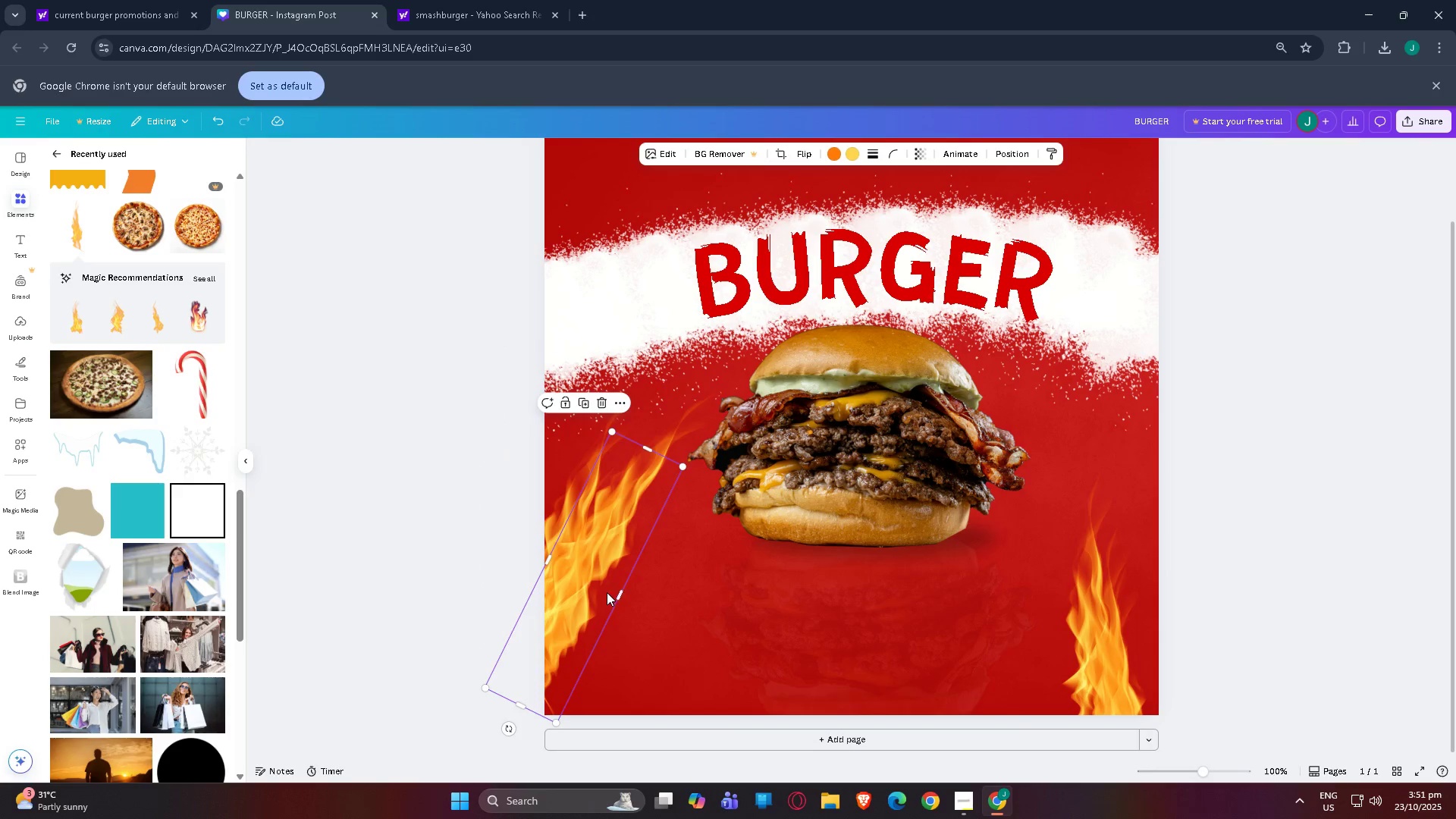 
key(Control+V)
 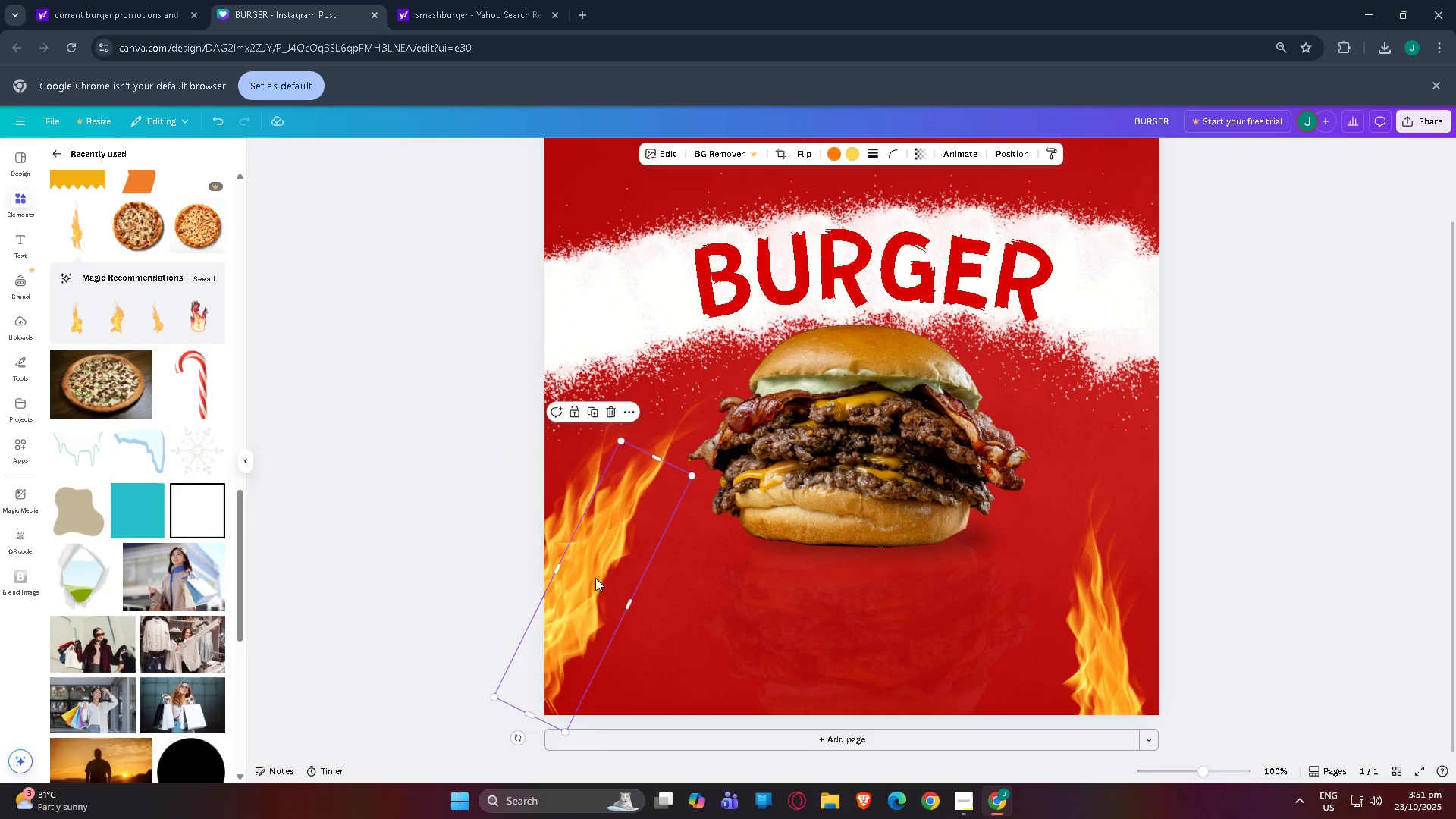 
left_click_drag(start_coordinate=[595, 578], to_coordinate=[1158, 587])
 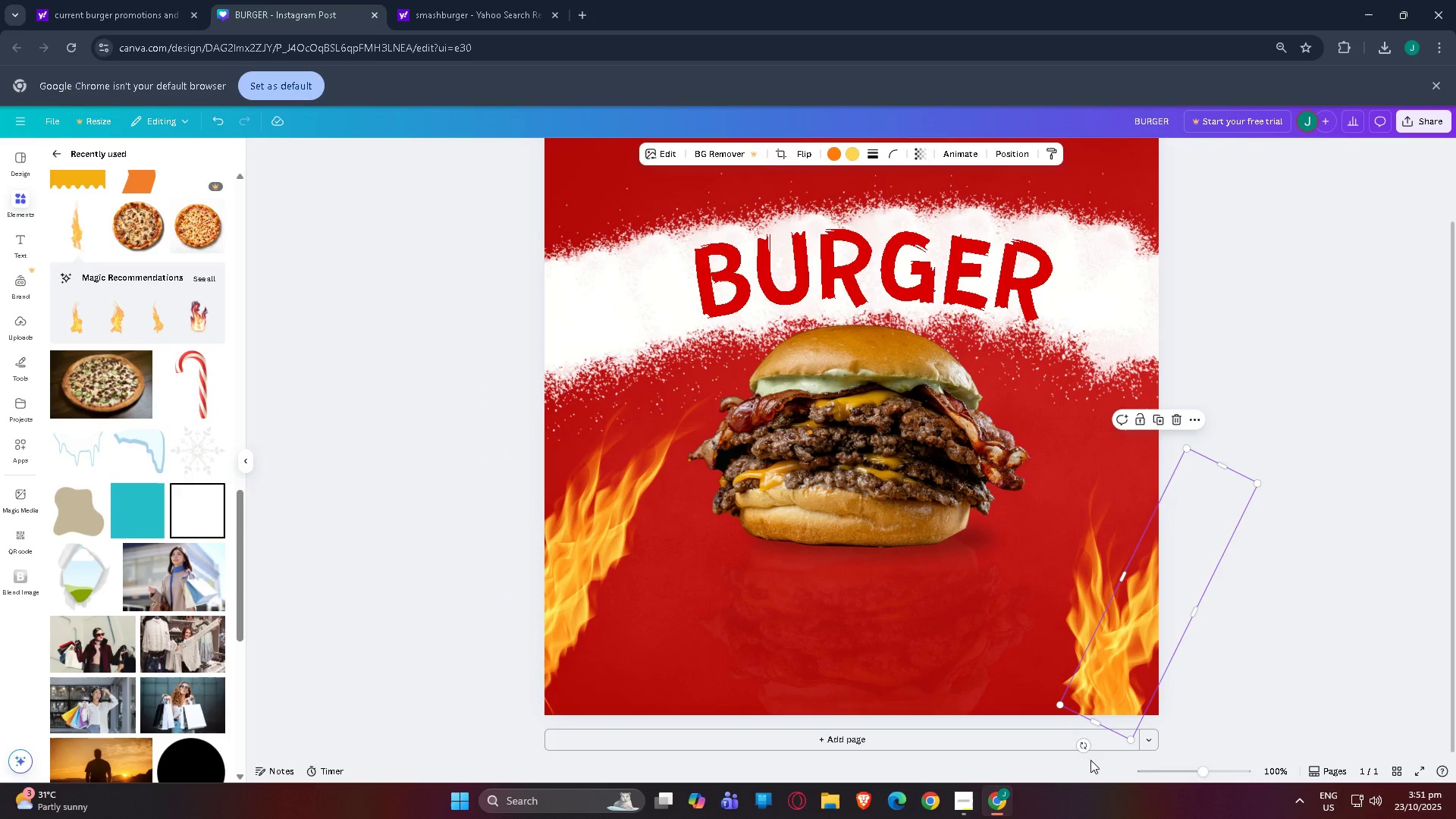 
left_click_drag(start_coordinate=[1082, 752], to_coordinate=[1231, 757])
 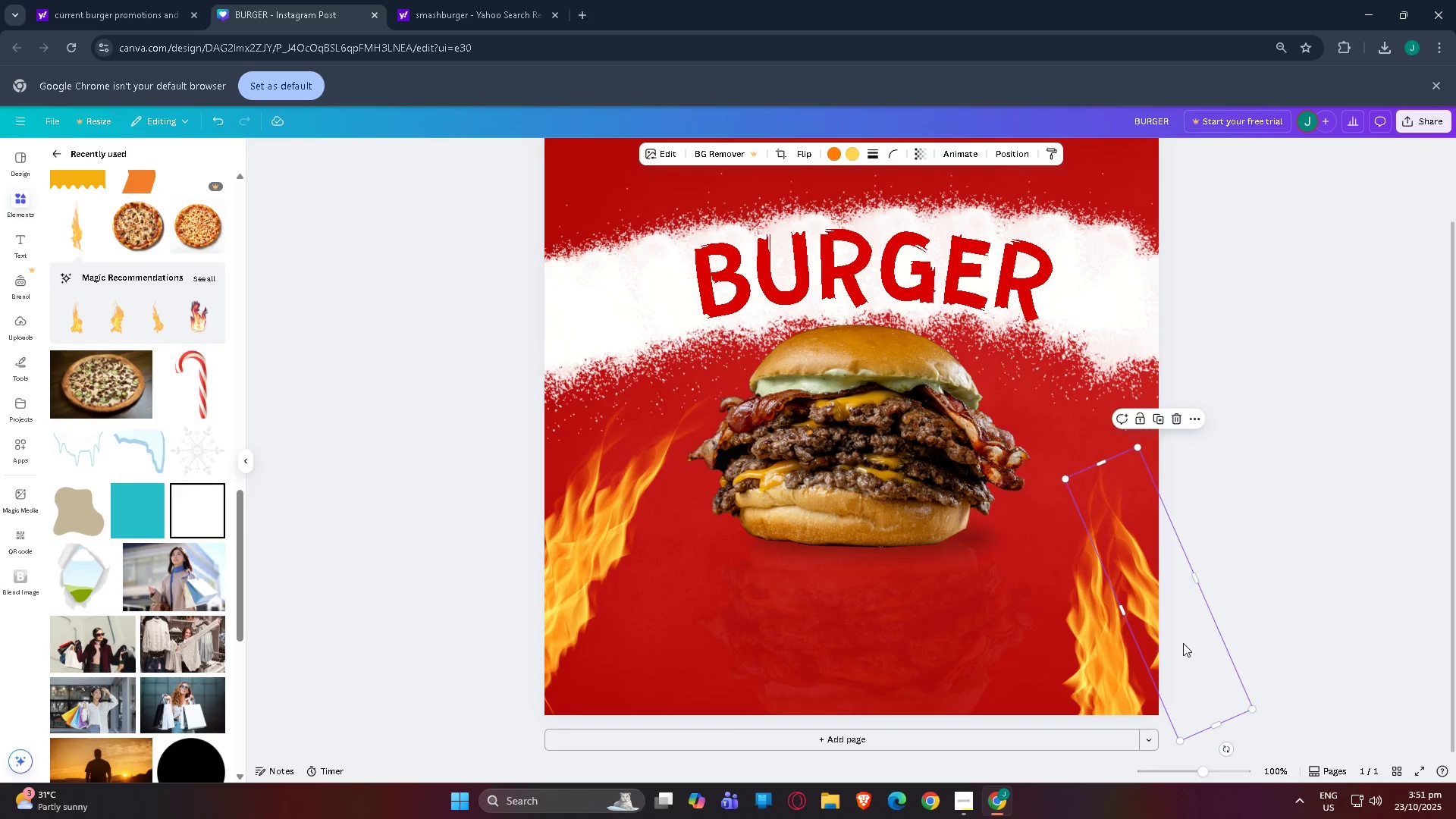 
left_click_drag(start_coordinate=[1184, 642], to_coordinate=[1169, 700])
 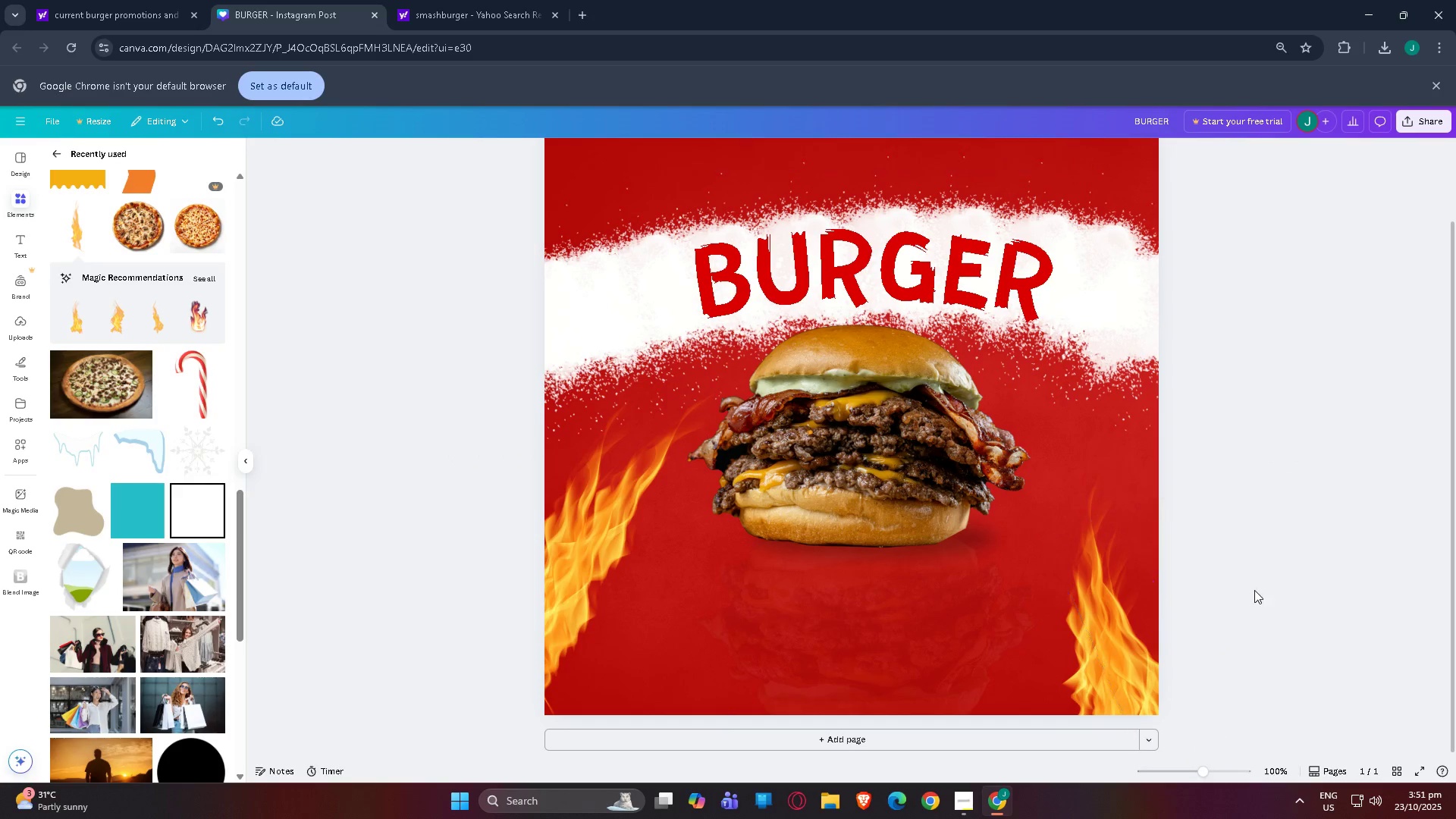 
left_click([1254, 590])
 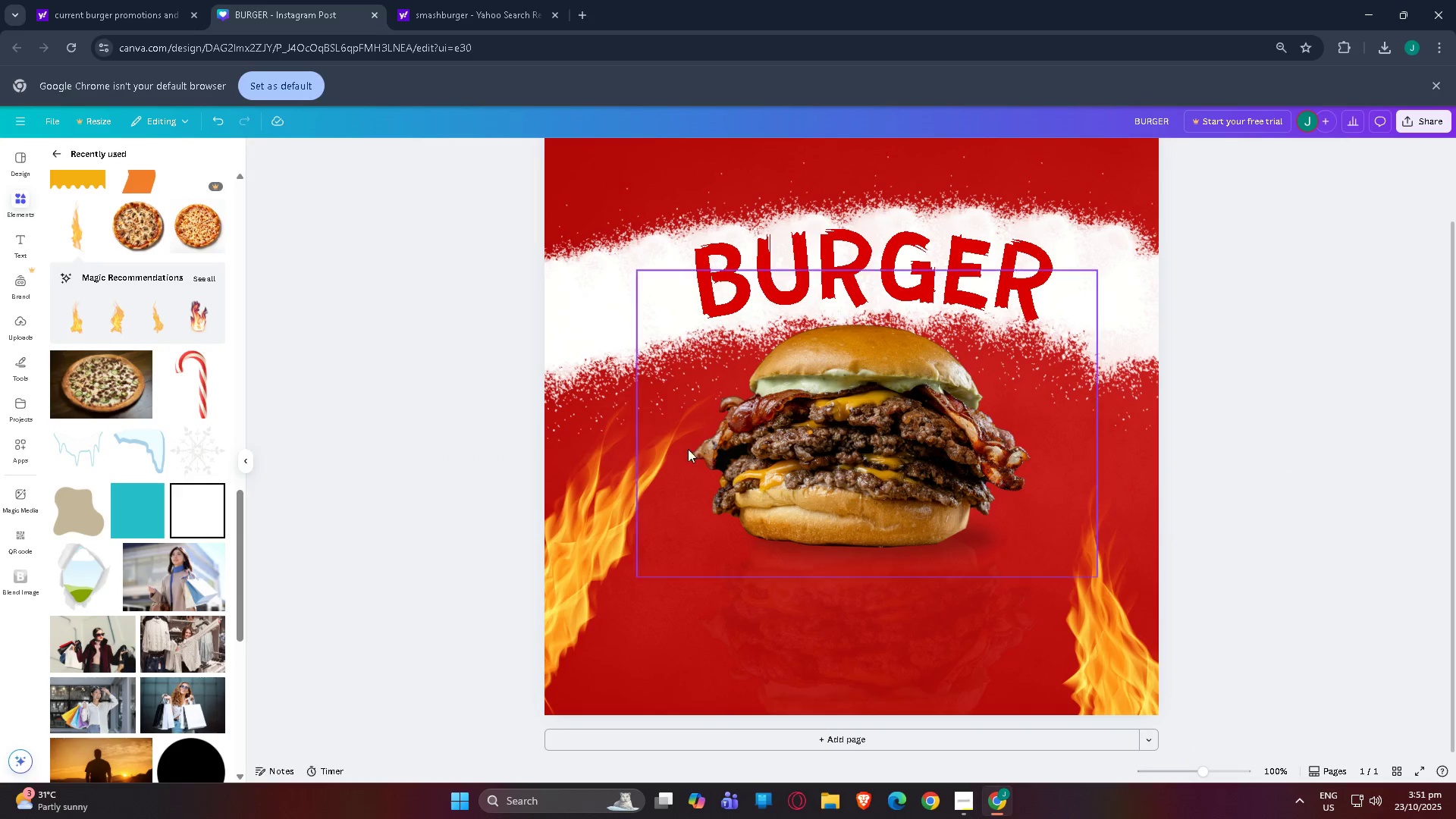 
scroll: coordinate [587, 626], scroll_direction: up, amount: 4.0
 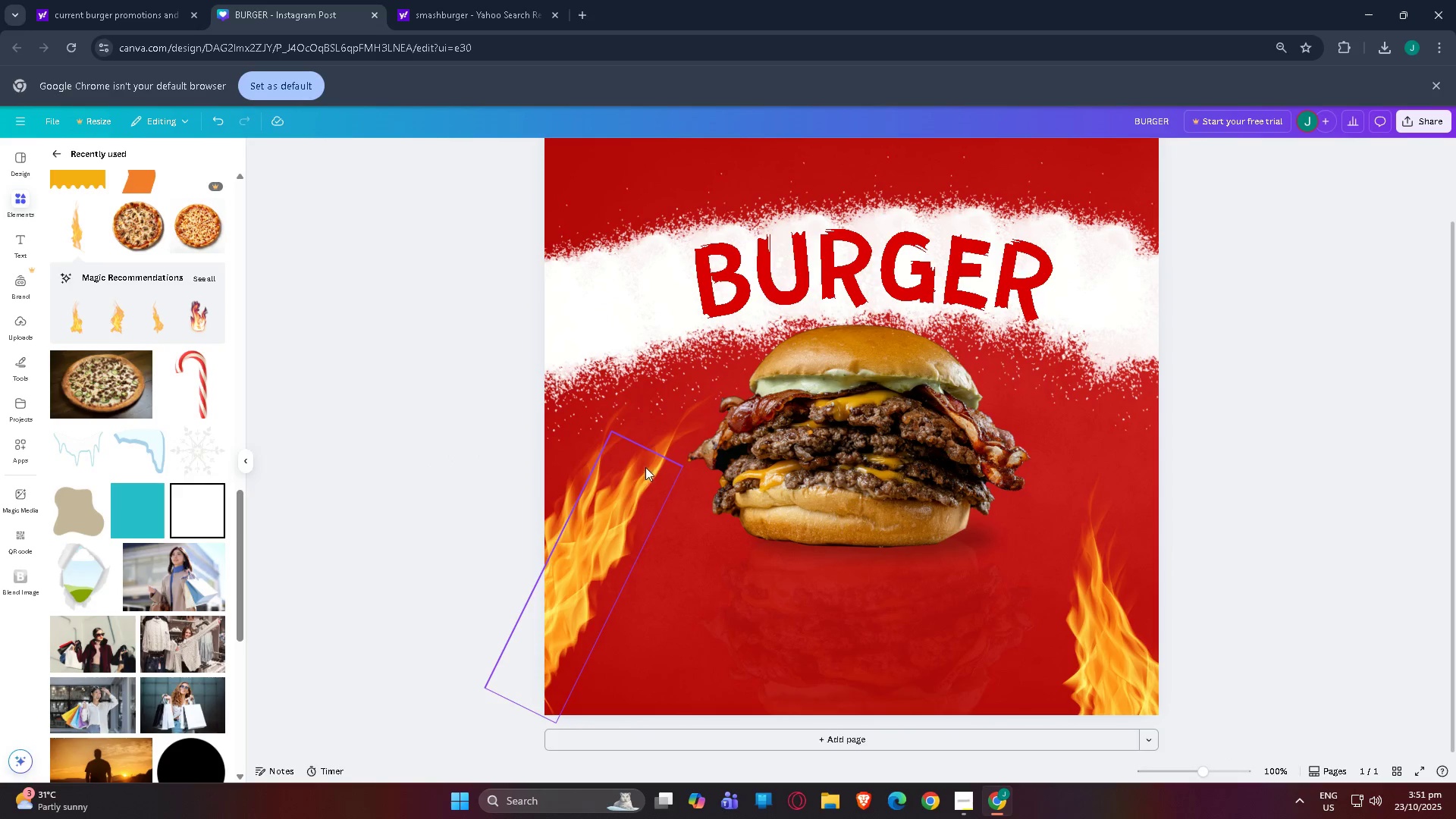 
left_click([600, 501])
 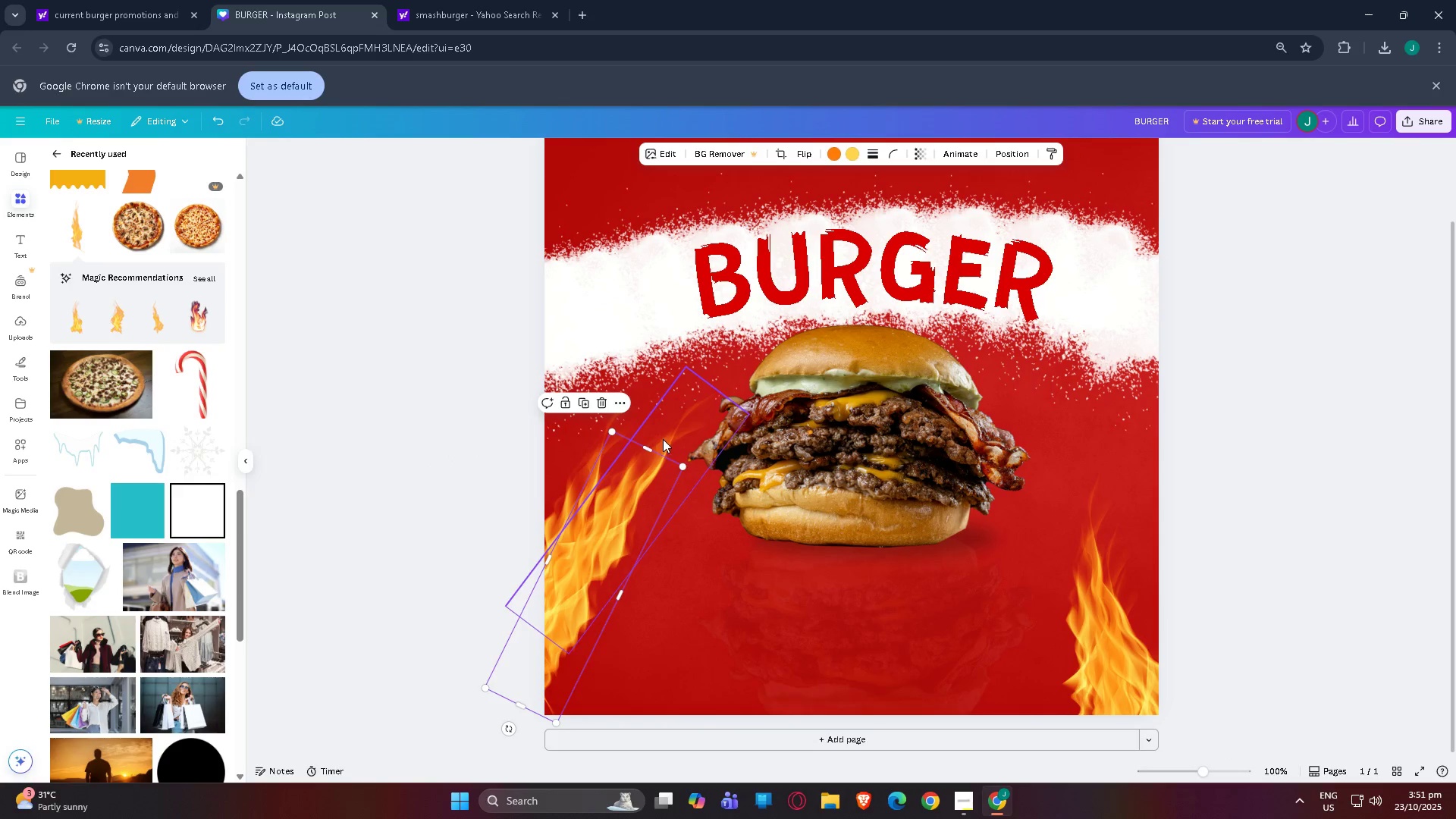 
left_click([663, 439])
 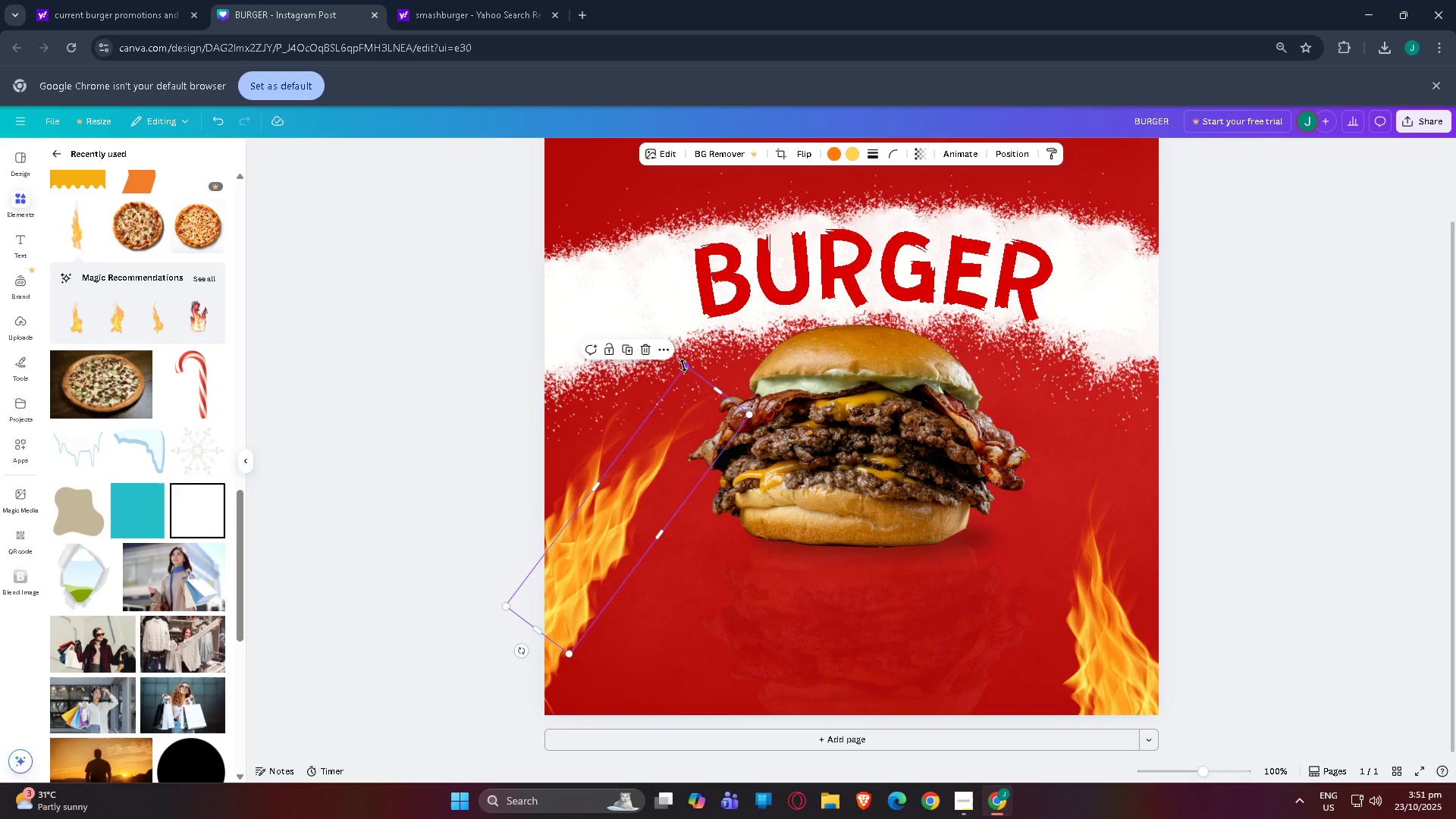 
left_click_drag(start_coordinate=[686, 375], to_coordinate=[674, 400])
 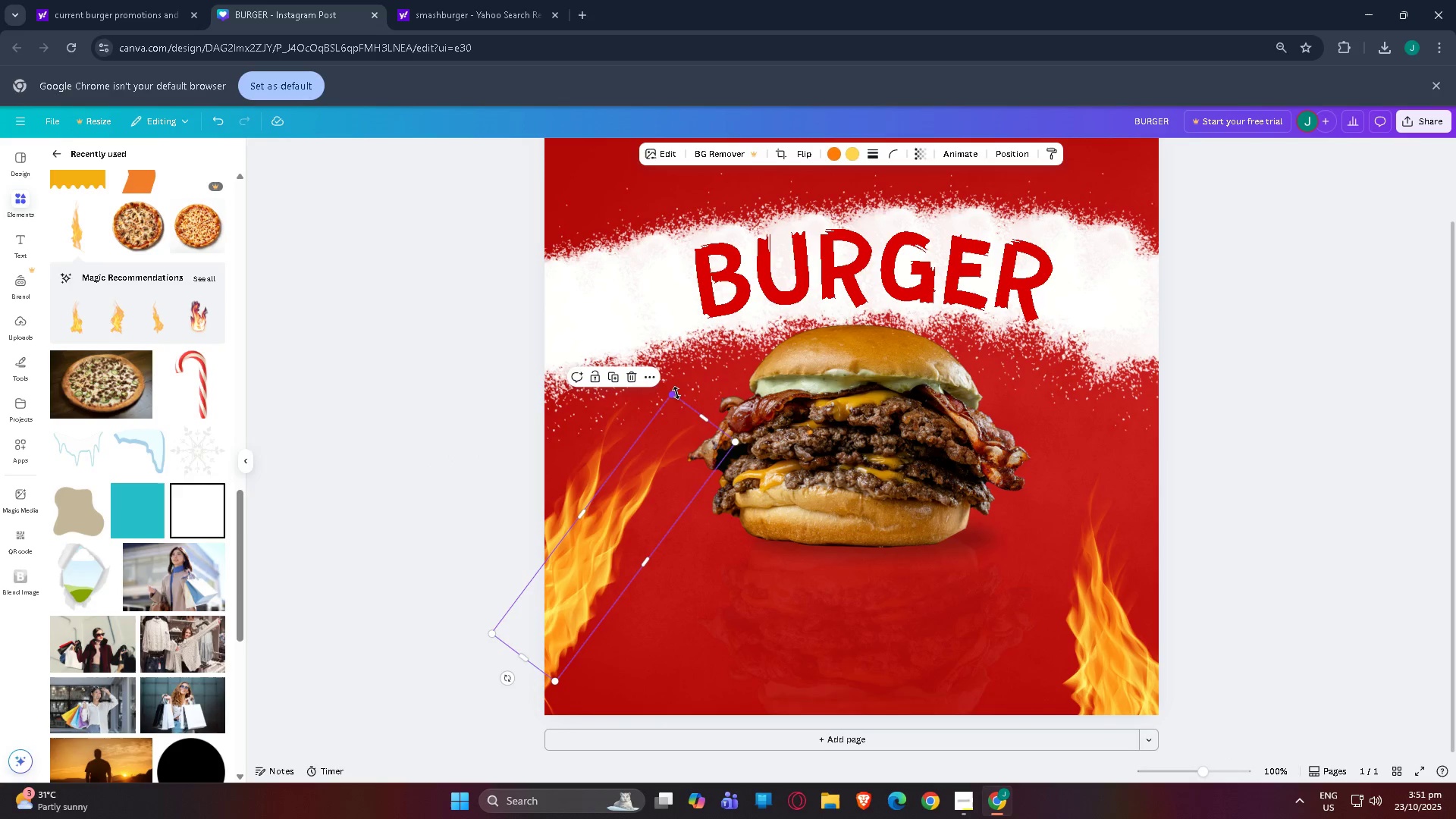 
left_click_drag(start_coordinate=[676, 393], to_coordinate=[651, 443])
 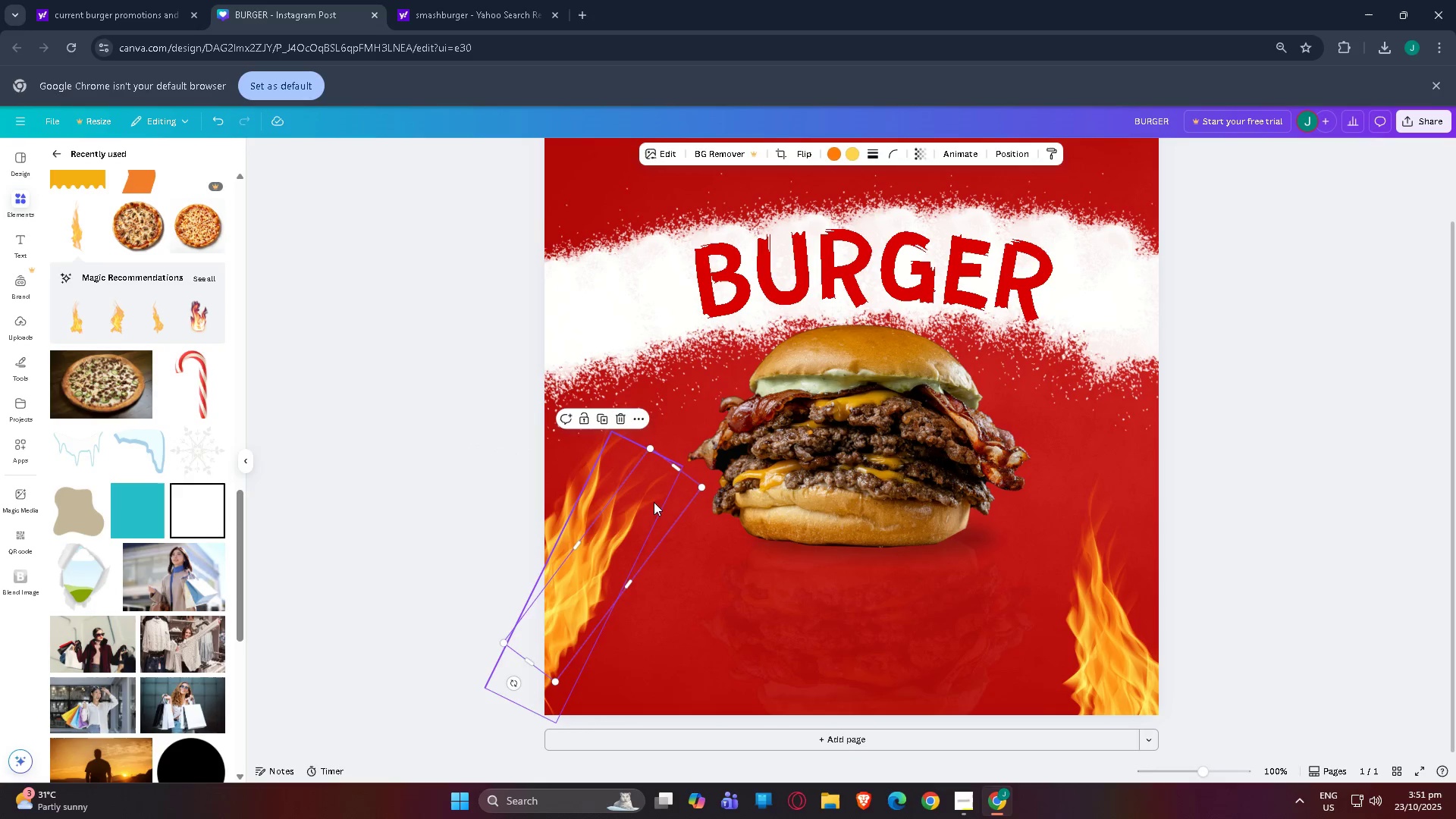 
left_click_drag(start_coordinate=[653, 503], to_coordinate=[652, 527])
 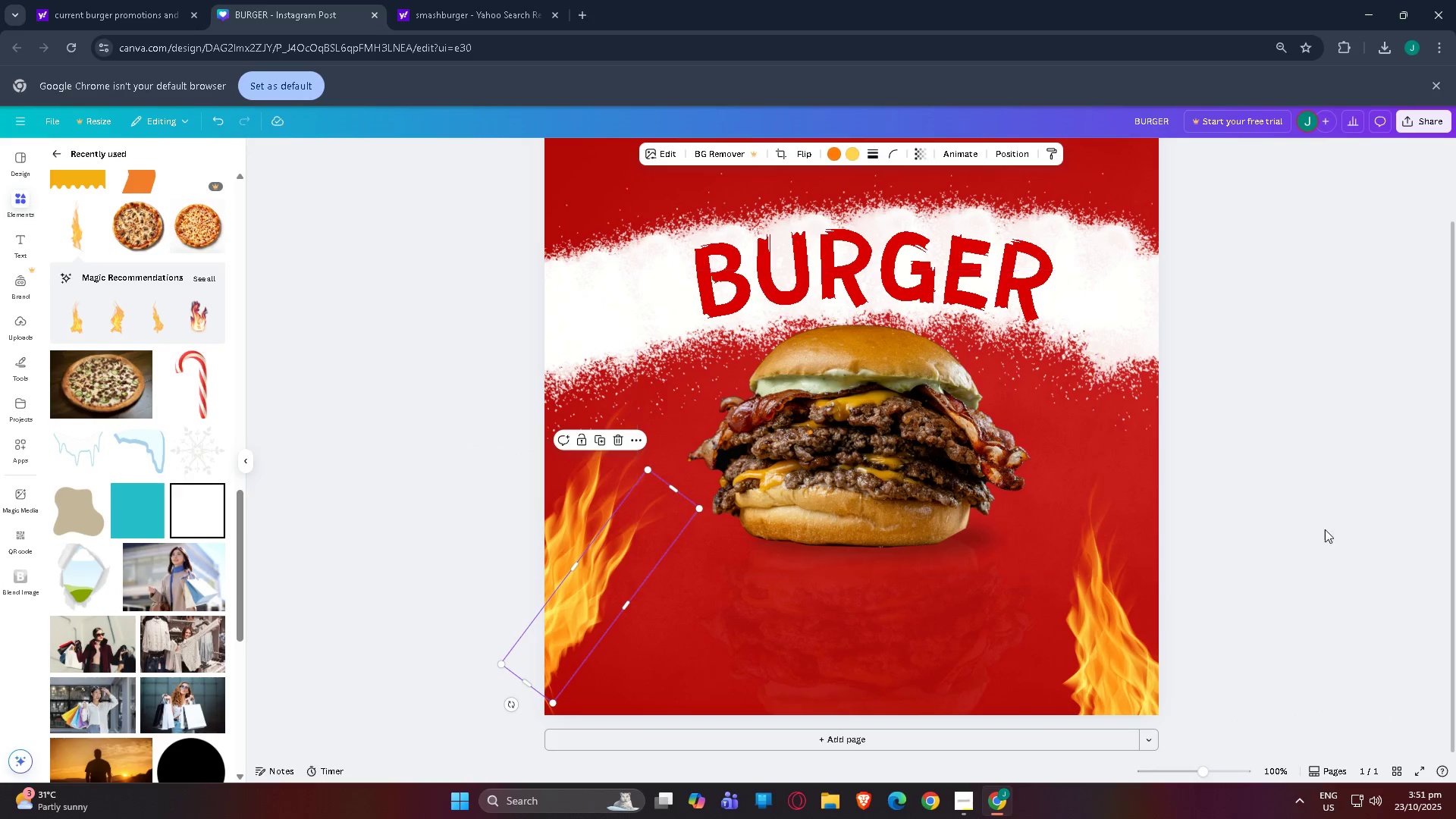 
left_click([1345, 522])
 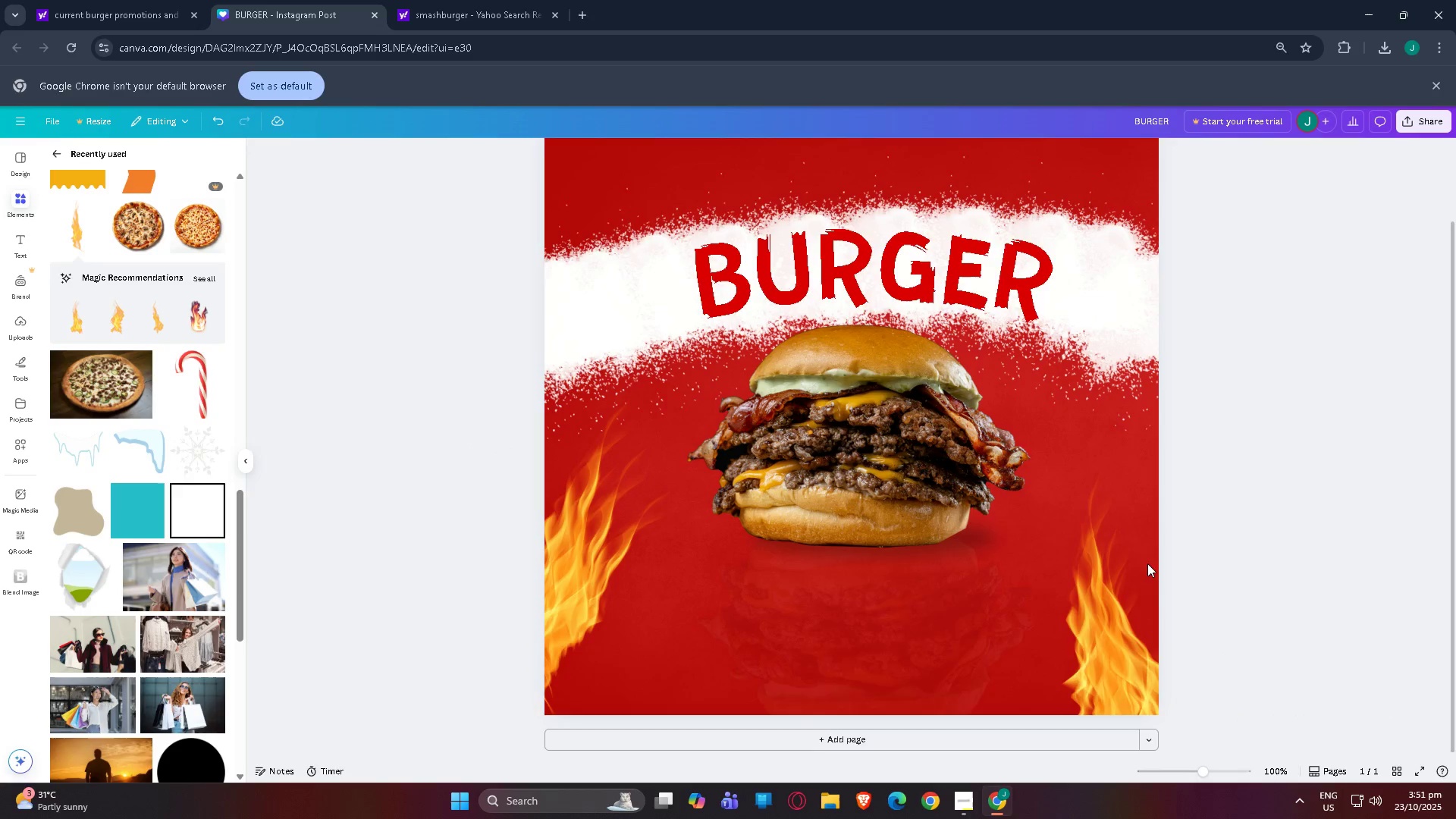 
scroll: coordinate [1141, 567], scroll_direction: up, amount: 2.0
 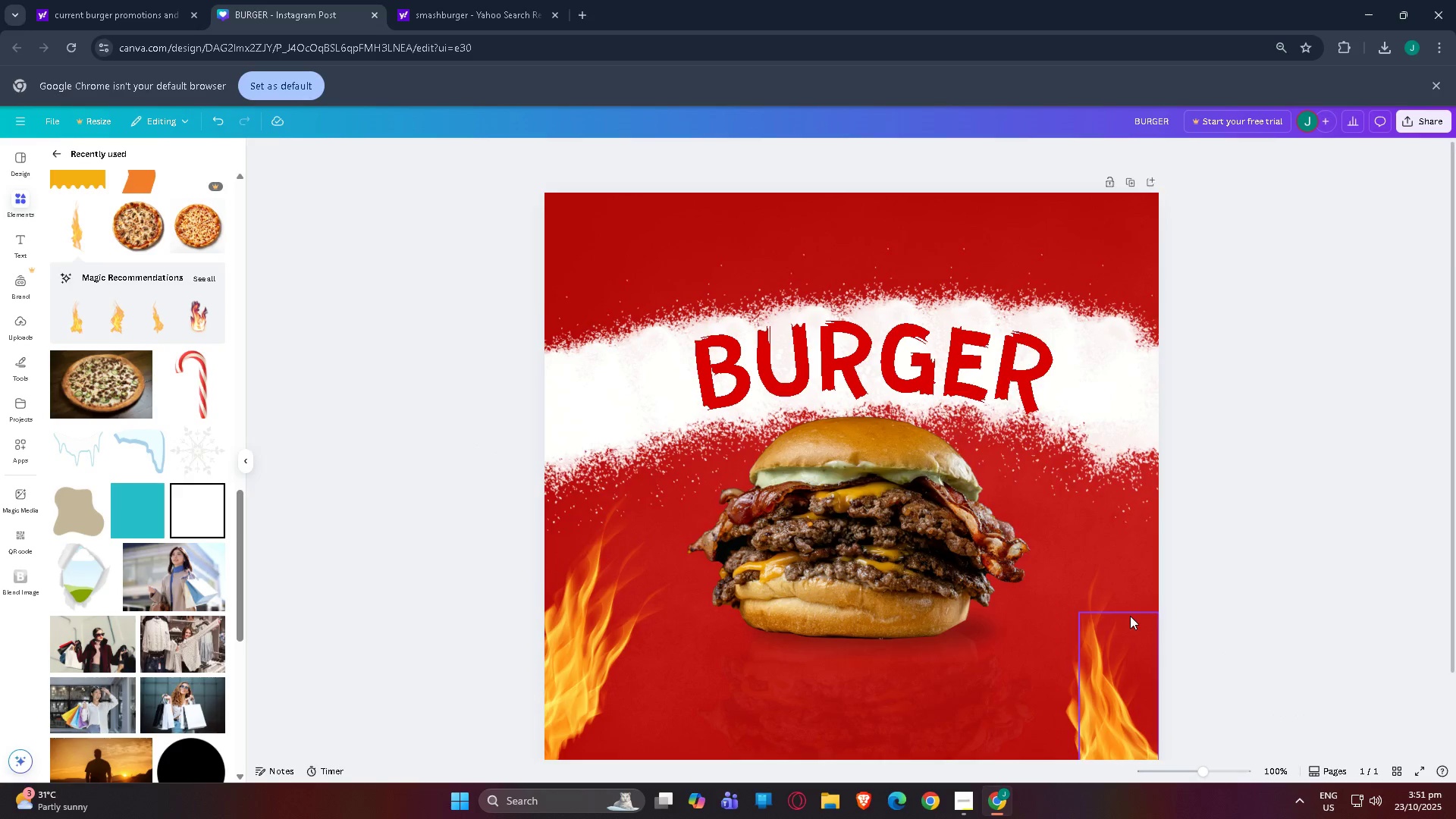 
scroll: coordinate [1130, 616], scroll_direction: down, amount: 2.0
 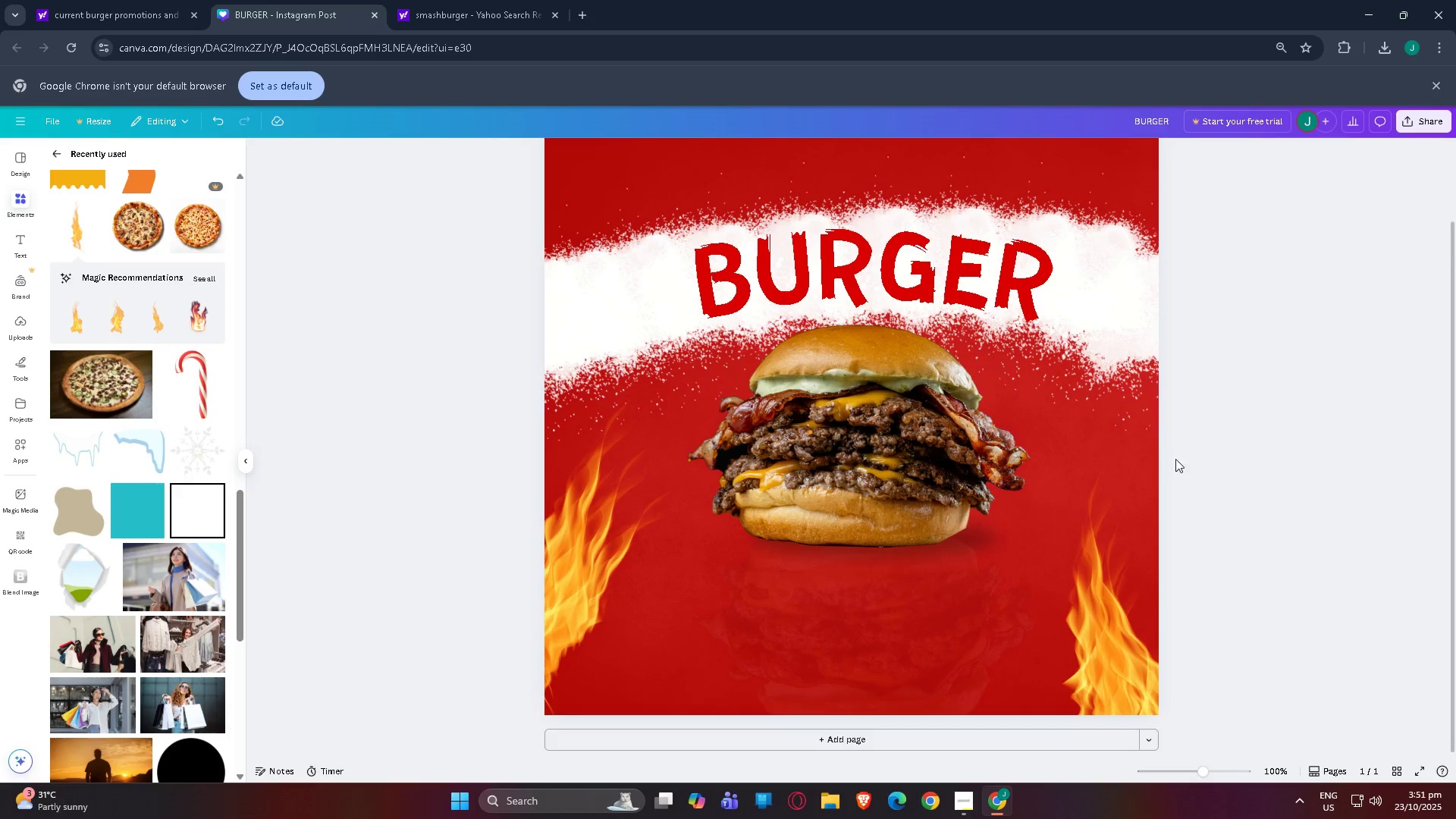 
scroll: coordinate [1039, 466], scroll_direction: up, amount: 3.0
 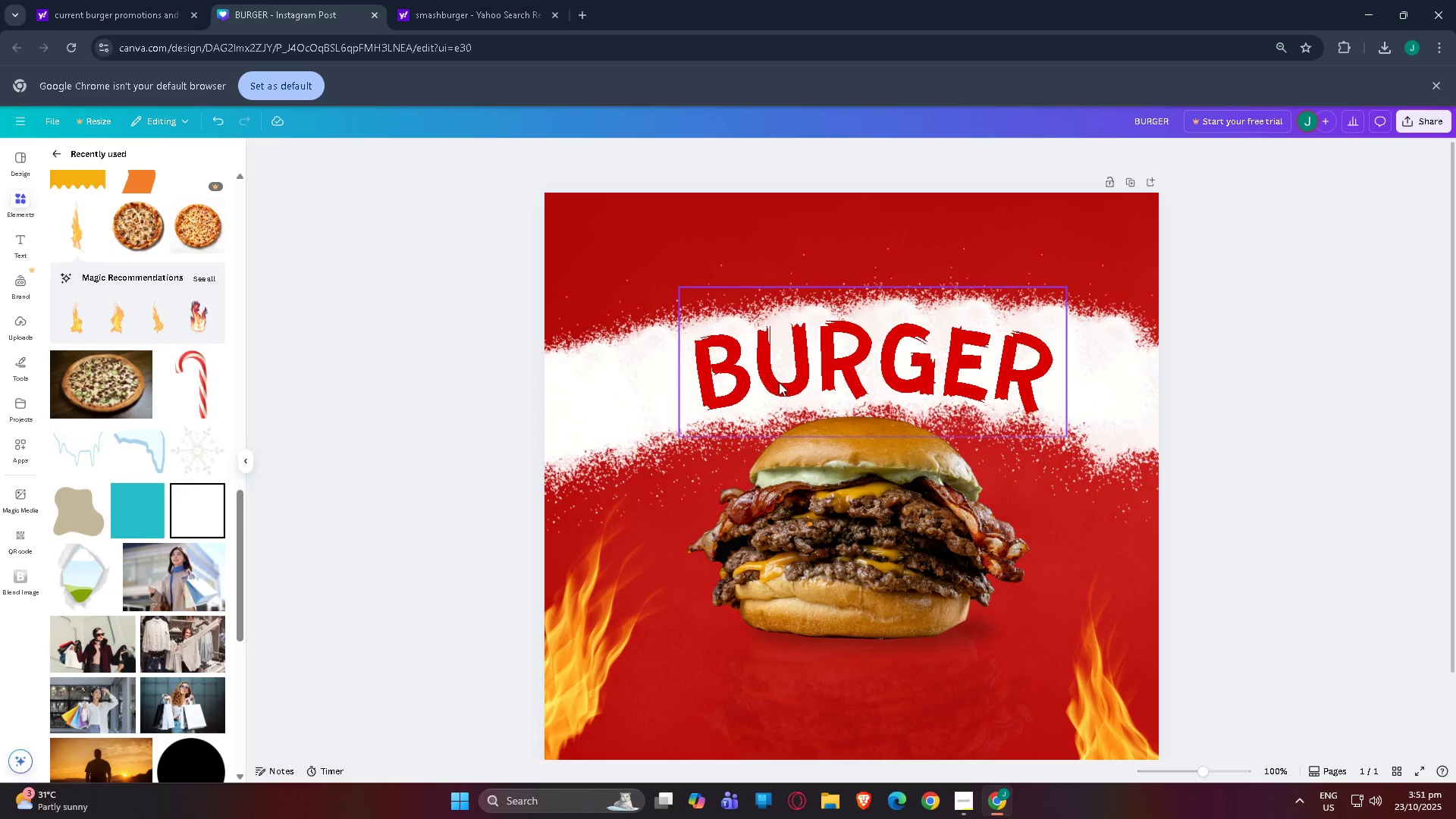 
left_click([779, 382])
 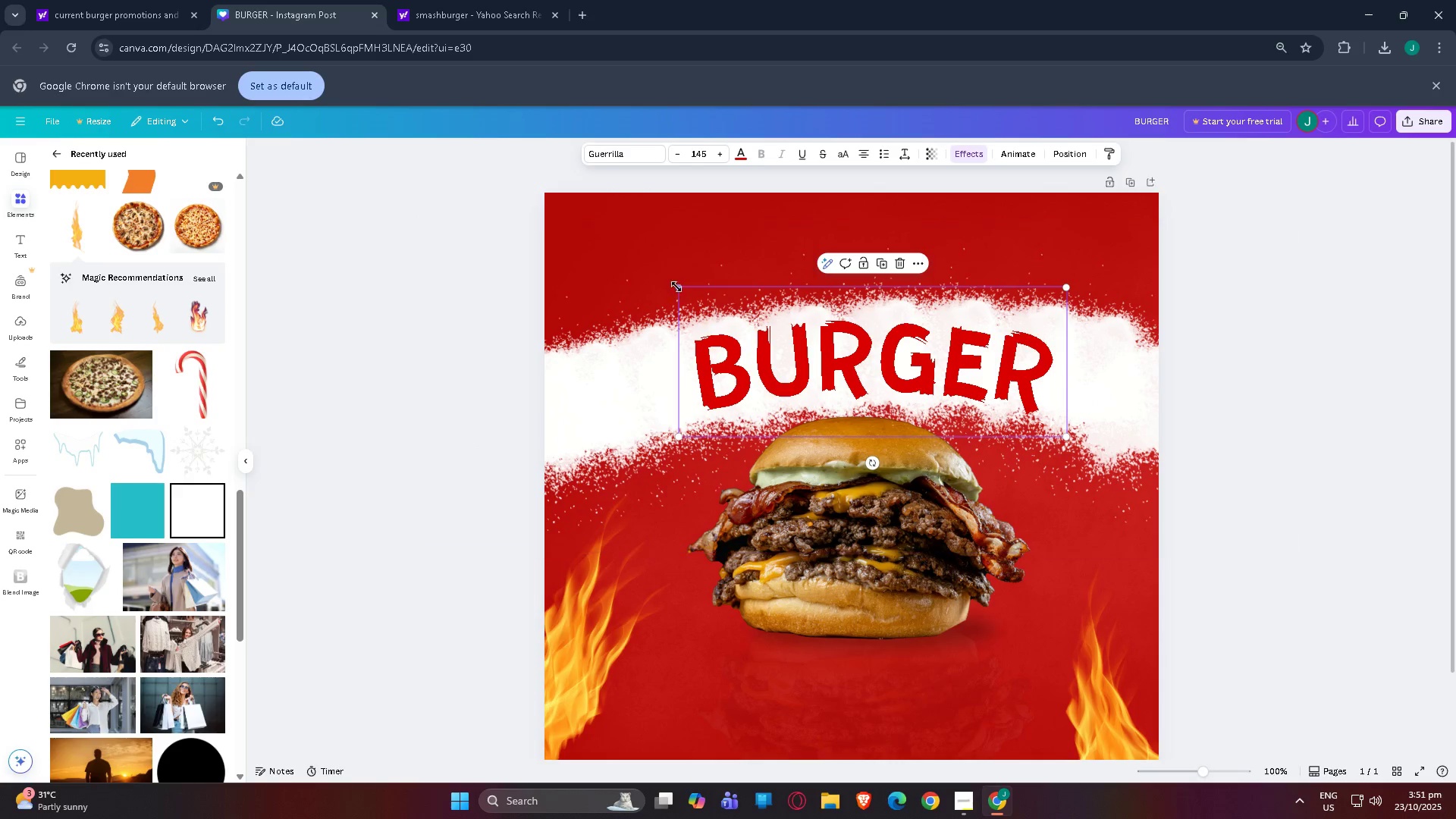 
left_click_drag(start_coordinate=[677, 287], to_coordinate=[613, 287])
 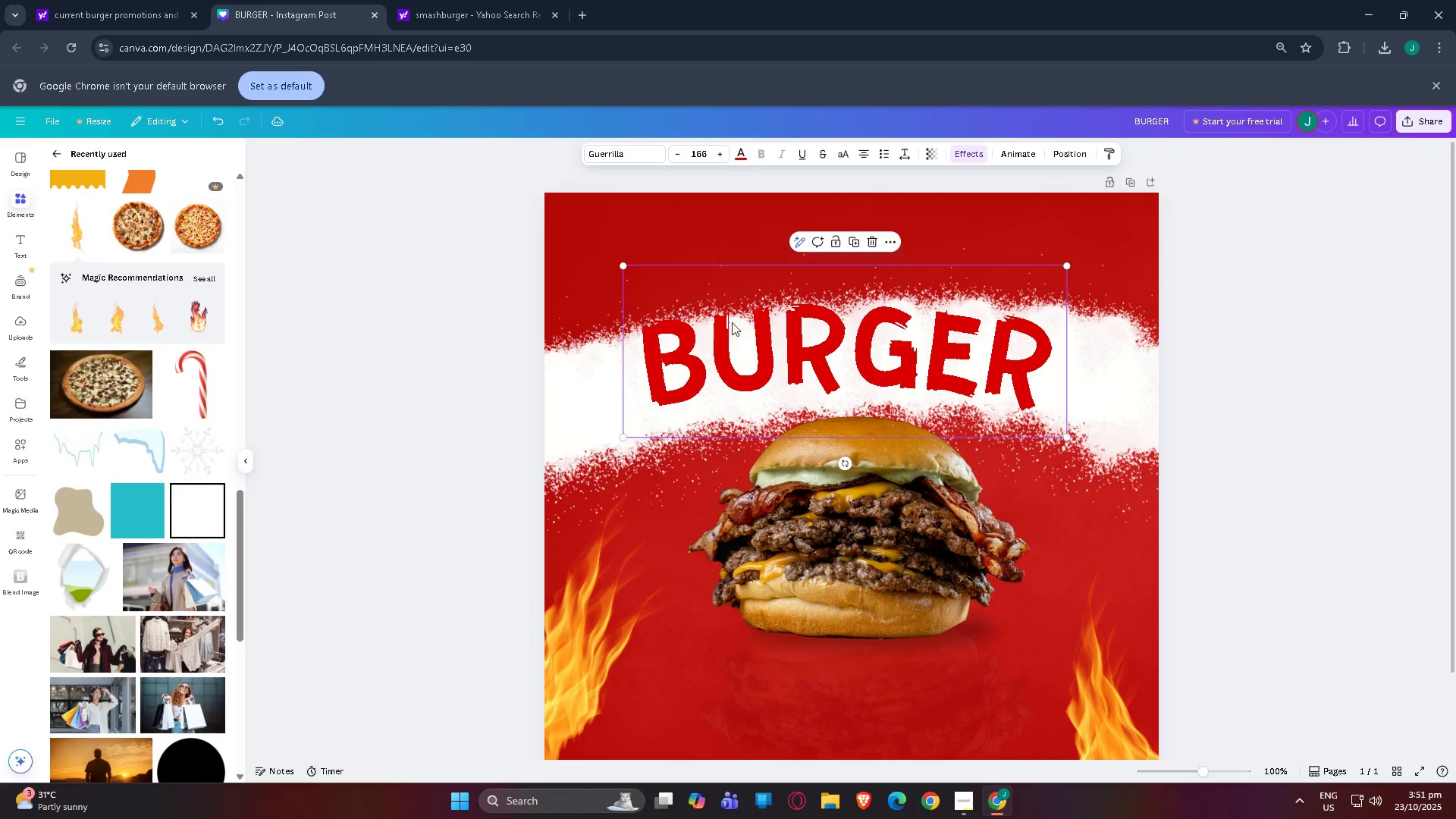 
left_click_drag(start_coordinate=[746, 329], to_coordinate=[767, 339])
 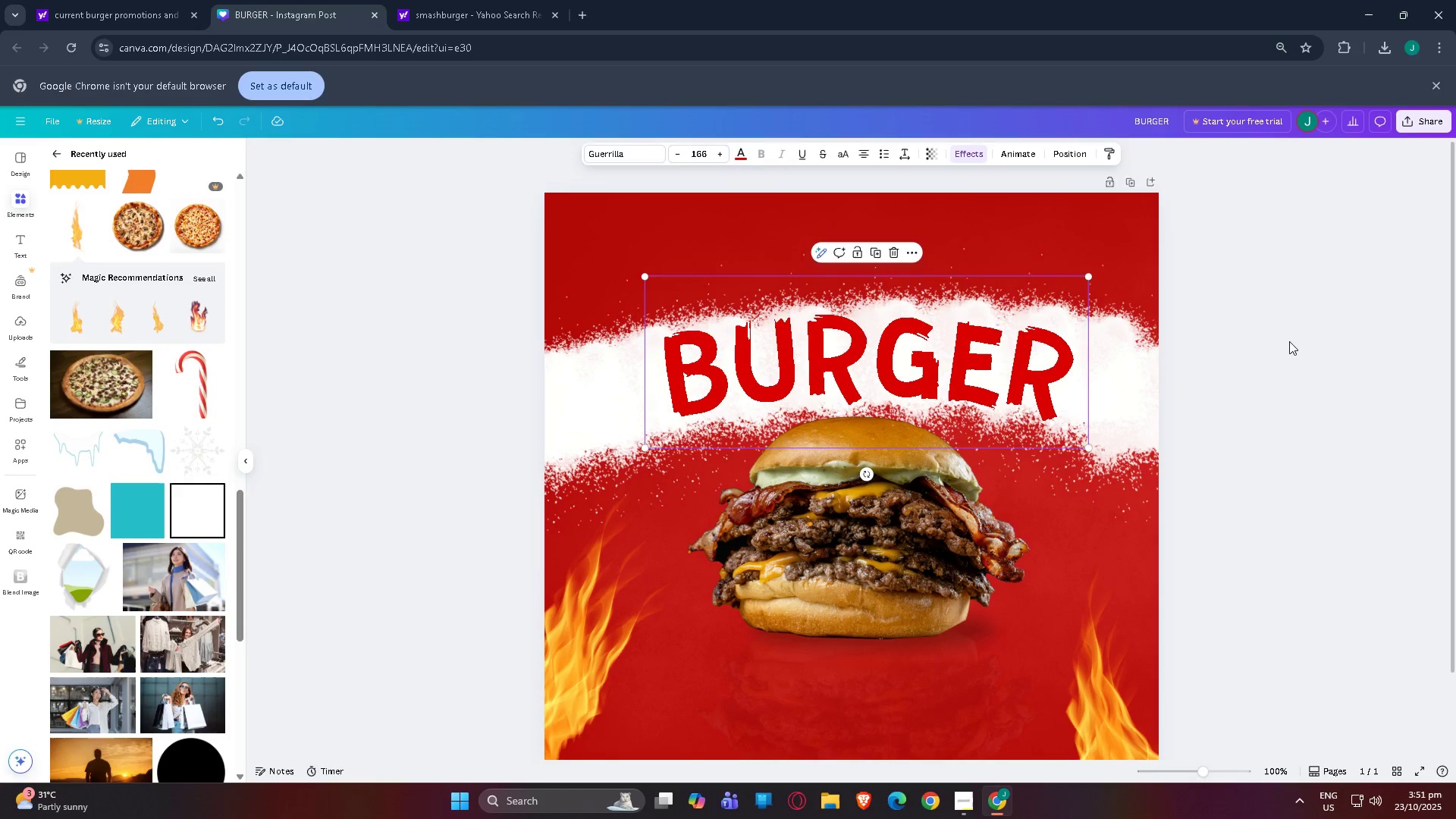 
left_click([1289, 341])
 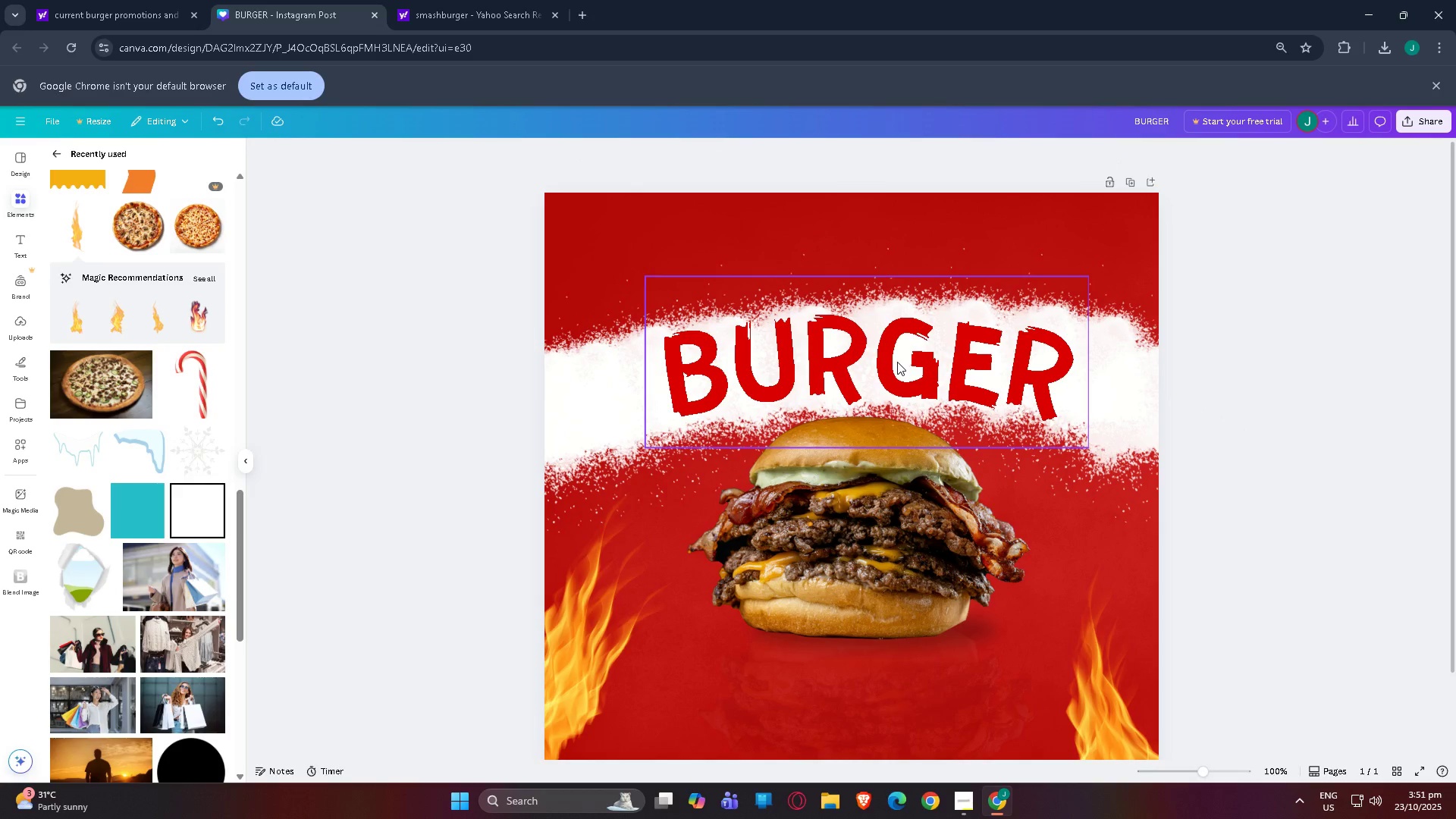 
wait(6.7)
 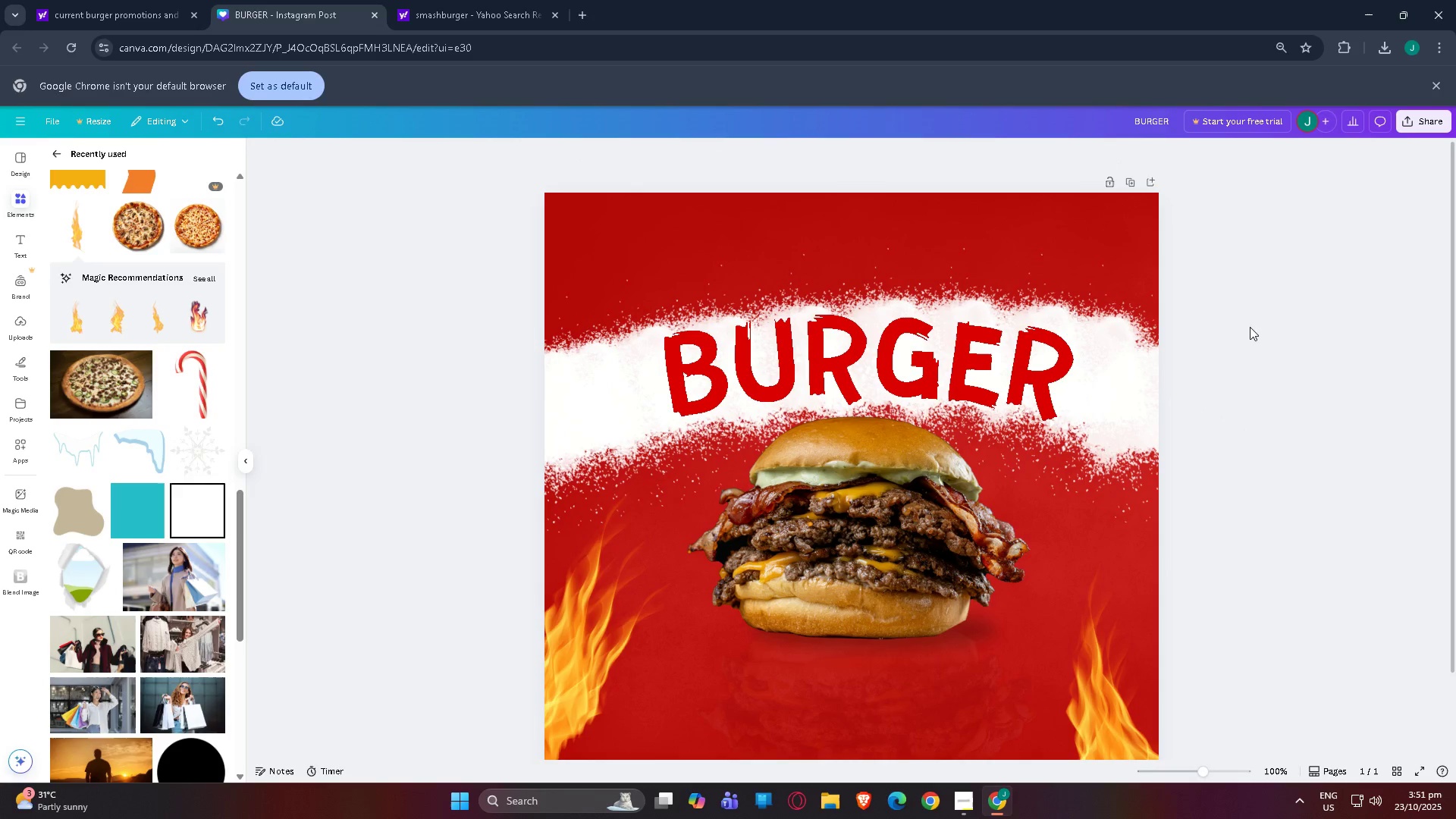 
scroll: coordinate [832, 524], scroll_direction: down, amount: 2.0
 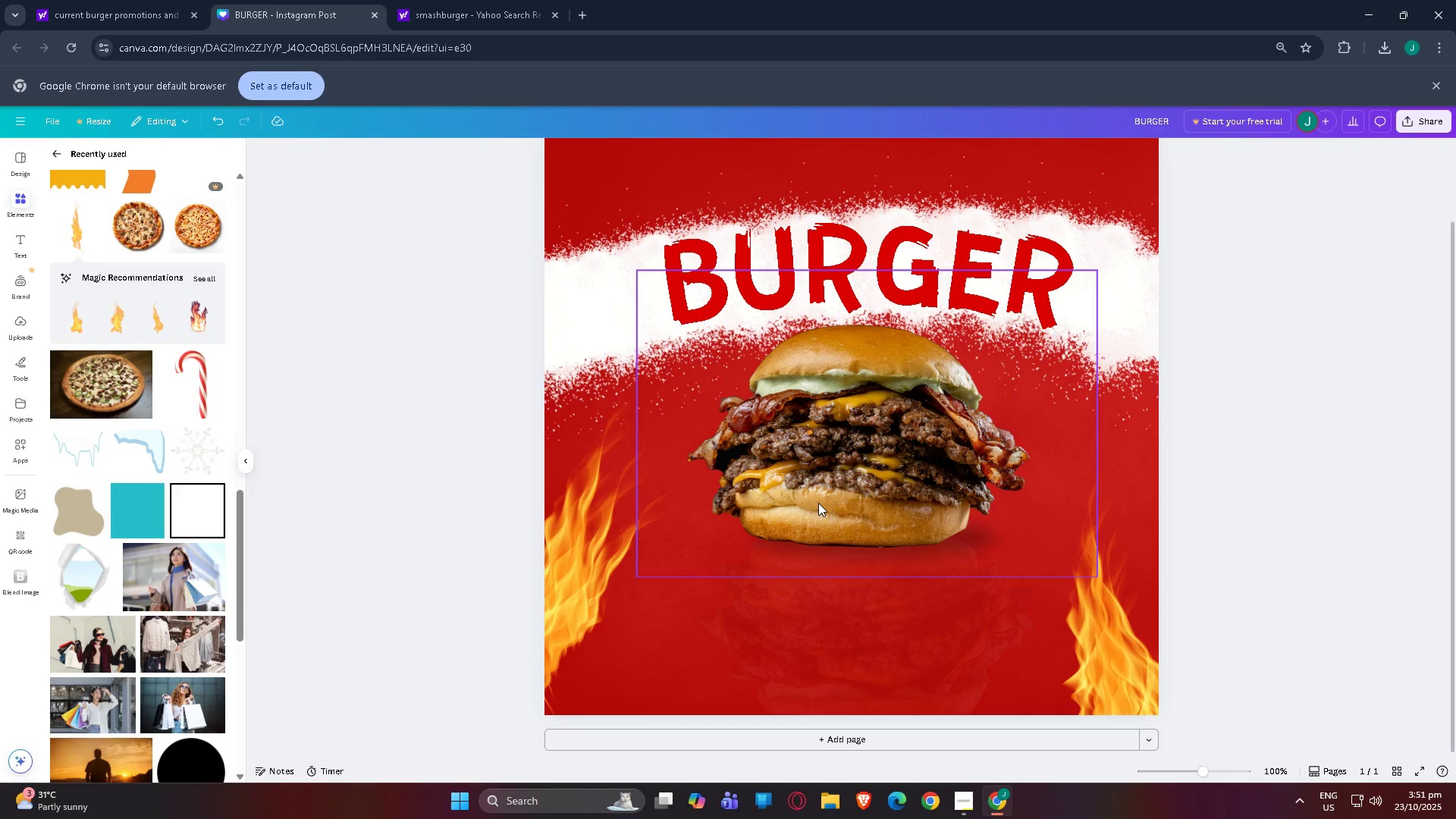 
scroll: coordinate [730, 463], scroll_direction: up, amount: 2.0
 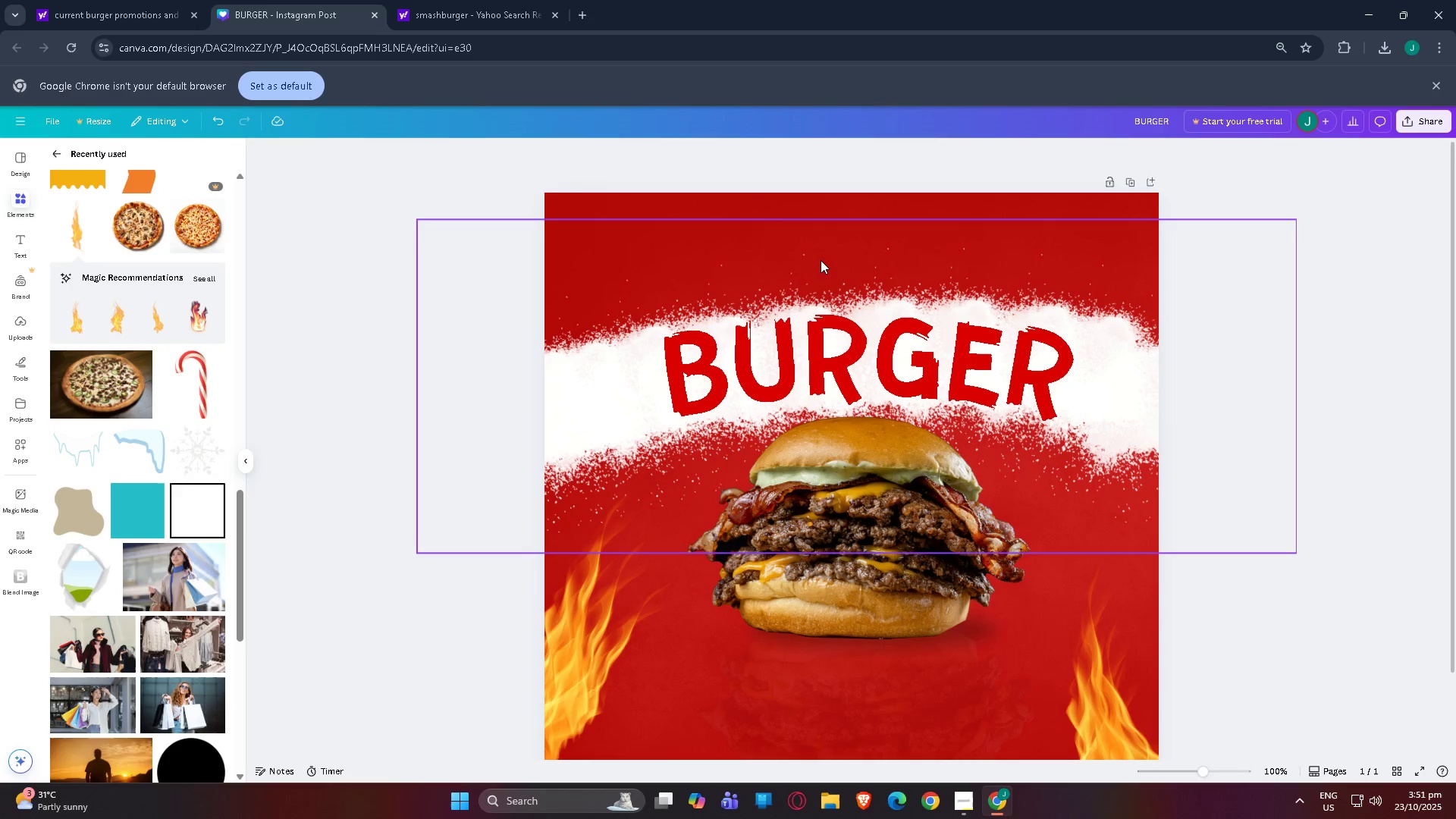 
mouse_move([836, 339])
 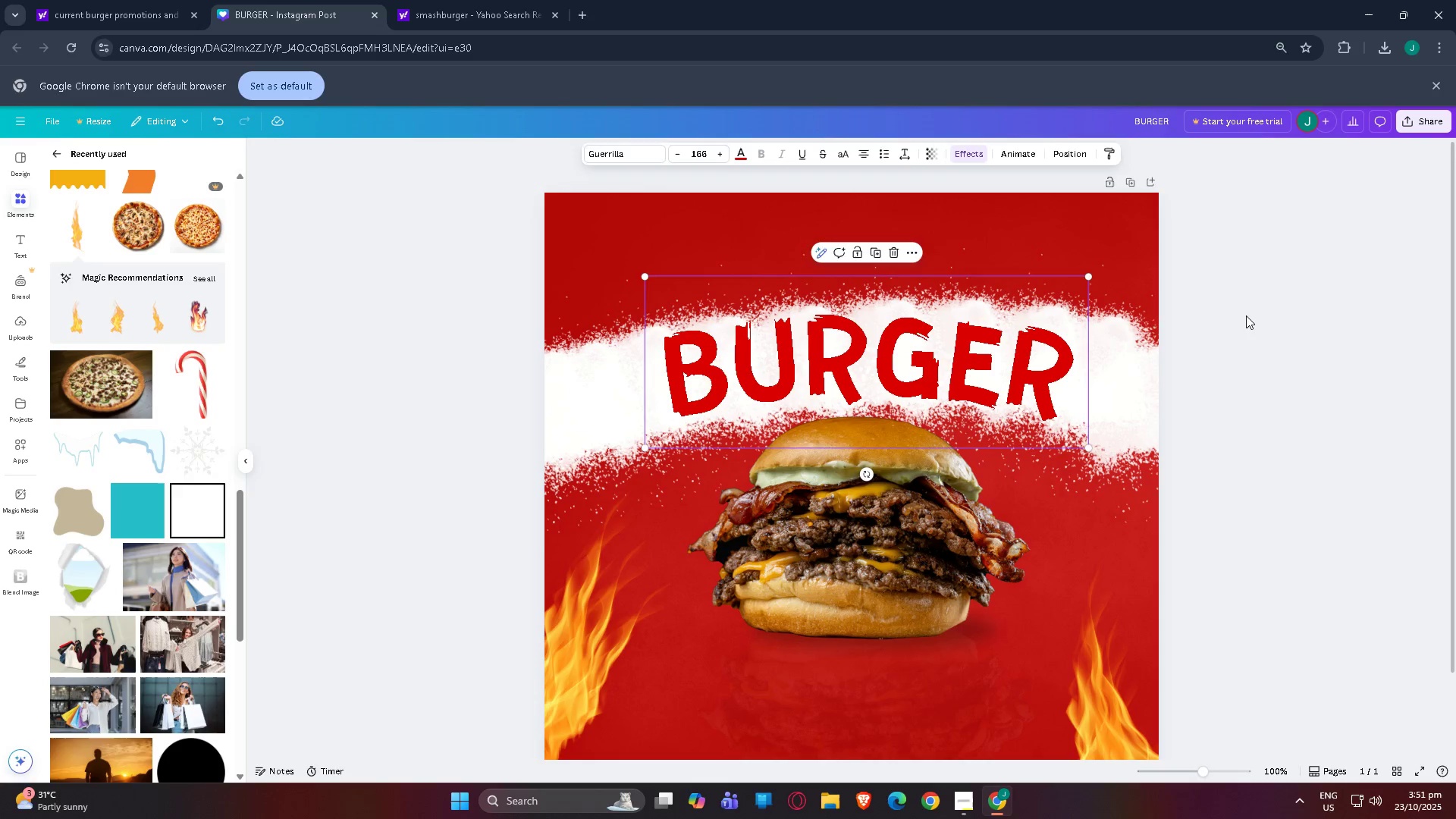 
left_click([1246, 315])
 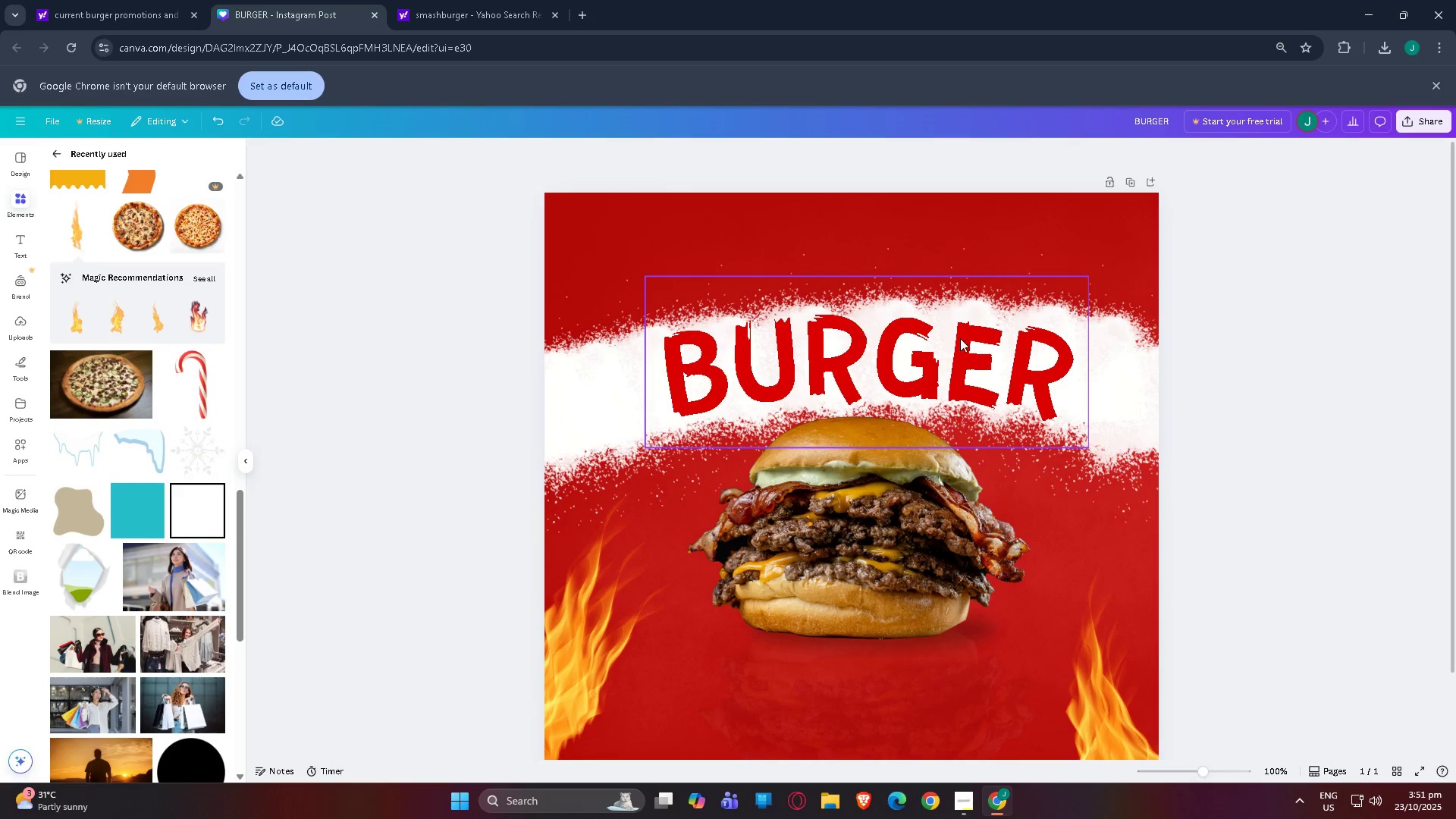 
left_click([960, 338])
 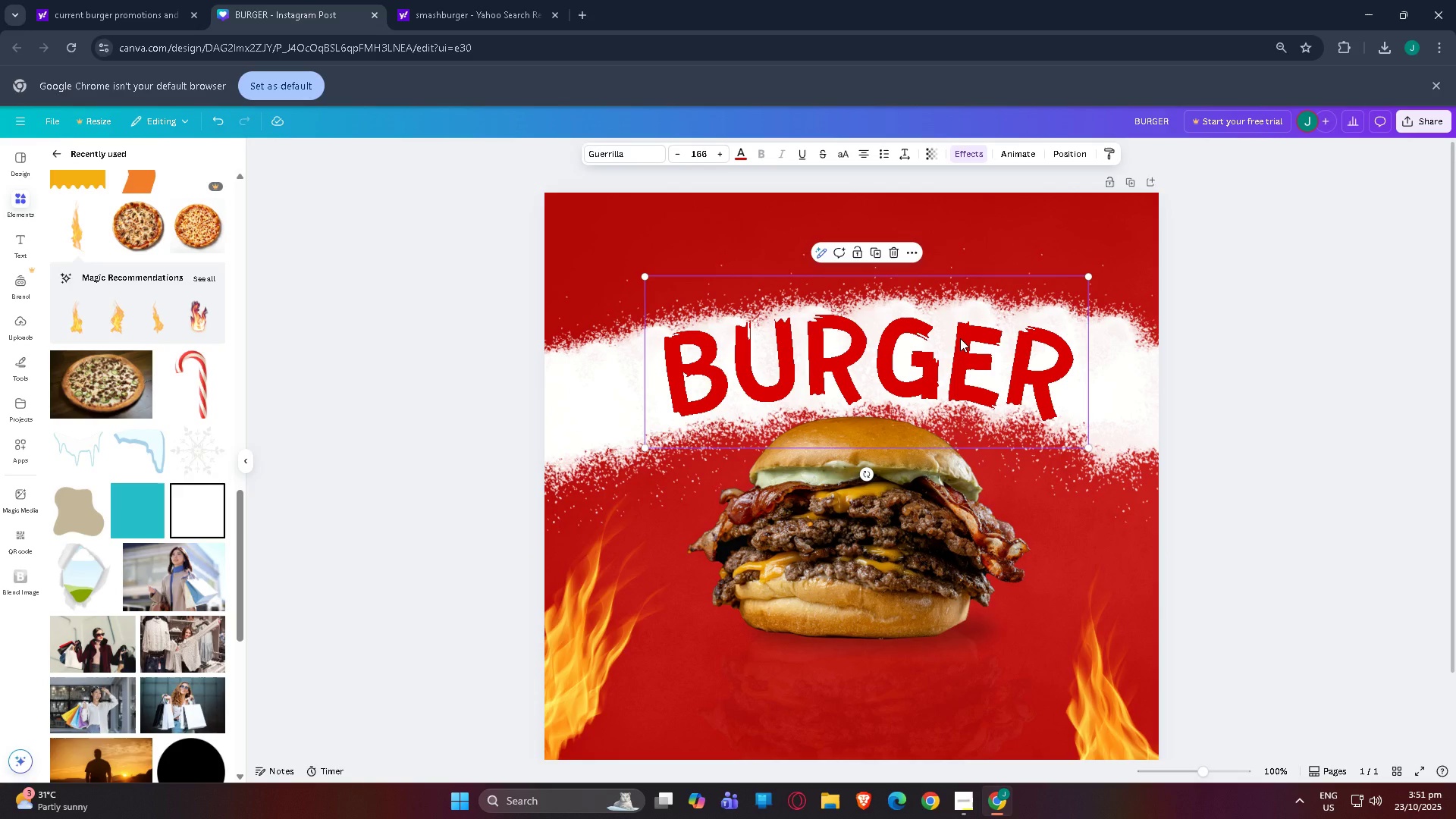 
key(Control+C)
 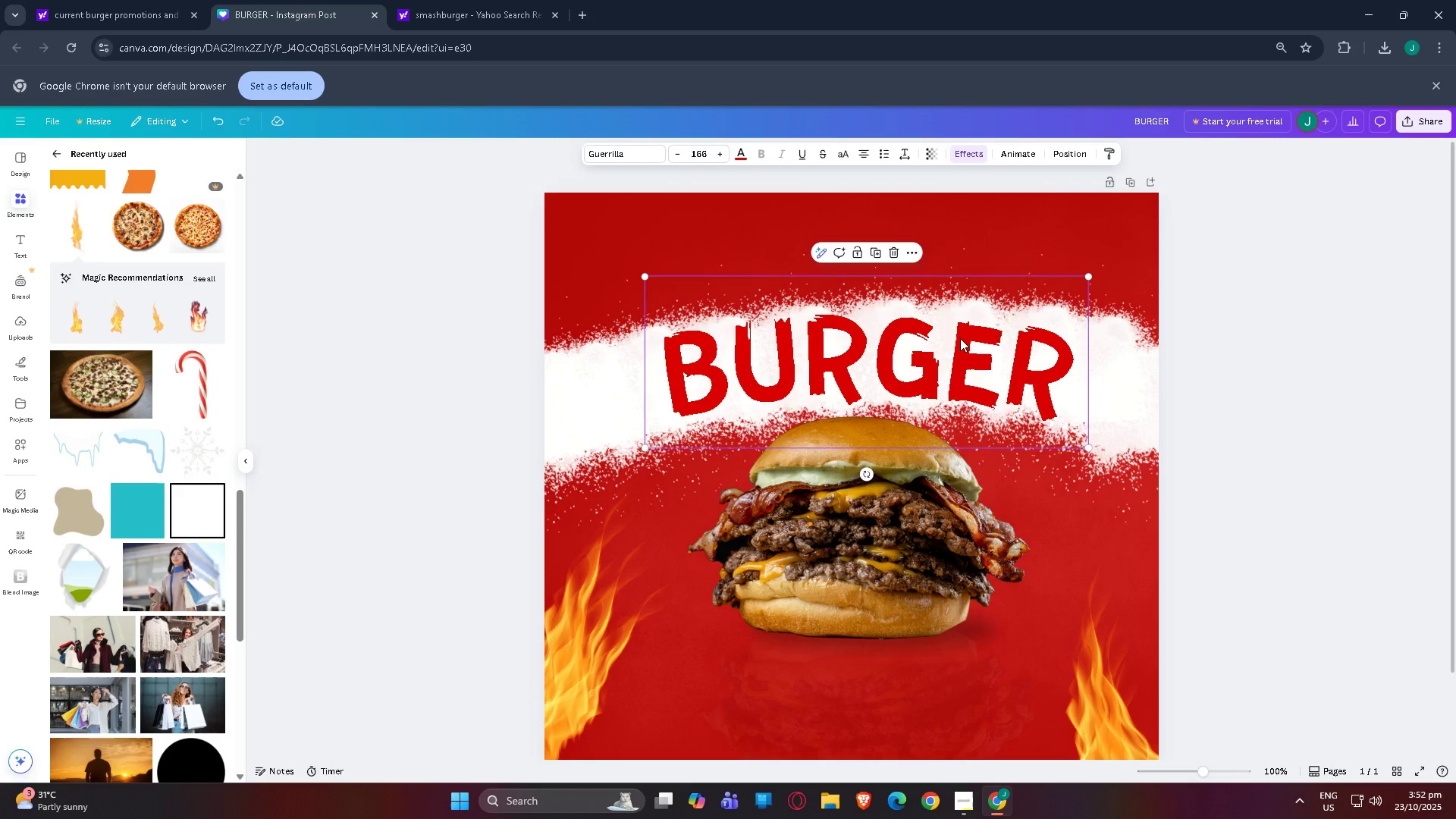 
key(Control+V)
 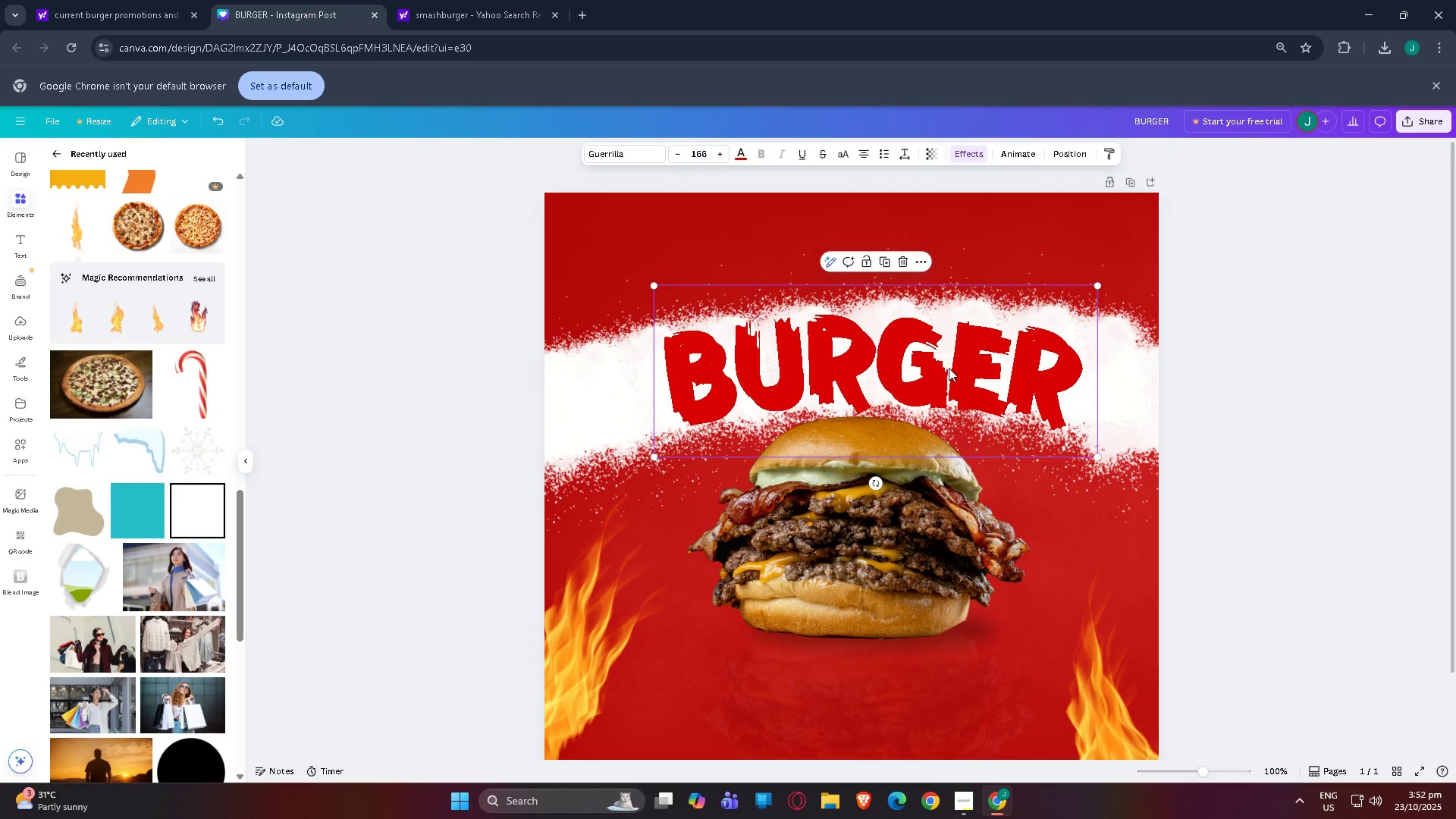 
left_click_drag(start_coordinate=[949, 368], to_coordinate=[943, 249])
 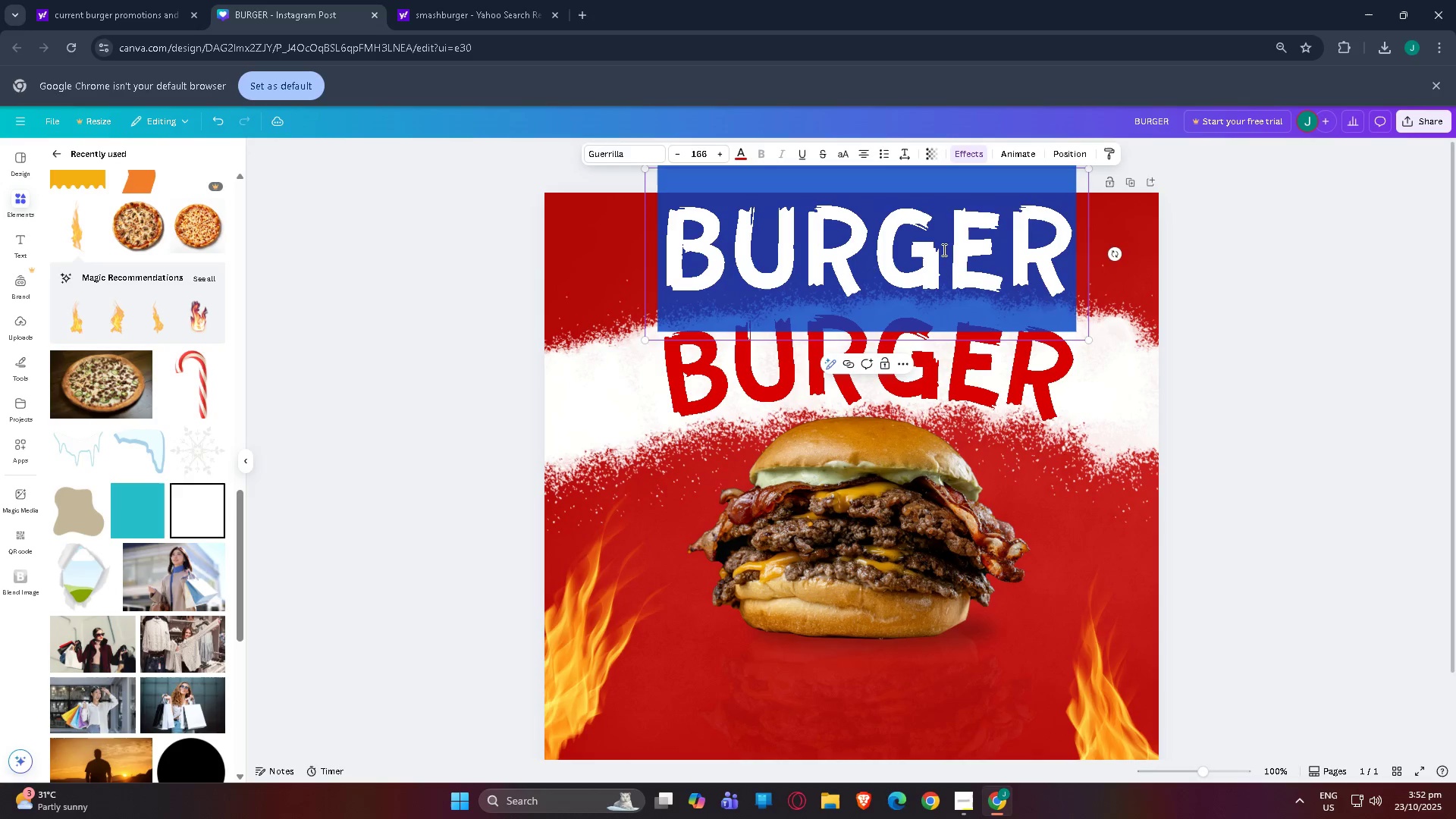 
double_click([943, 249])
 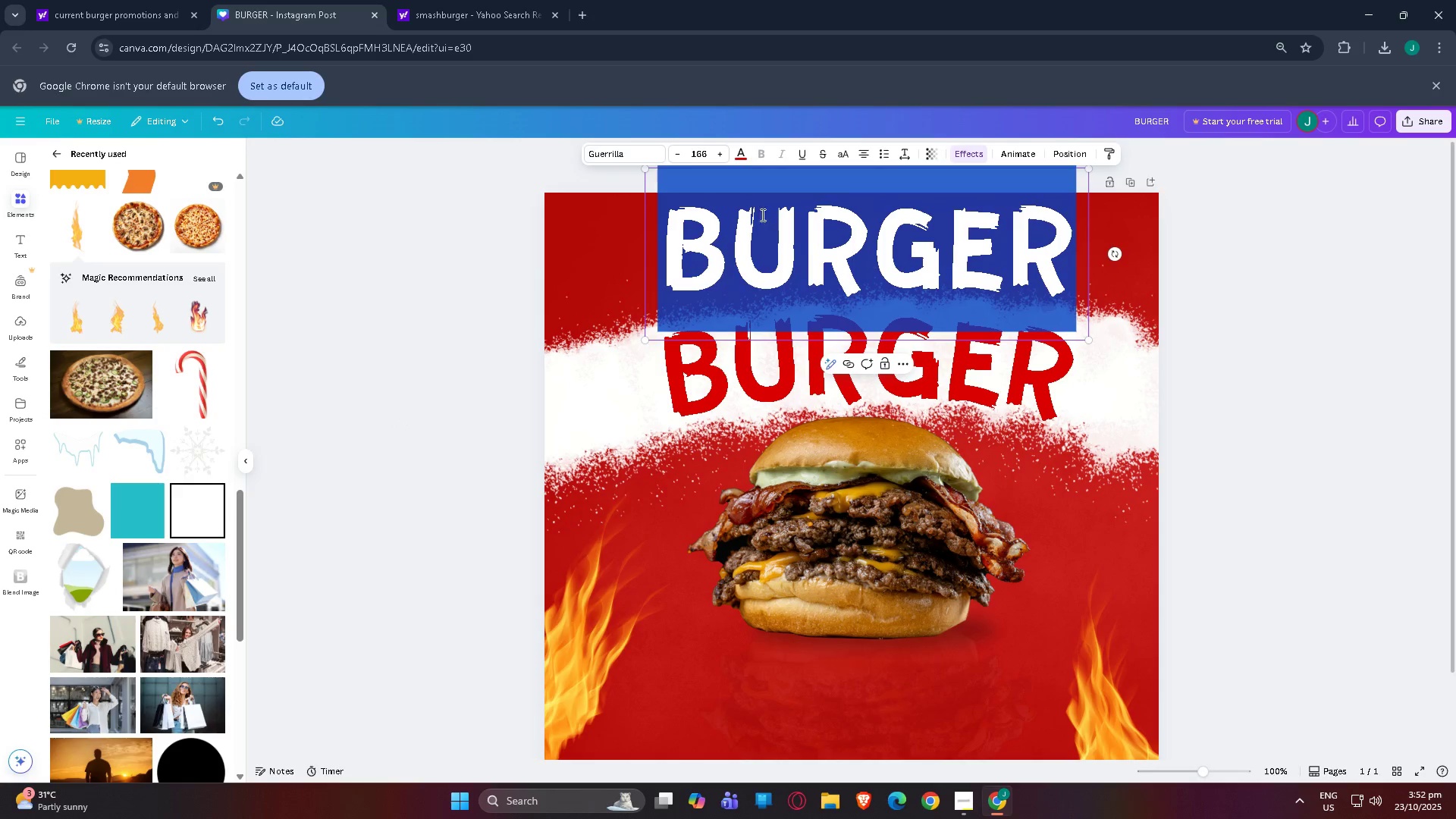 
left_click([969, 159])
 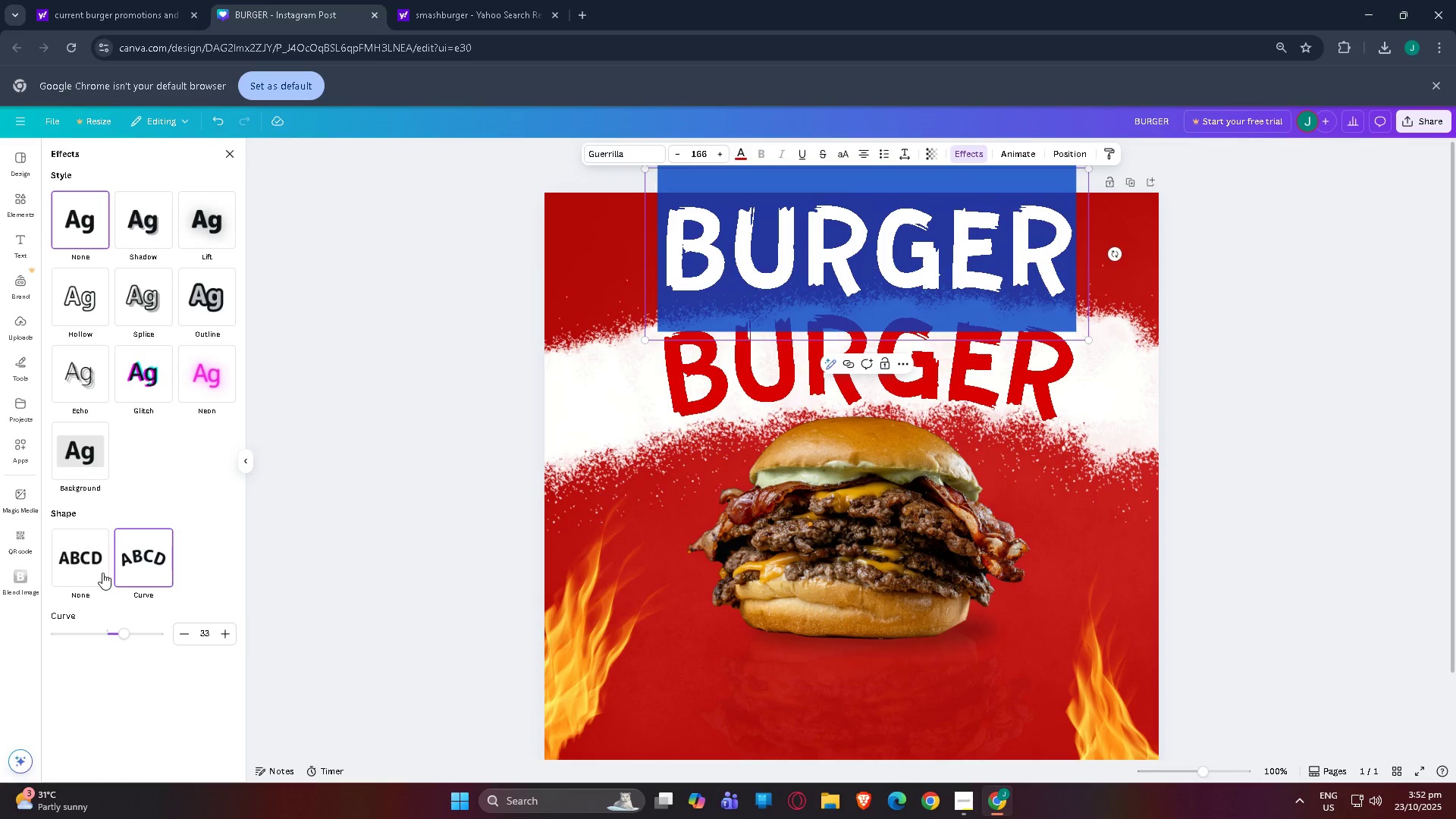 
left_click([99, 569])
 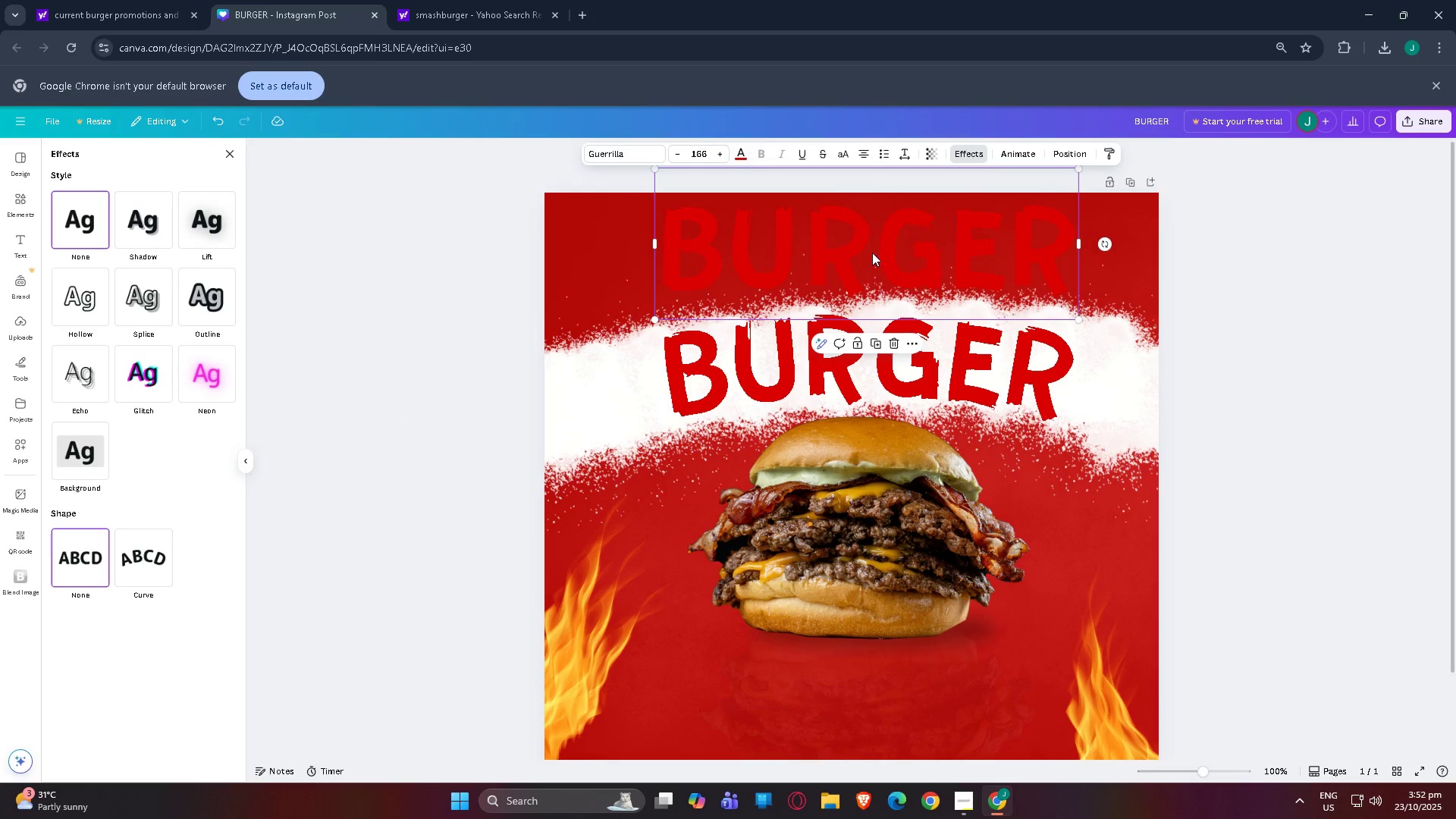 
double_click([871, 253])
 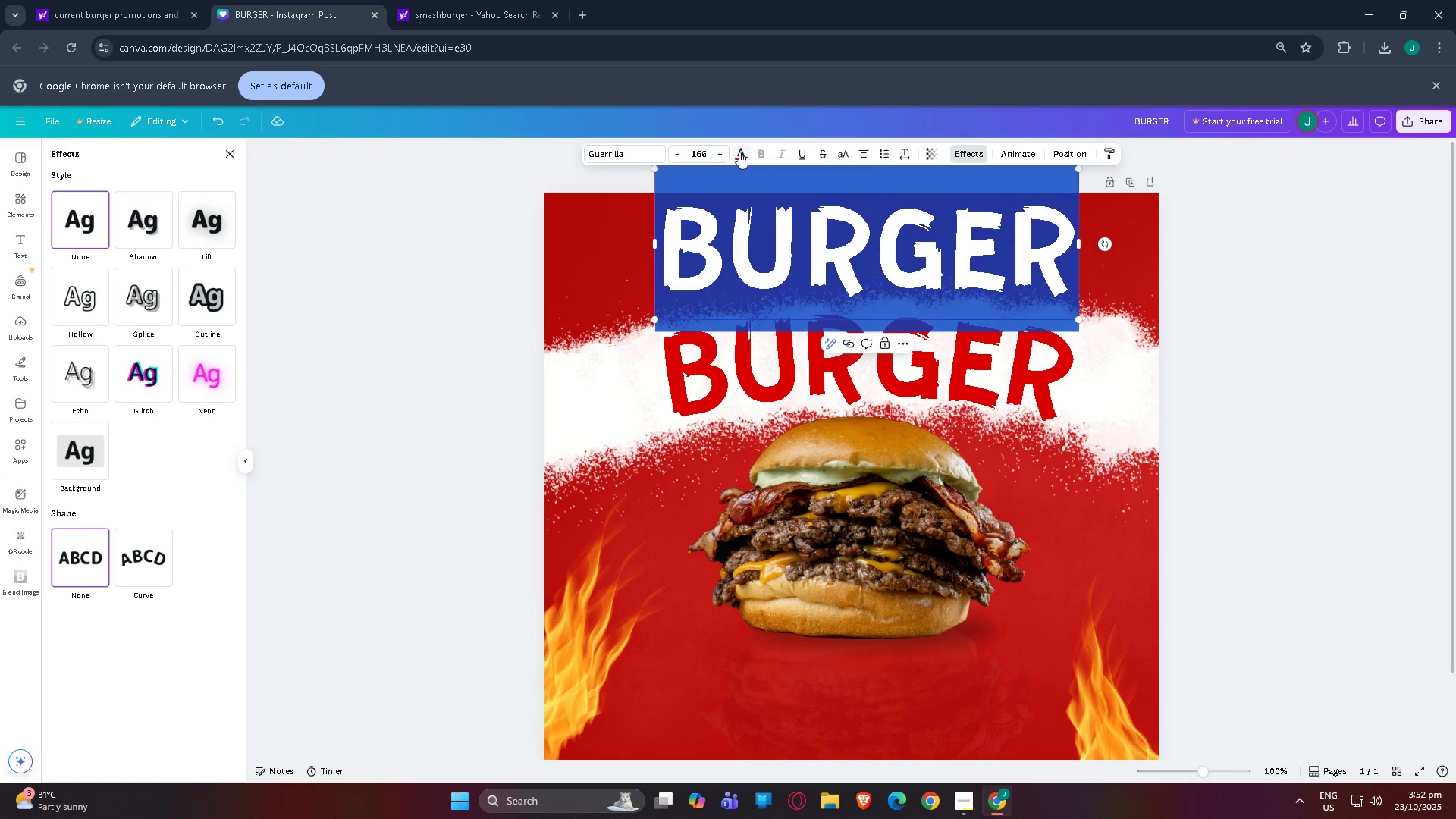 
left_click([743, 150])
 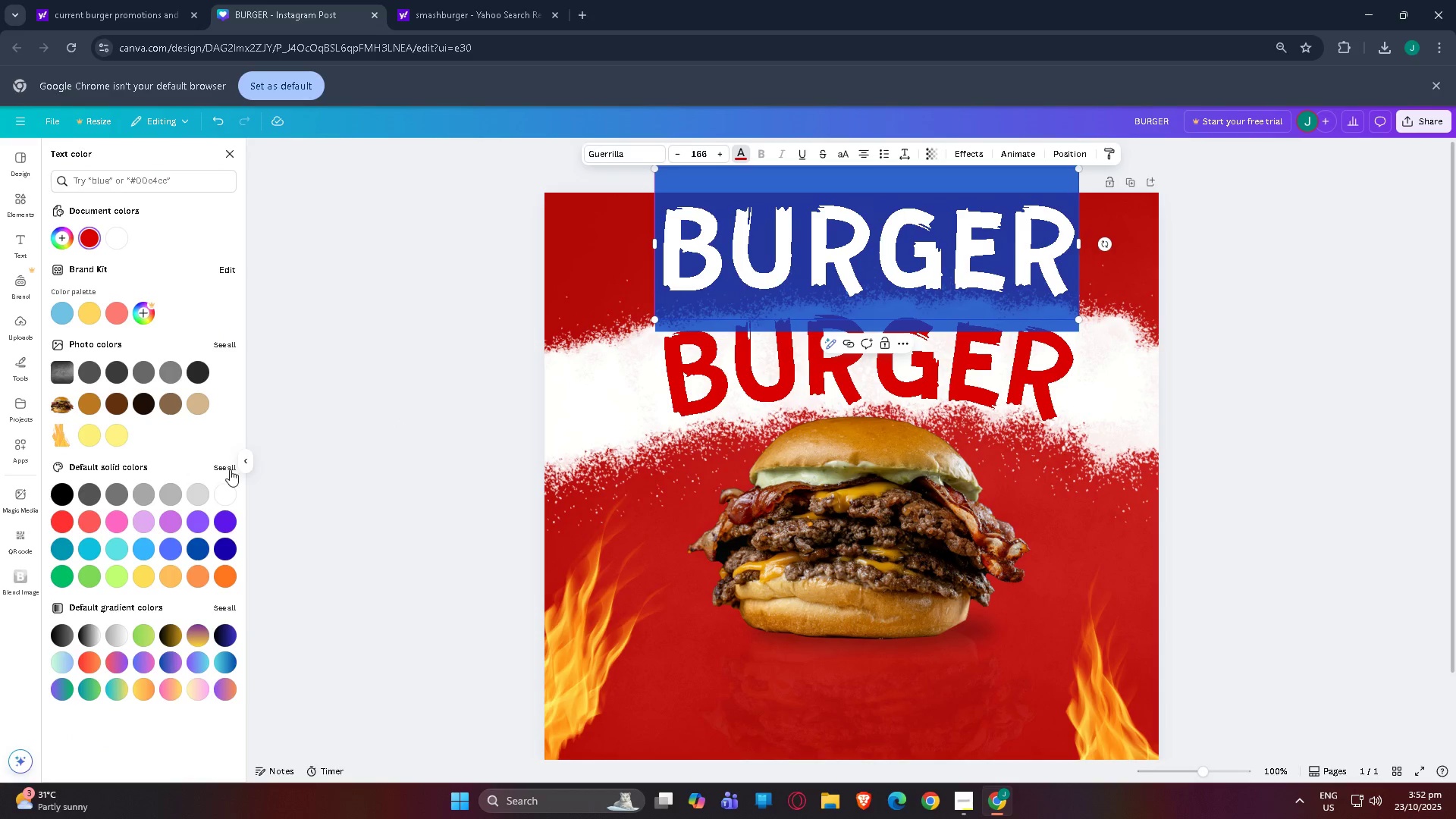 
left_click([230, 501])
 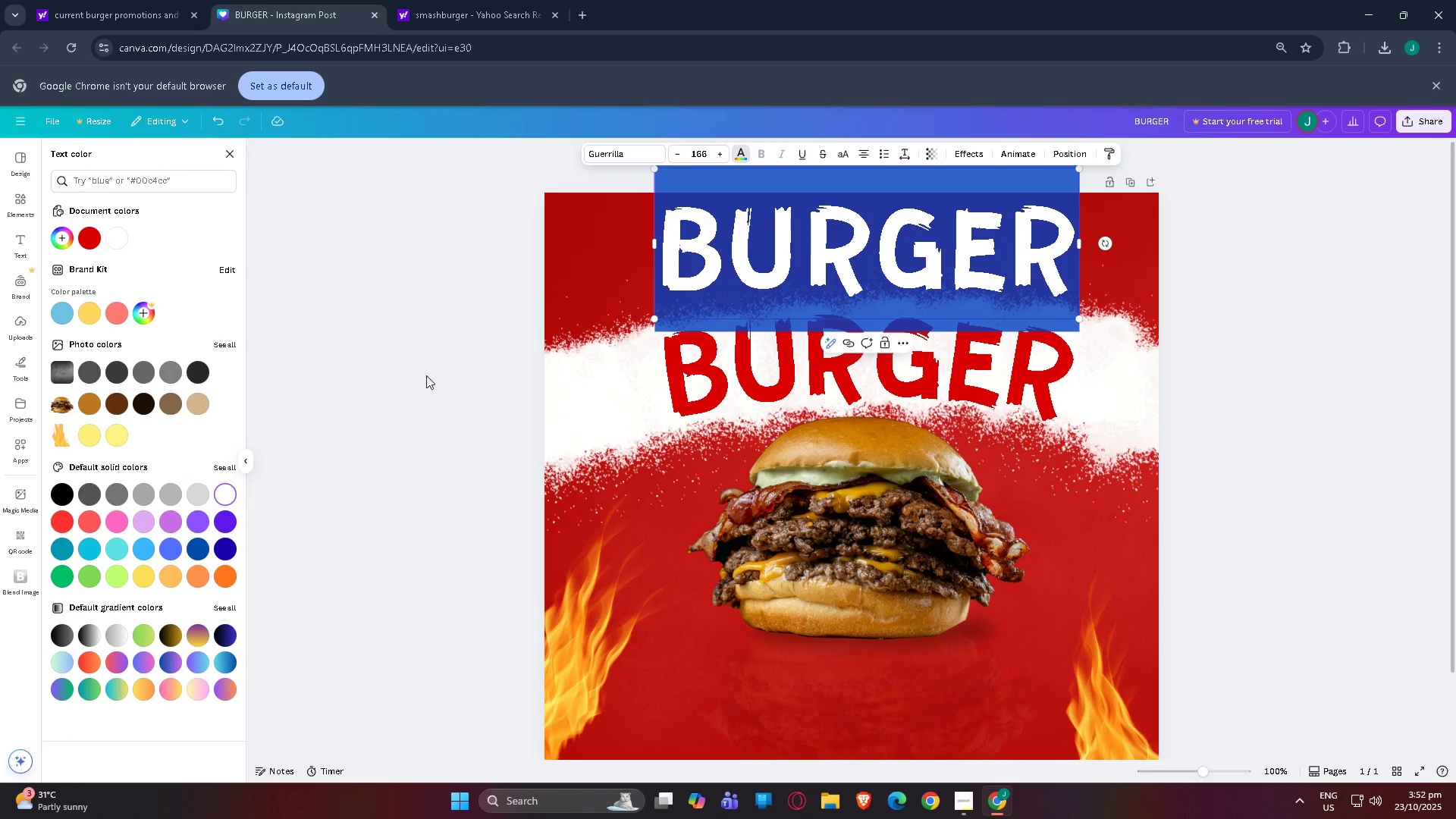 
hold_key(key=ShiftLeft, duration=0.38)
 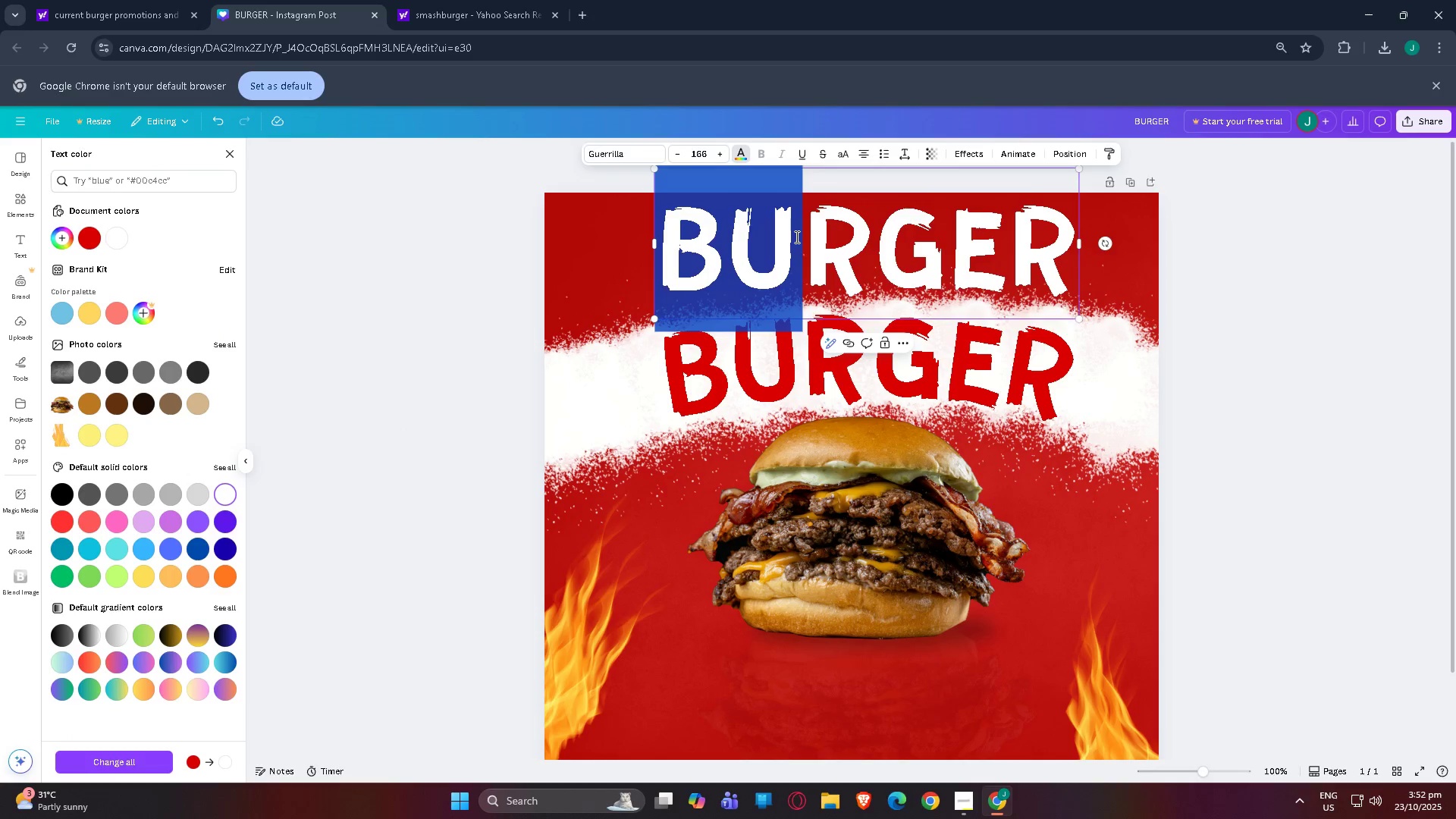 
double_click([795, 237])
 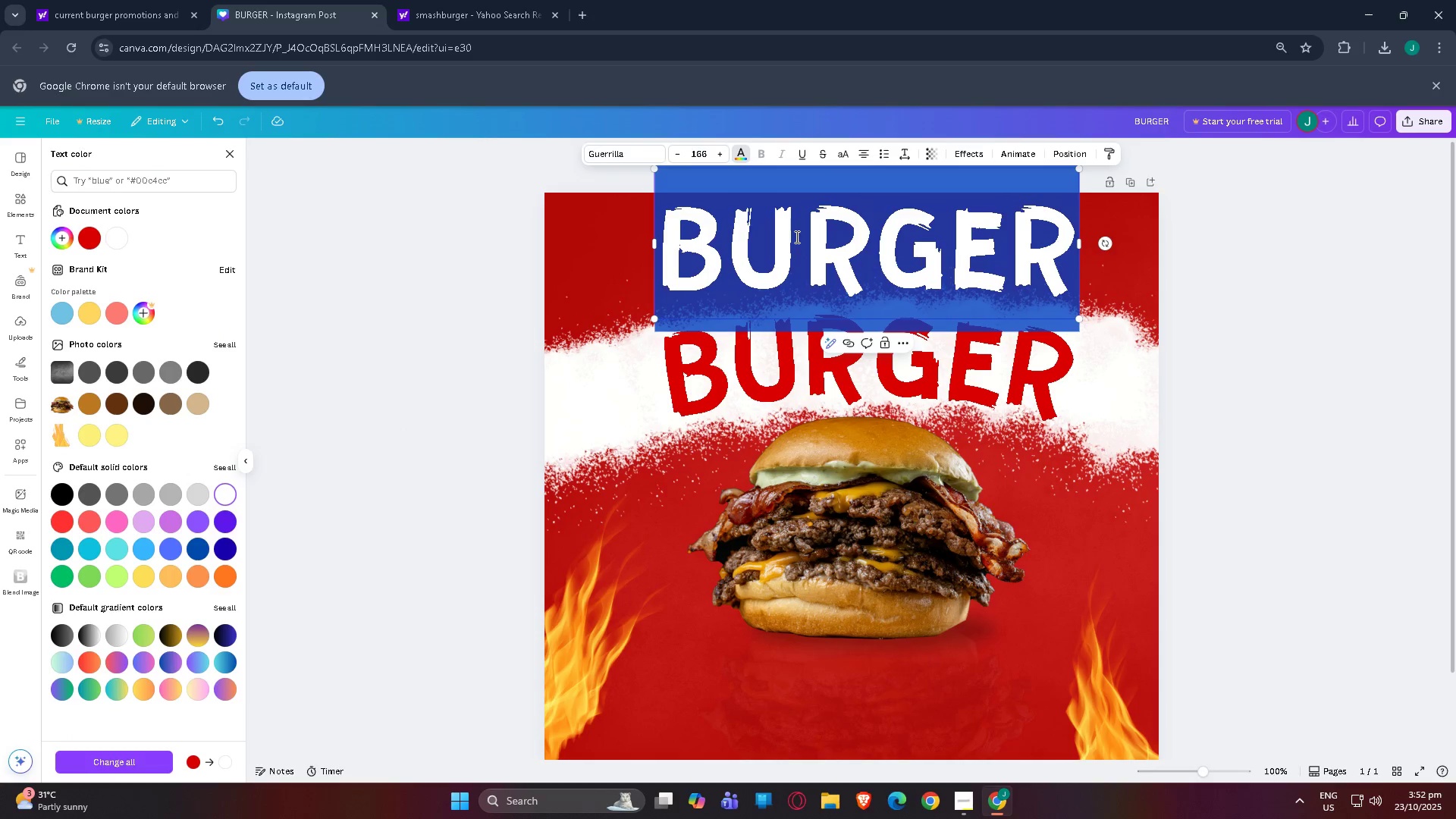 
triple_click([795, 237])
 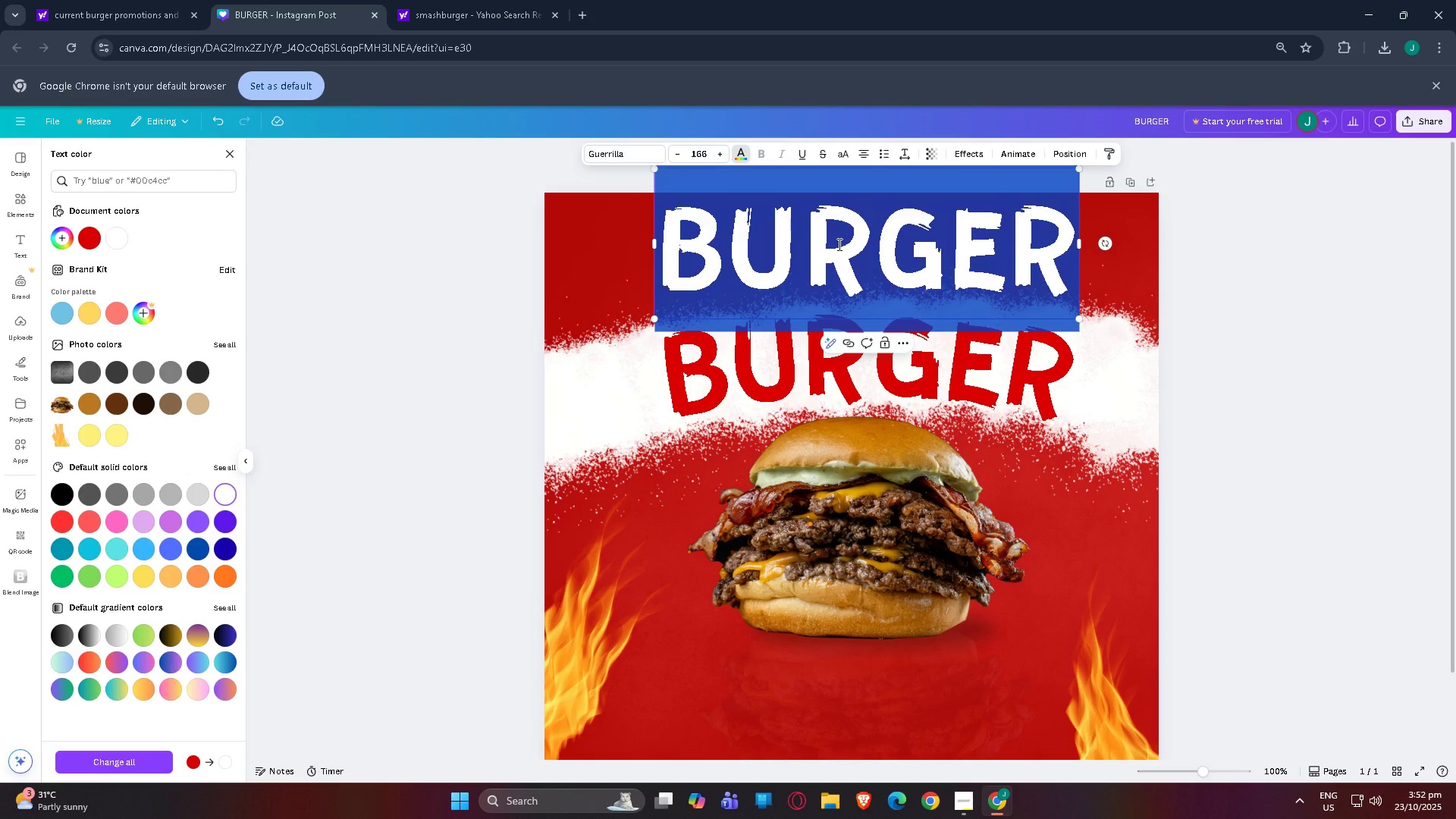 
type(SMASH)
 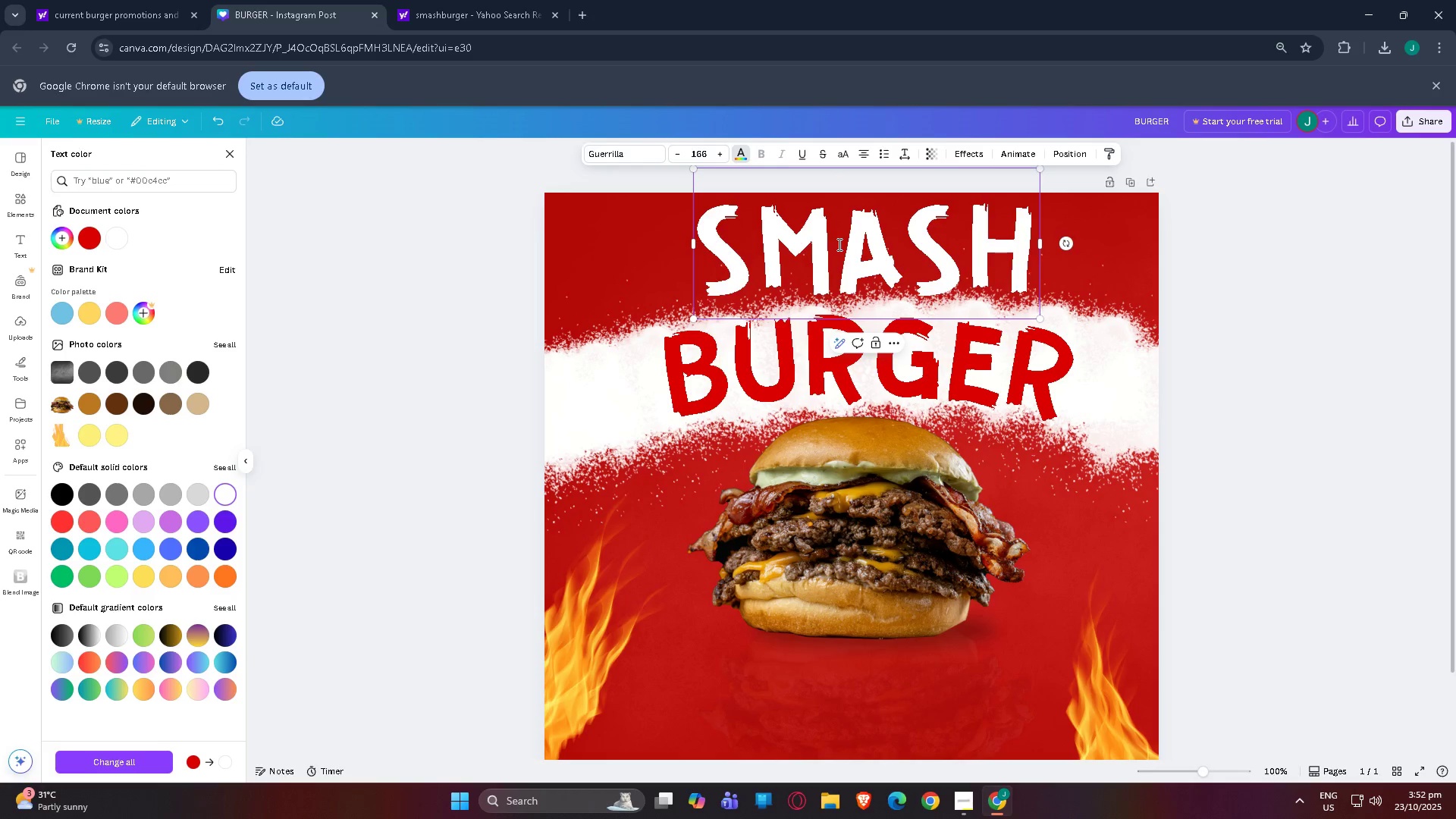 
left_click([900, 149])
 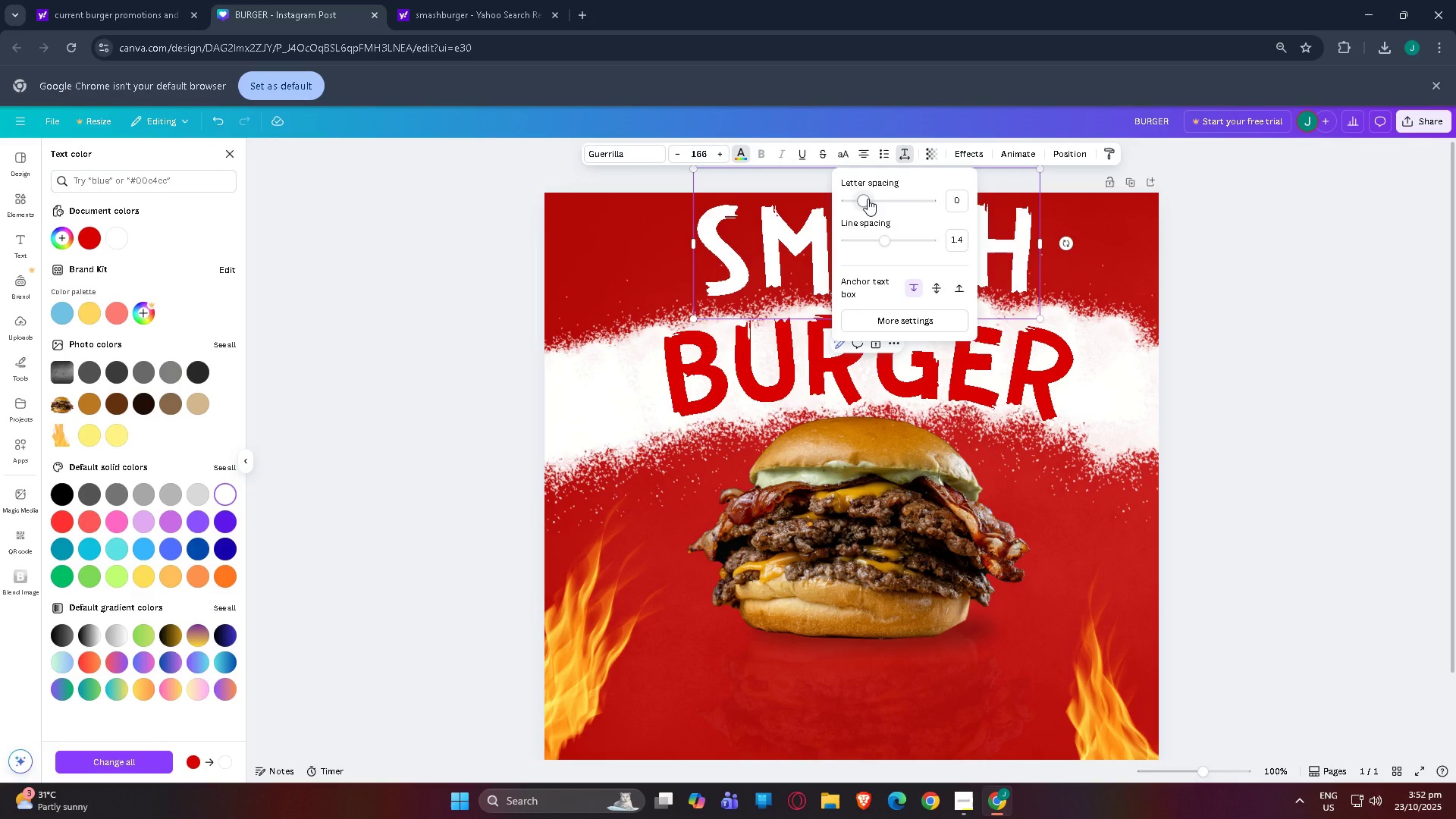 
left_click_drag(start_coordinate=[868, 199], to_coordinate=[852, 203])
 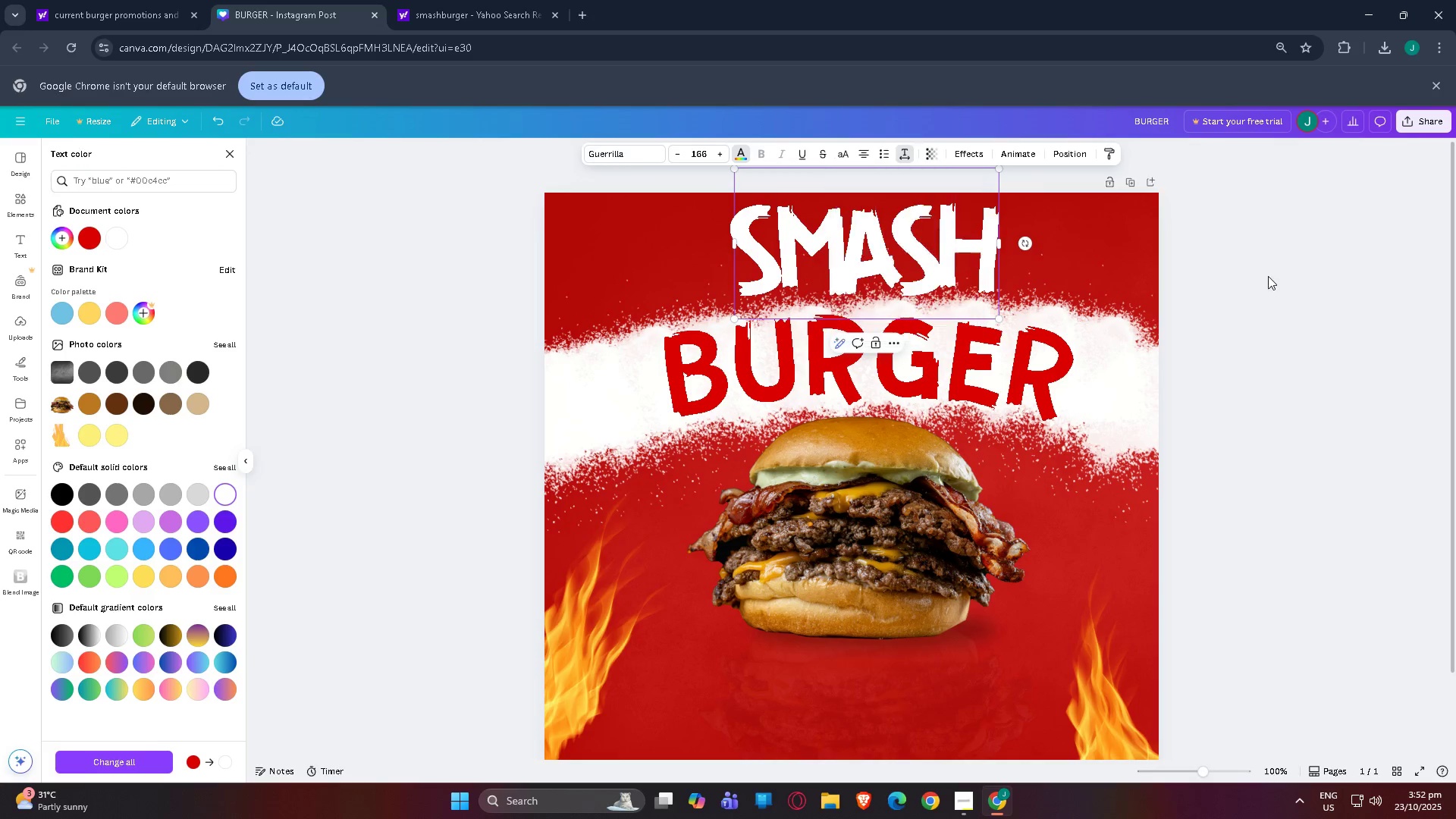 
left_click([1268, 276])
 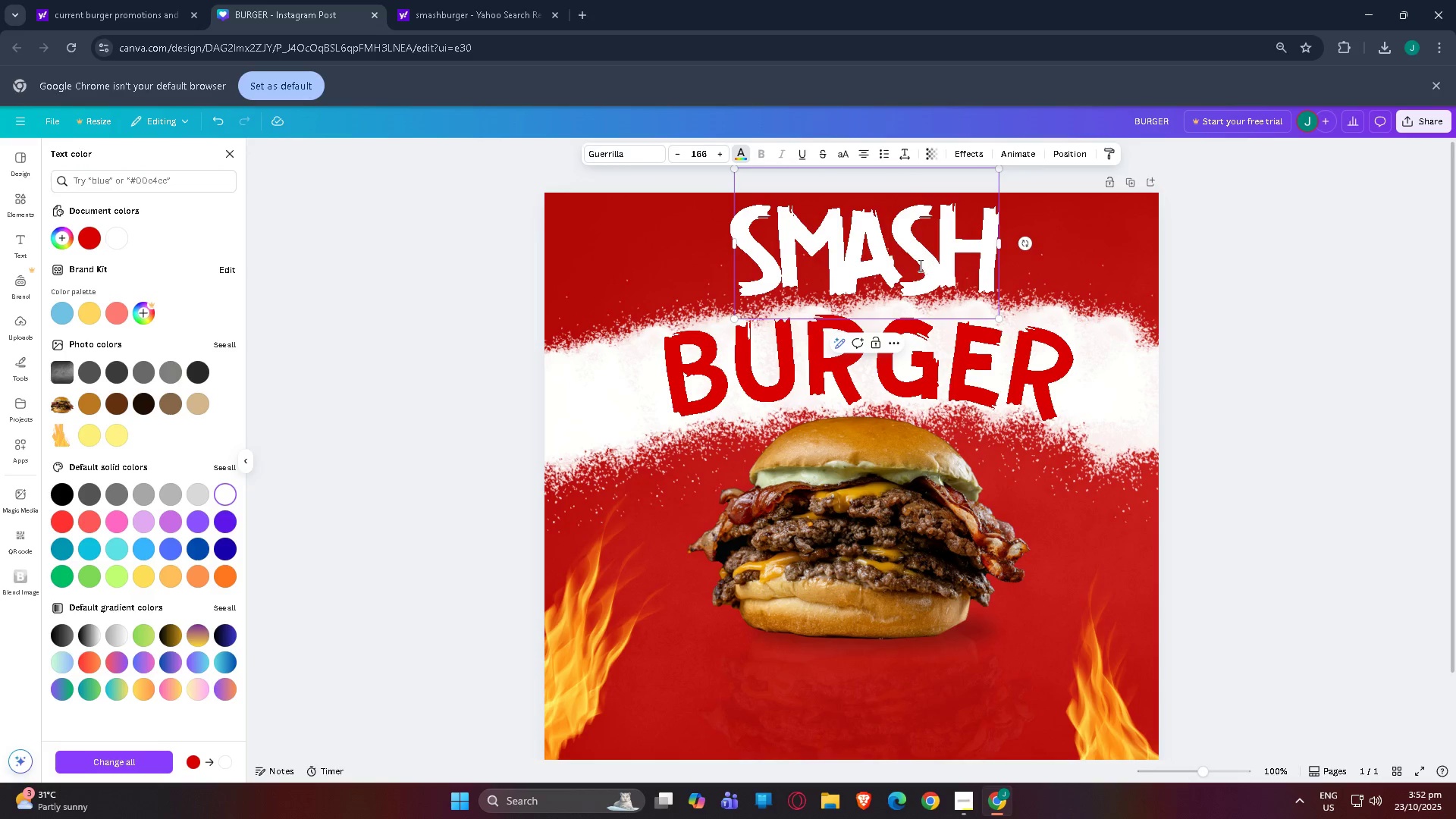 
left_click_drag(start_coordinate=[918, 265], to_coordinate=[915, 255])
 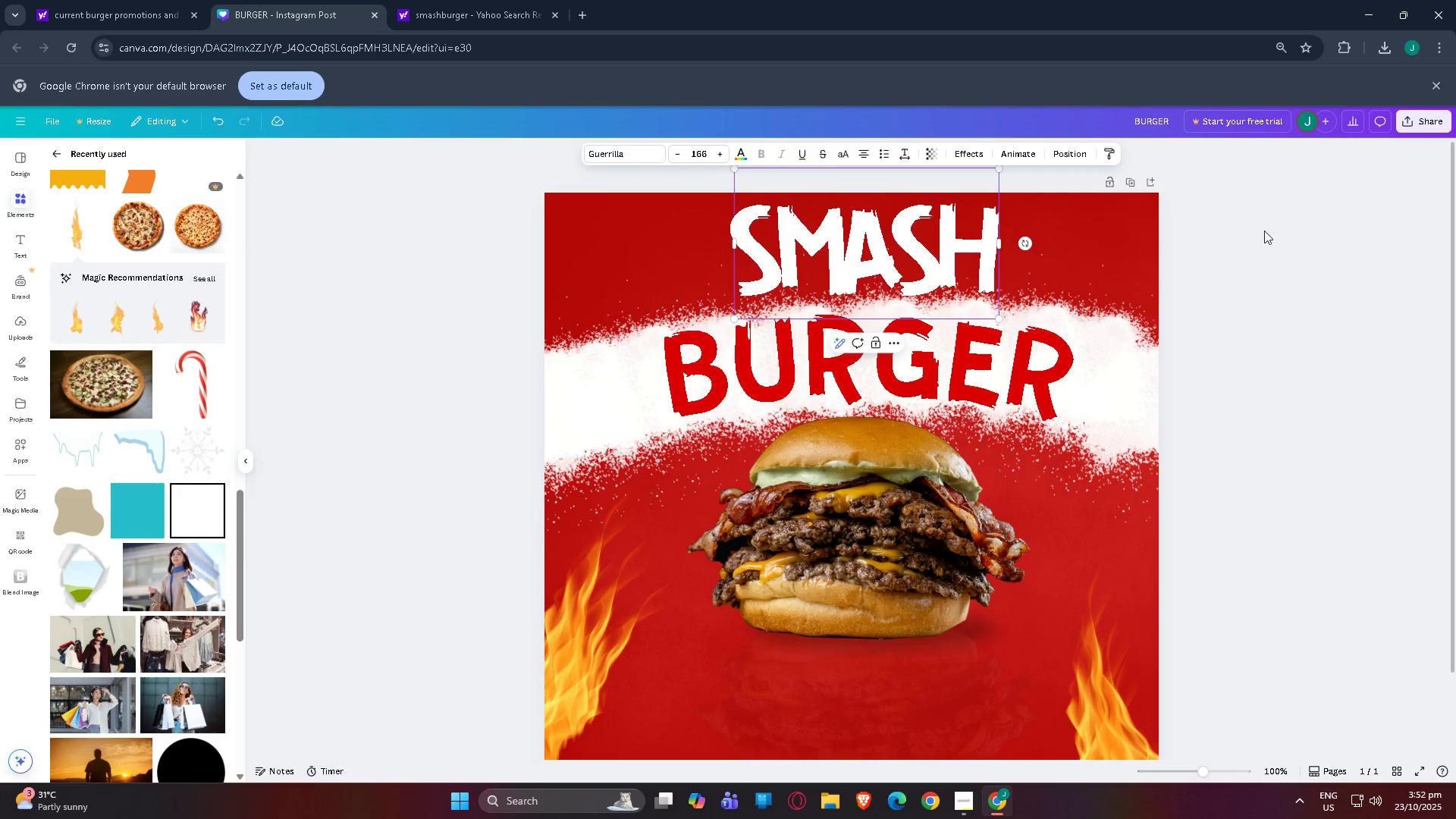 
double_click([1246, 231])
 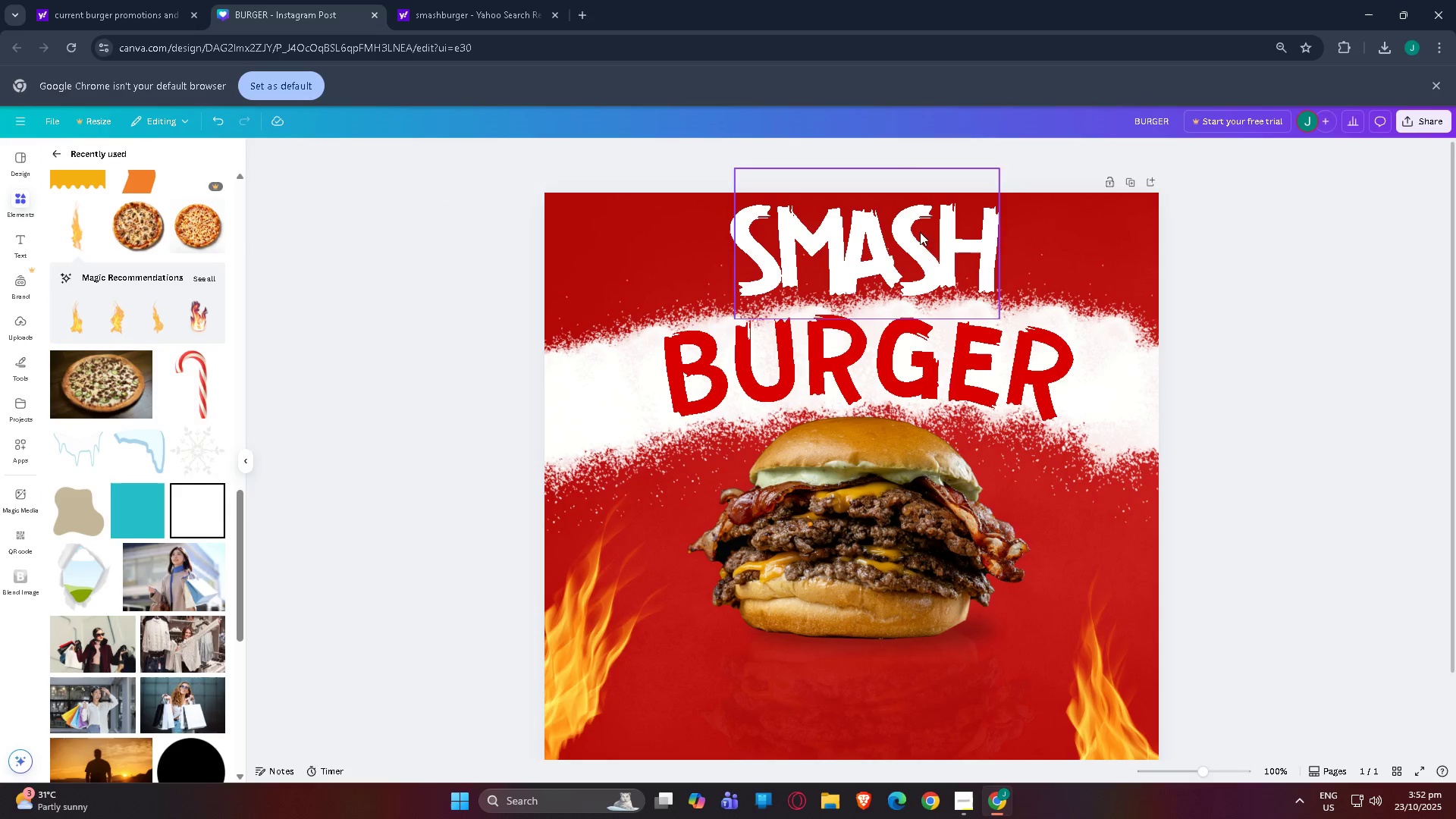 
left_click([921, 224])
 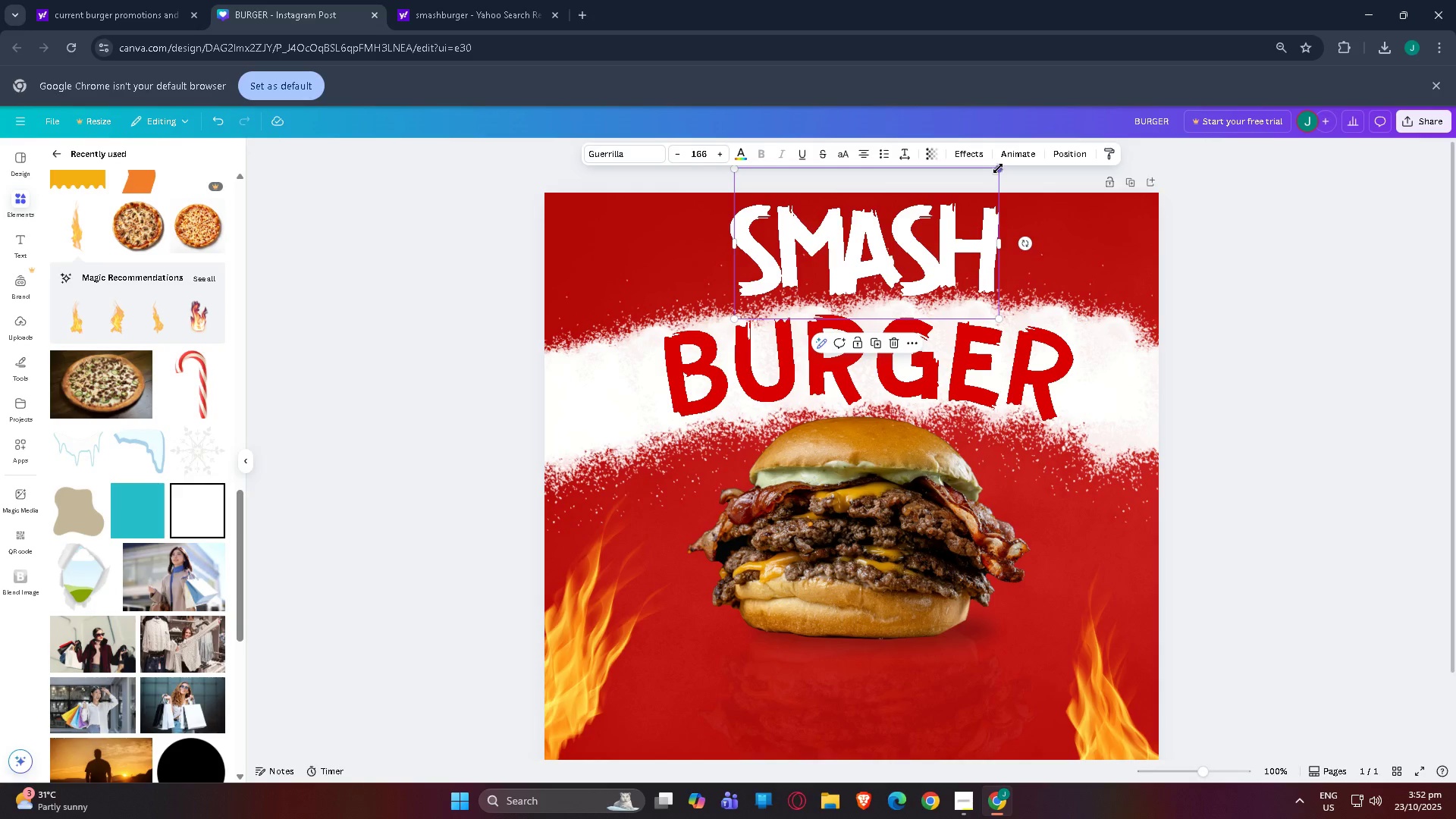 
left_click_drag(start_coordinate=[998, 168], to_coordinate=[912, 205])
 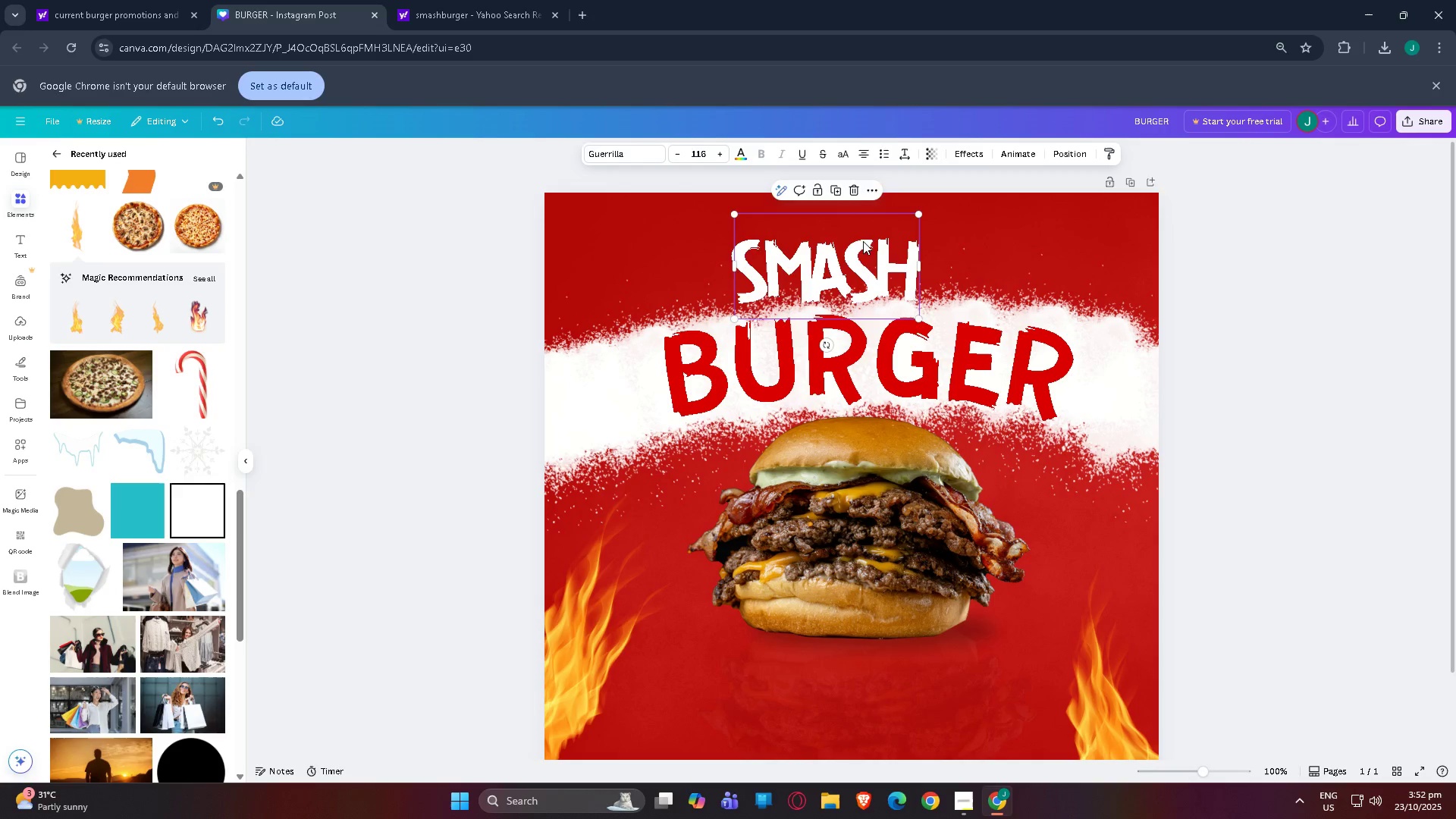 
left_click_drag(start_coordinate=[863, 241], to_coordinate=[912, 218])
 